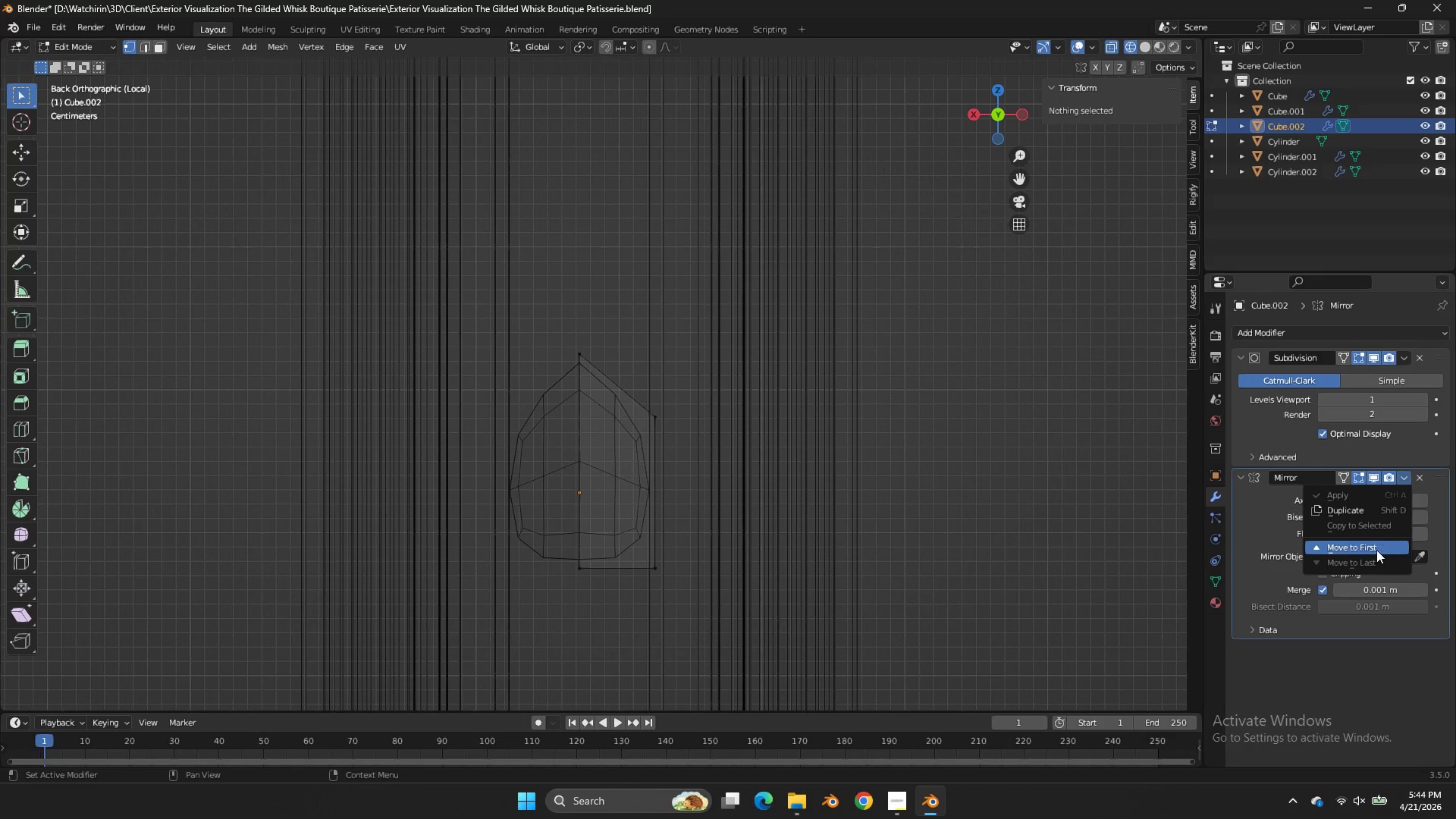 
left_click([1376, 551])
 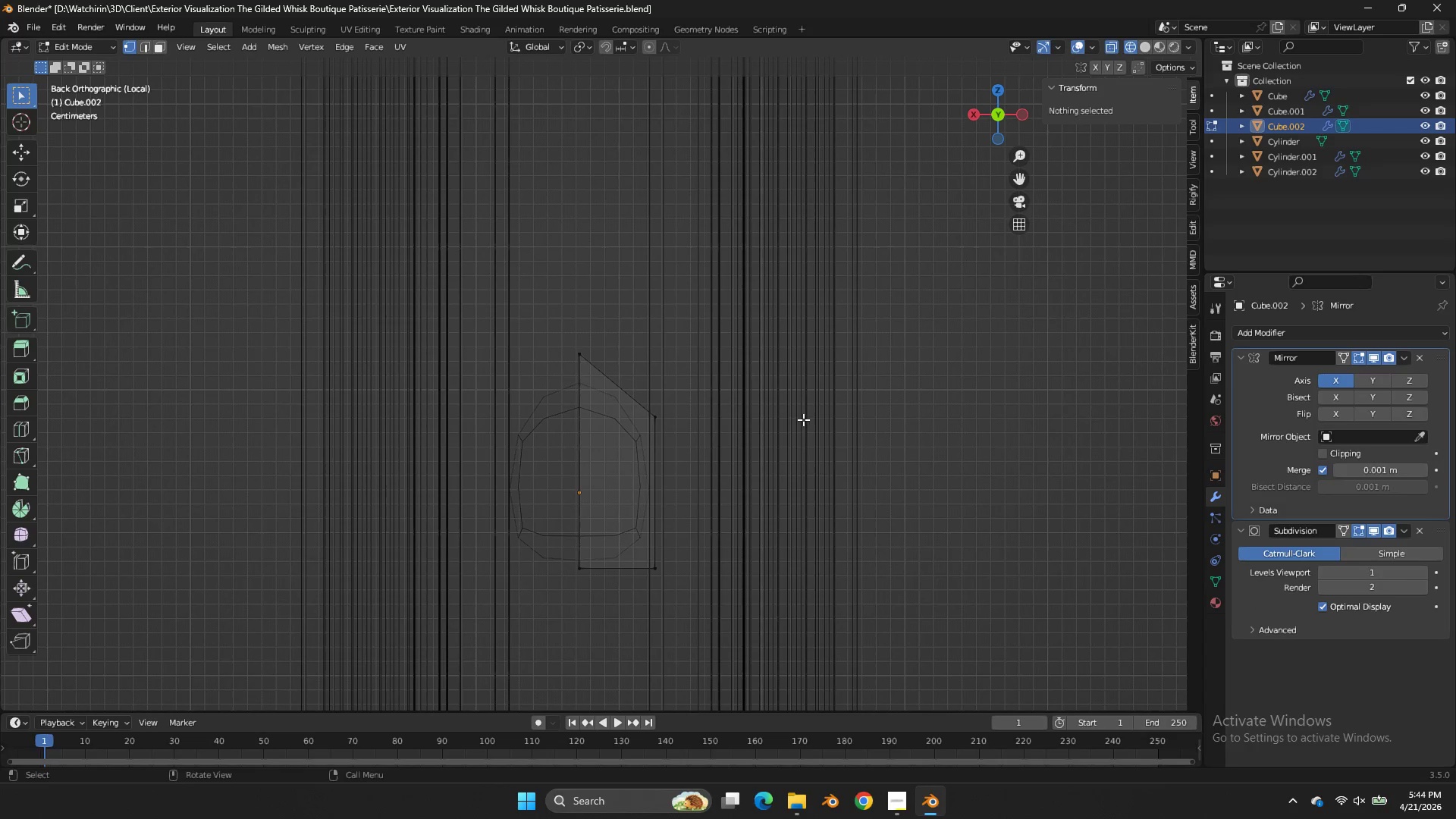 
key(Control+R)
 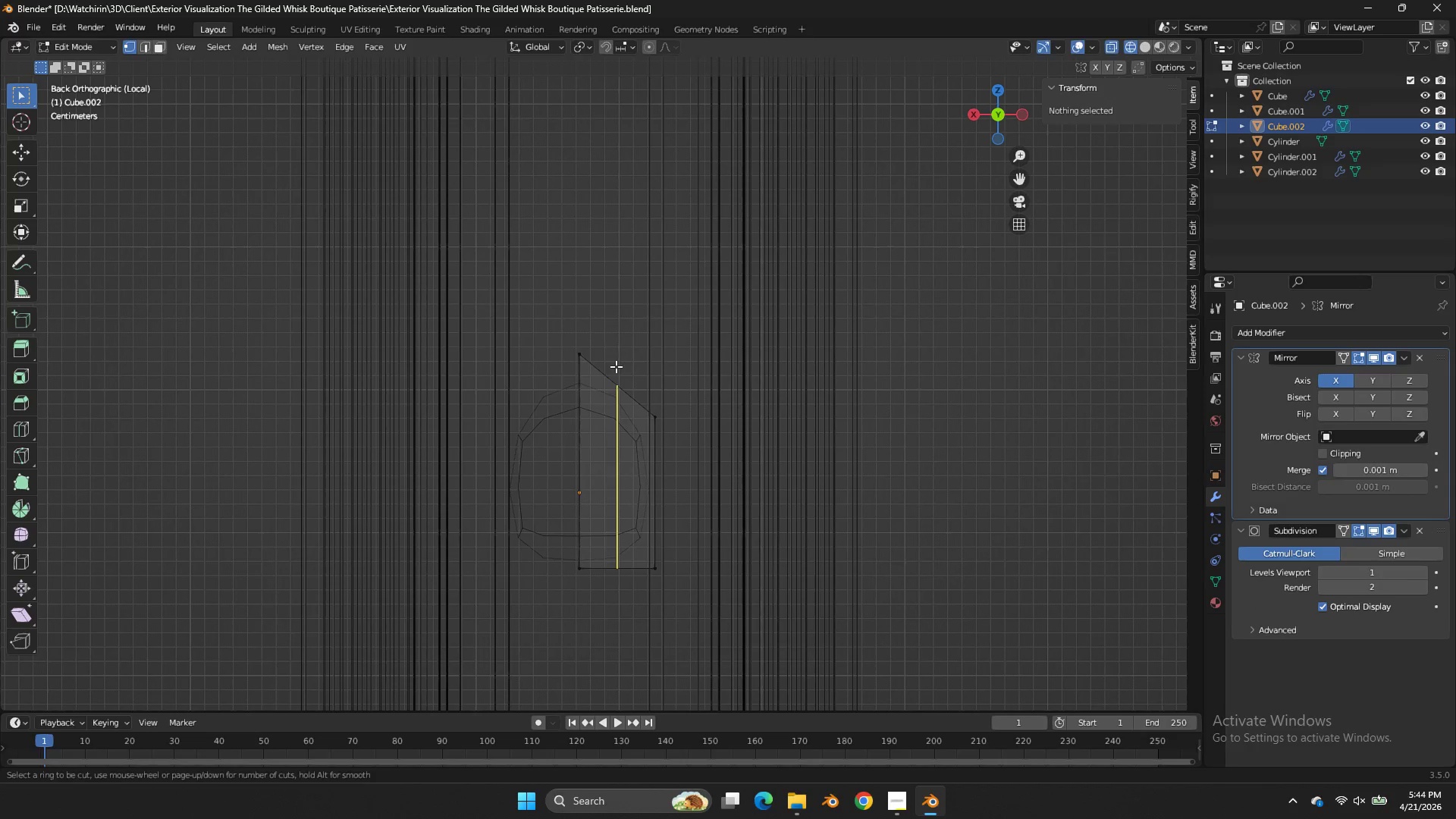 
left_click([616, 366])
 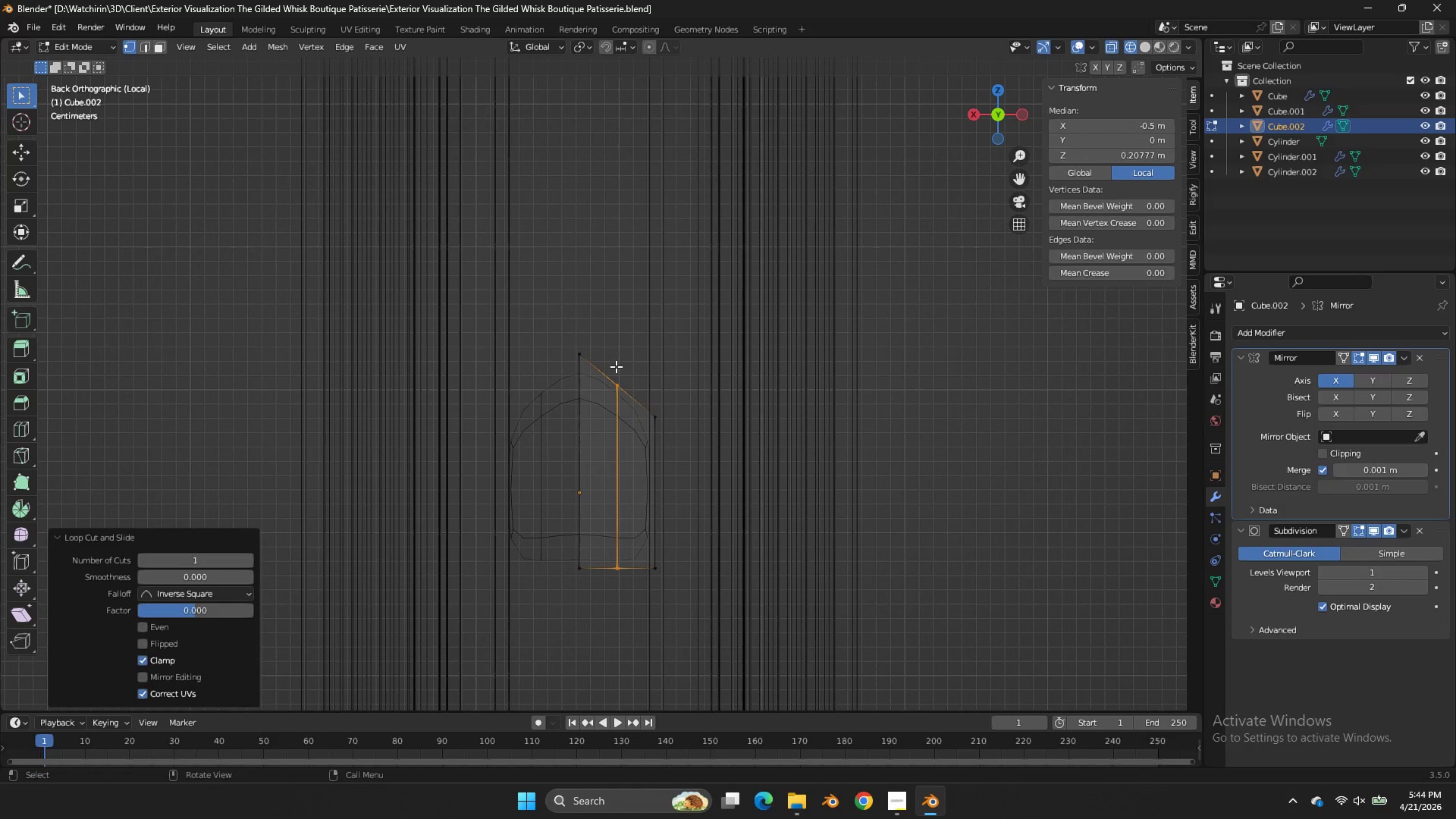 
right_click([616, 366])
 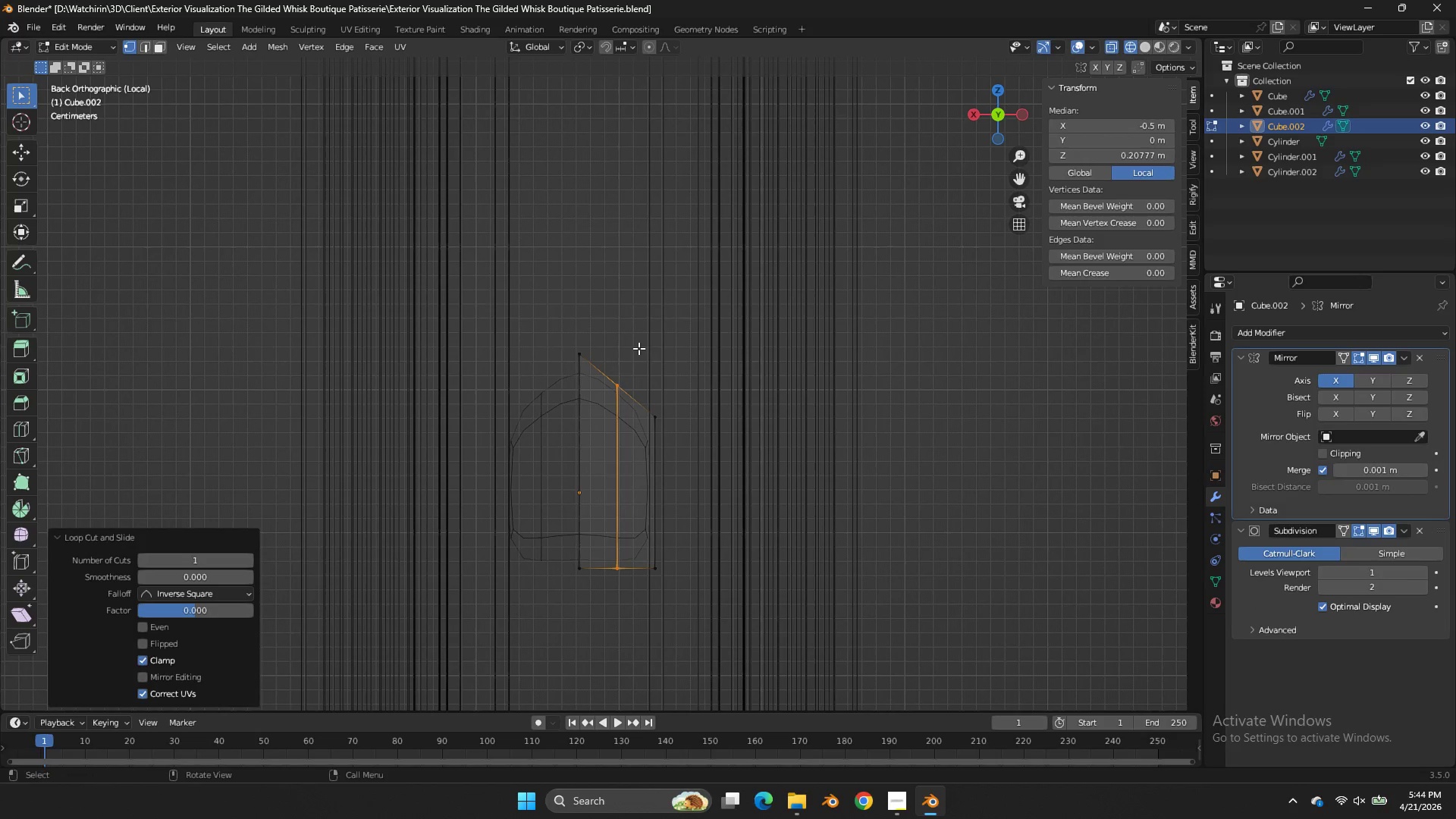 
left_click_drag(start_coordinate=[639, 348], to_coordinate=[591, 417])
 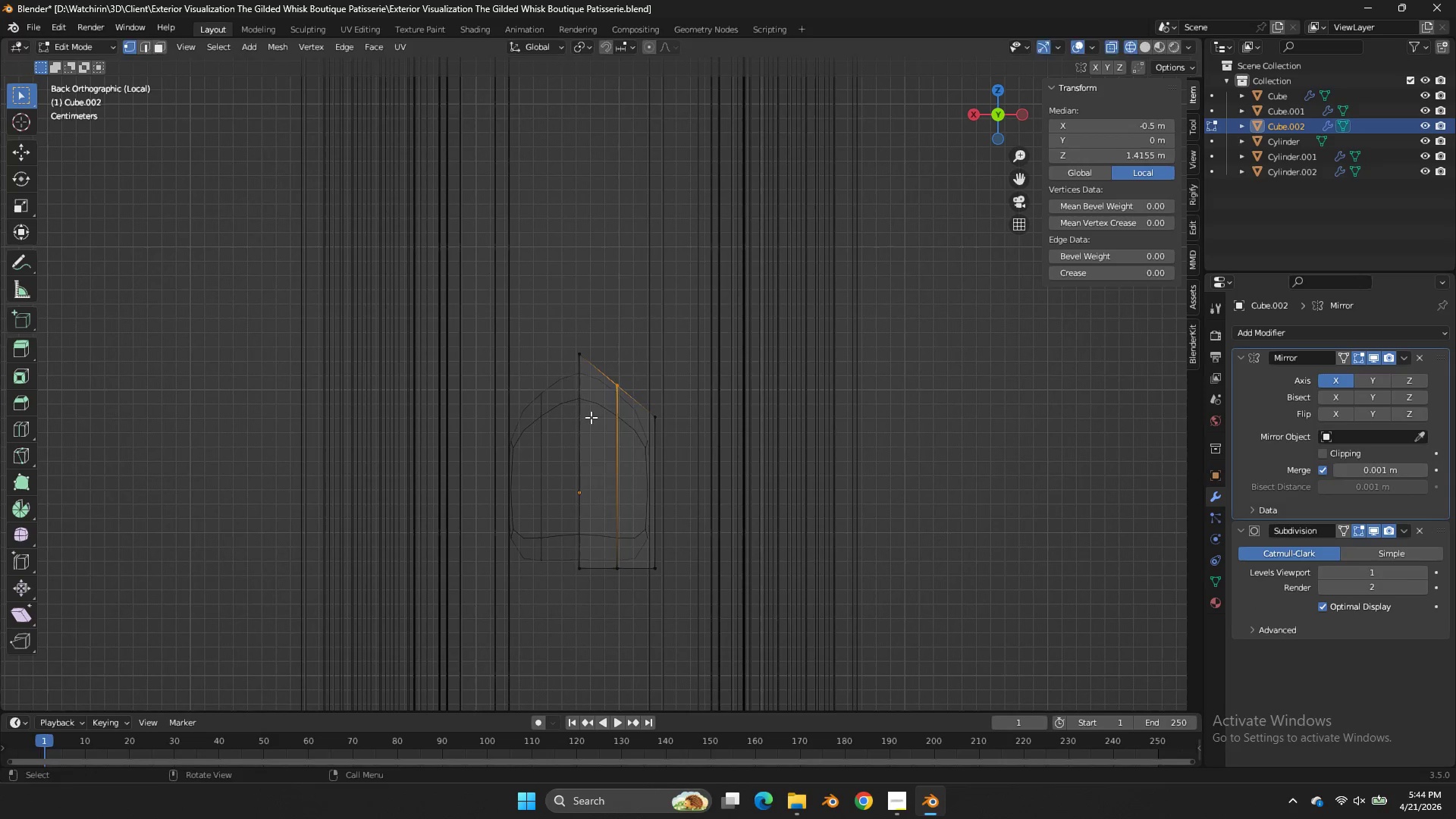 
key(G)
 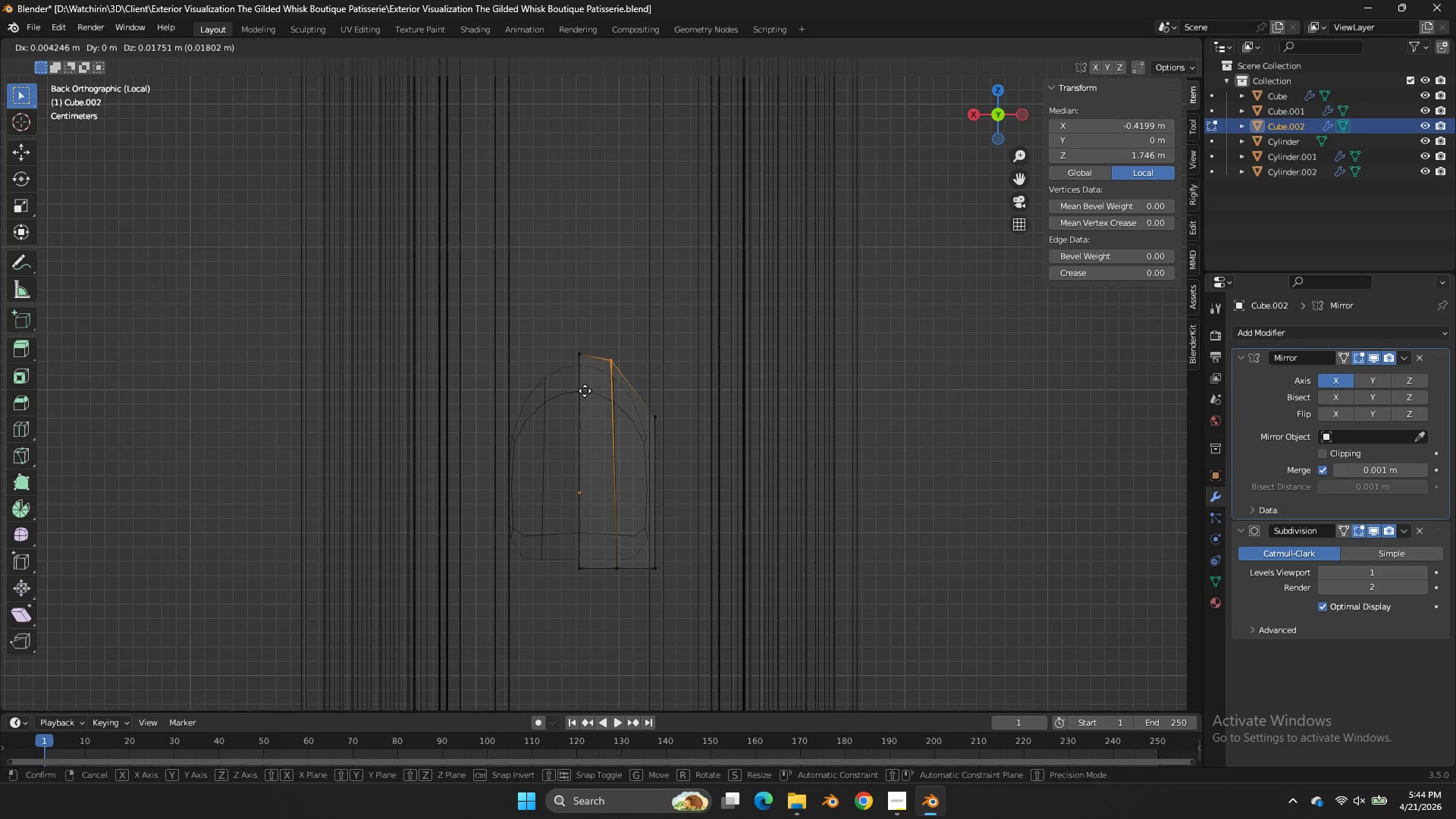 
left_click([583, 388])
 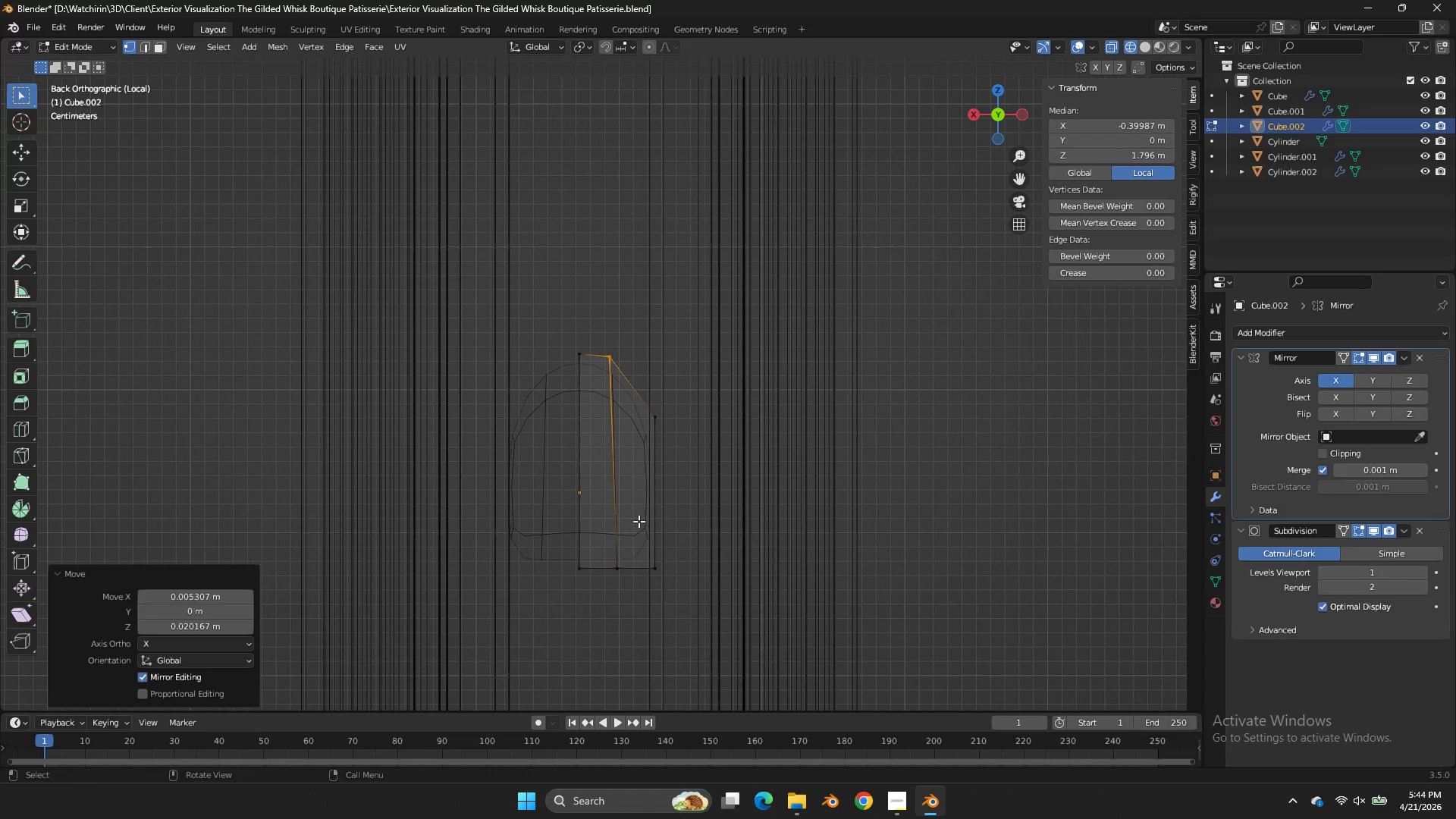 
left_click_drag(start_coordinate=[638, 529], to_coordinate=[608, 582])
 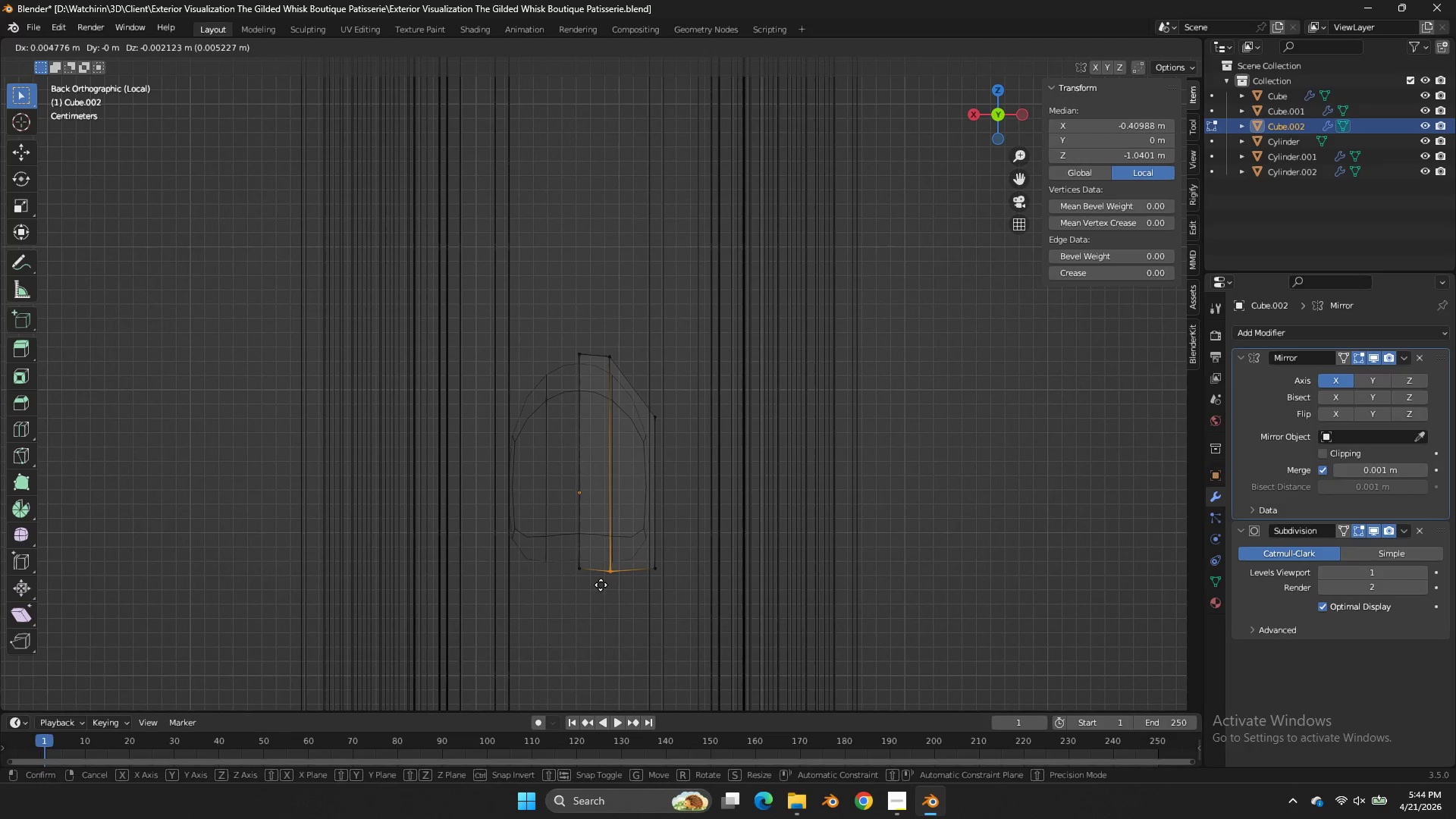 
key(G)
 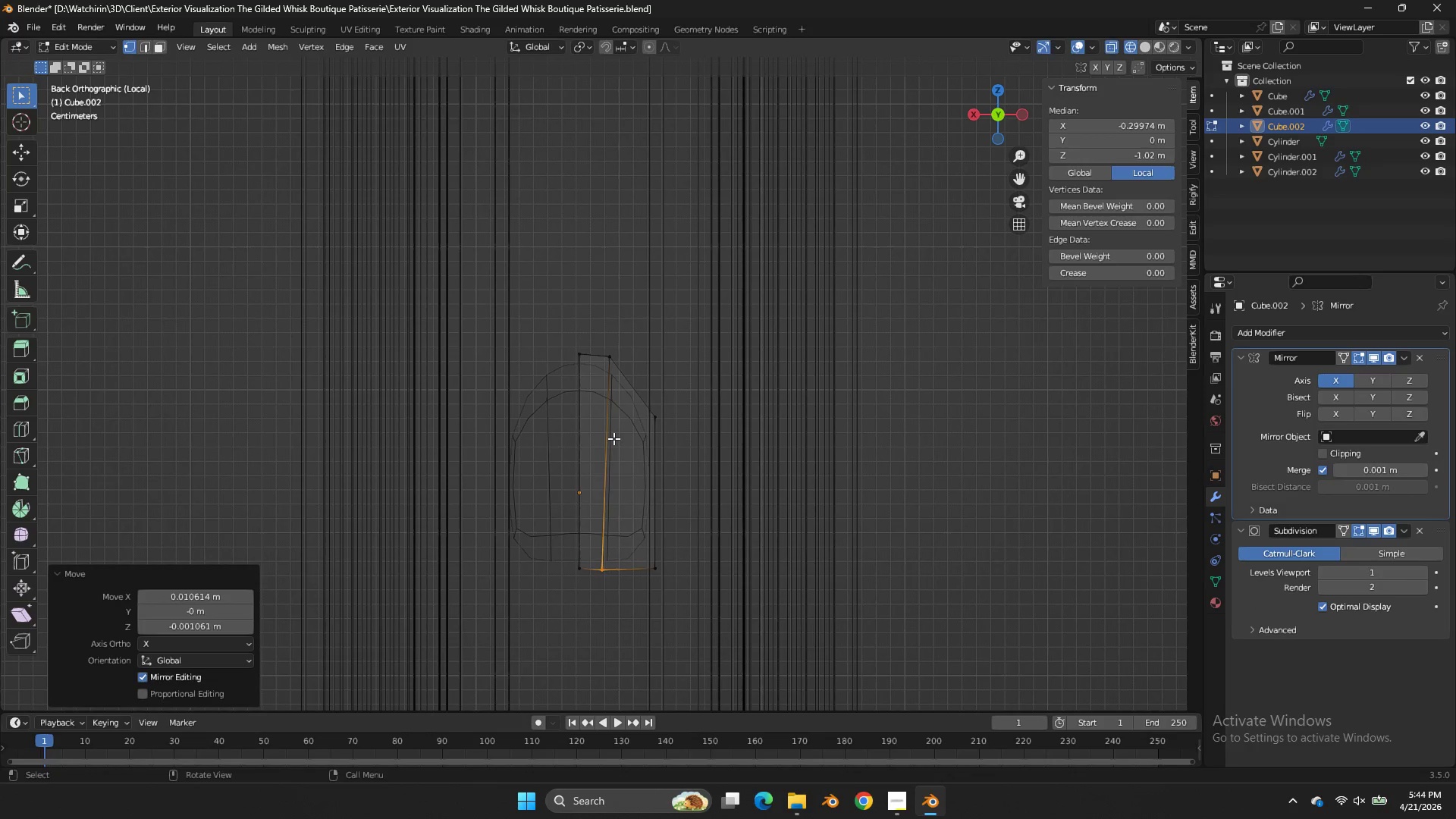 
key(Control+R)
 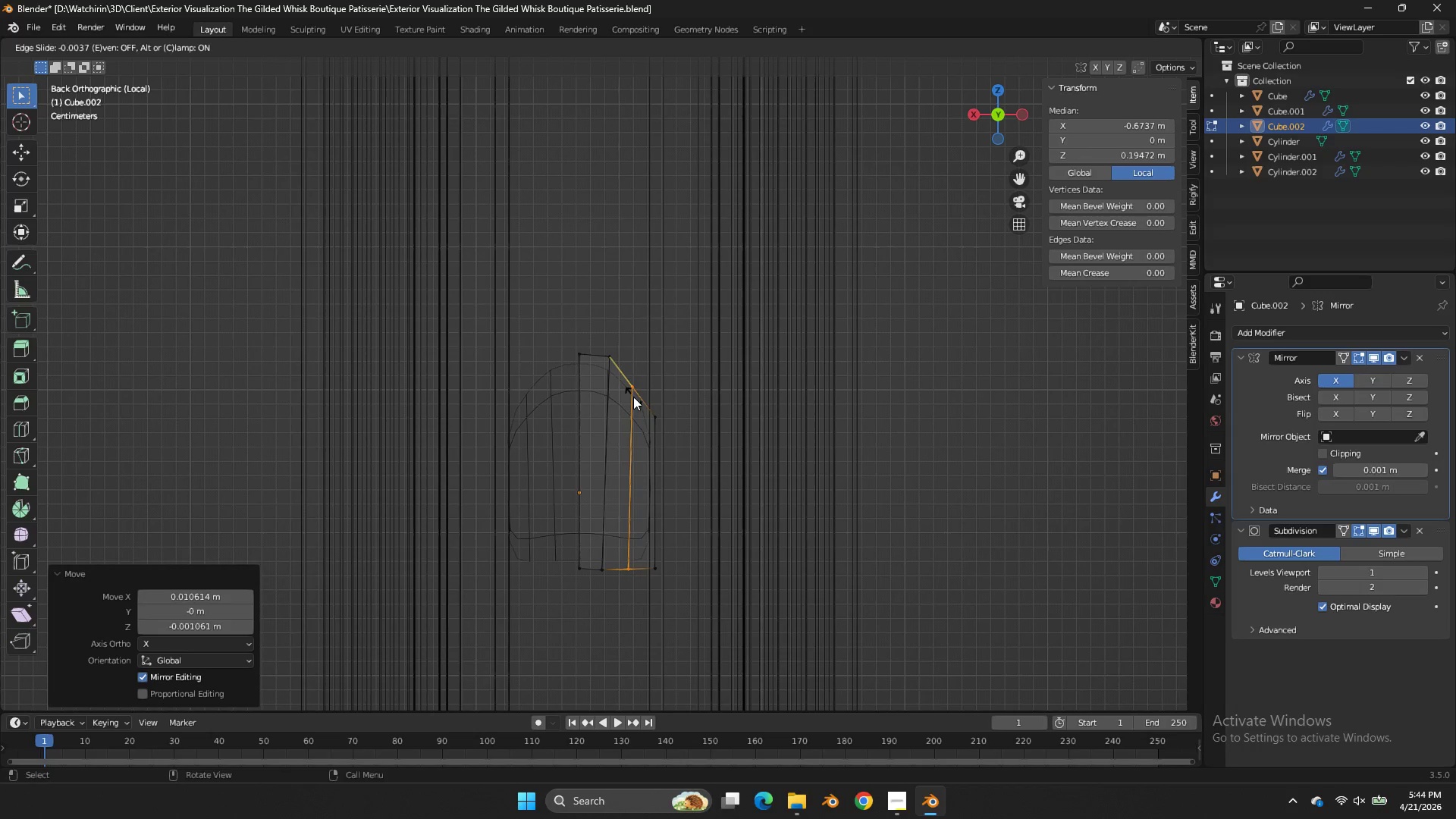 
right_click([633, 397])
 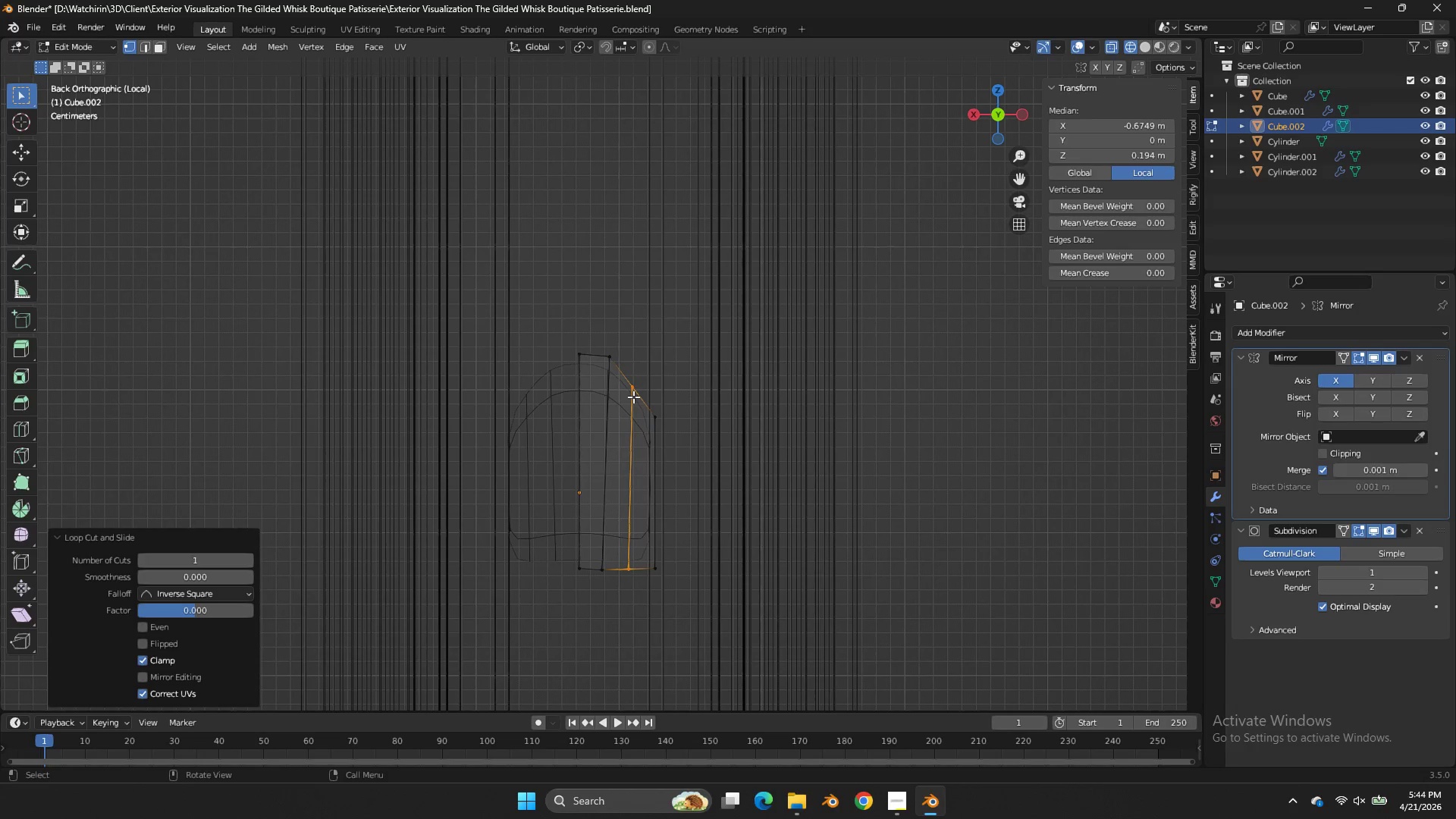 
wait(7.28)
 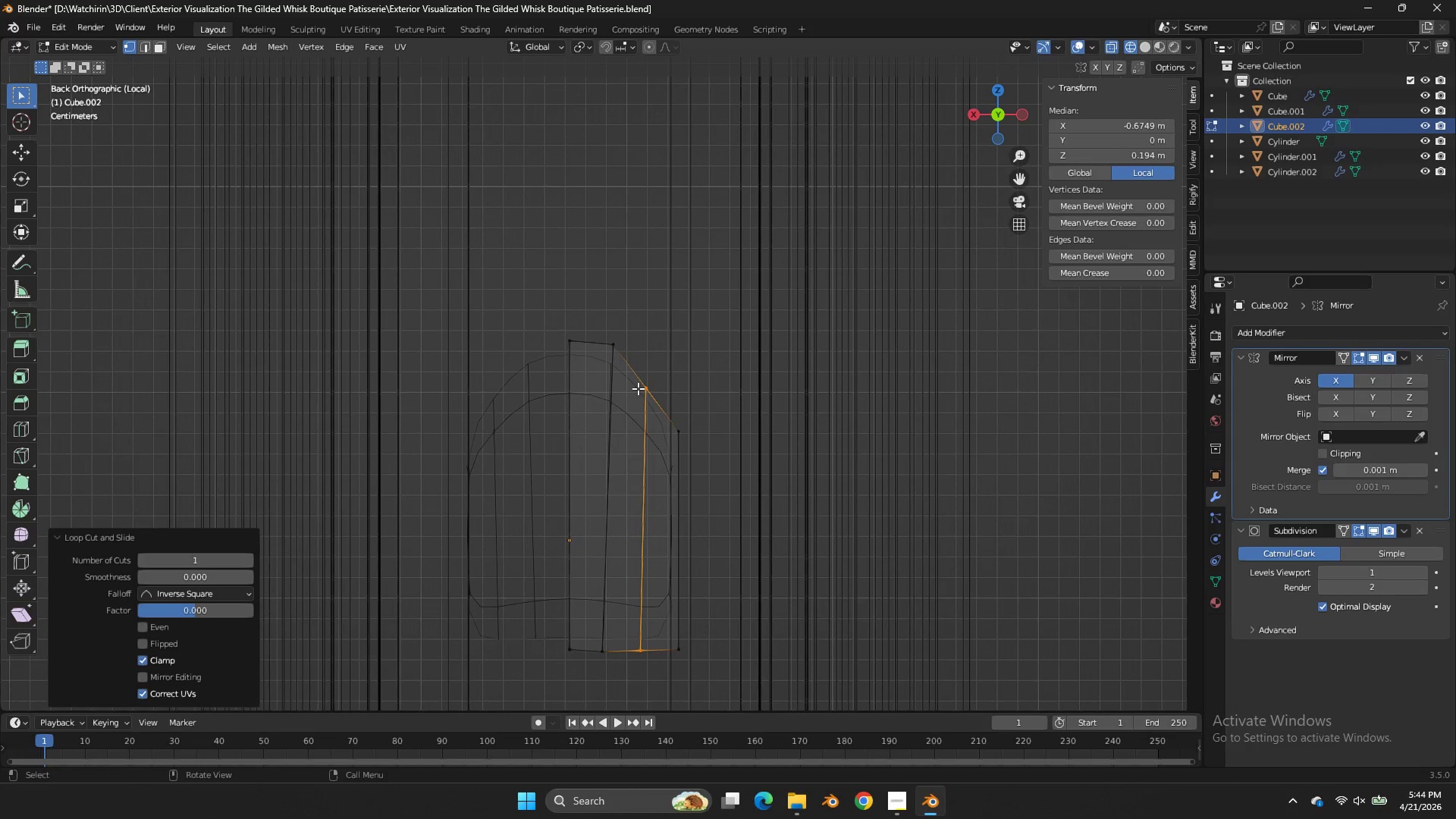 
left_click_drag(start_coordinate=[639, 388], to_coordinate=[642, 381])
 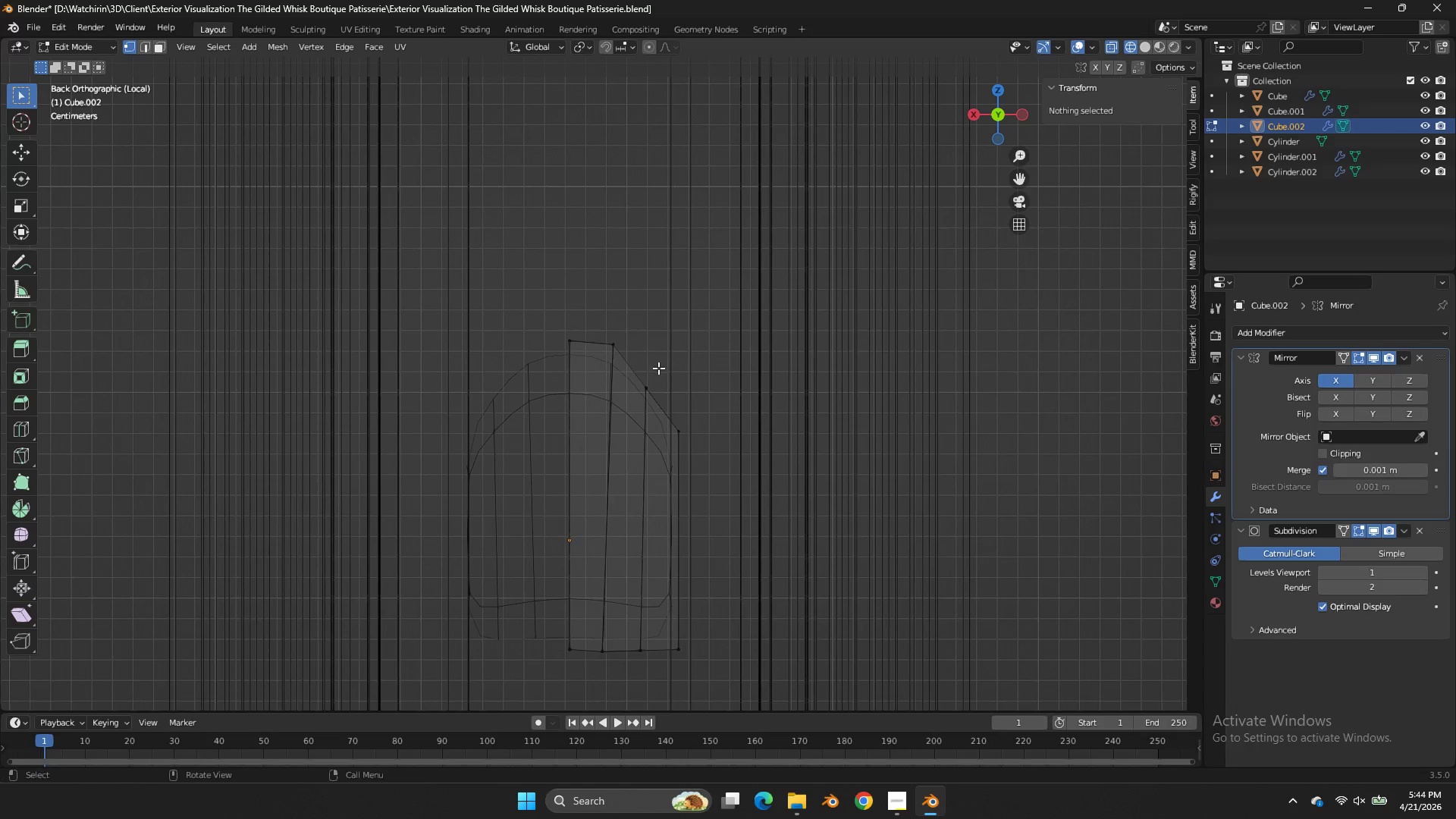 
scroll: coordinate [633, 397], scroll_direction: up, amount: 2.0
 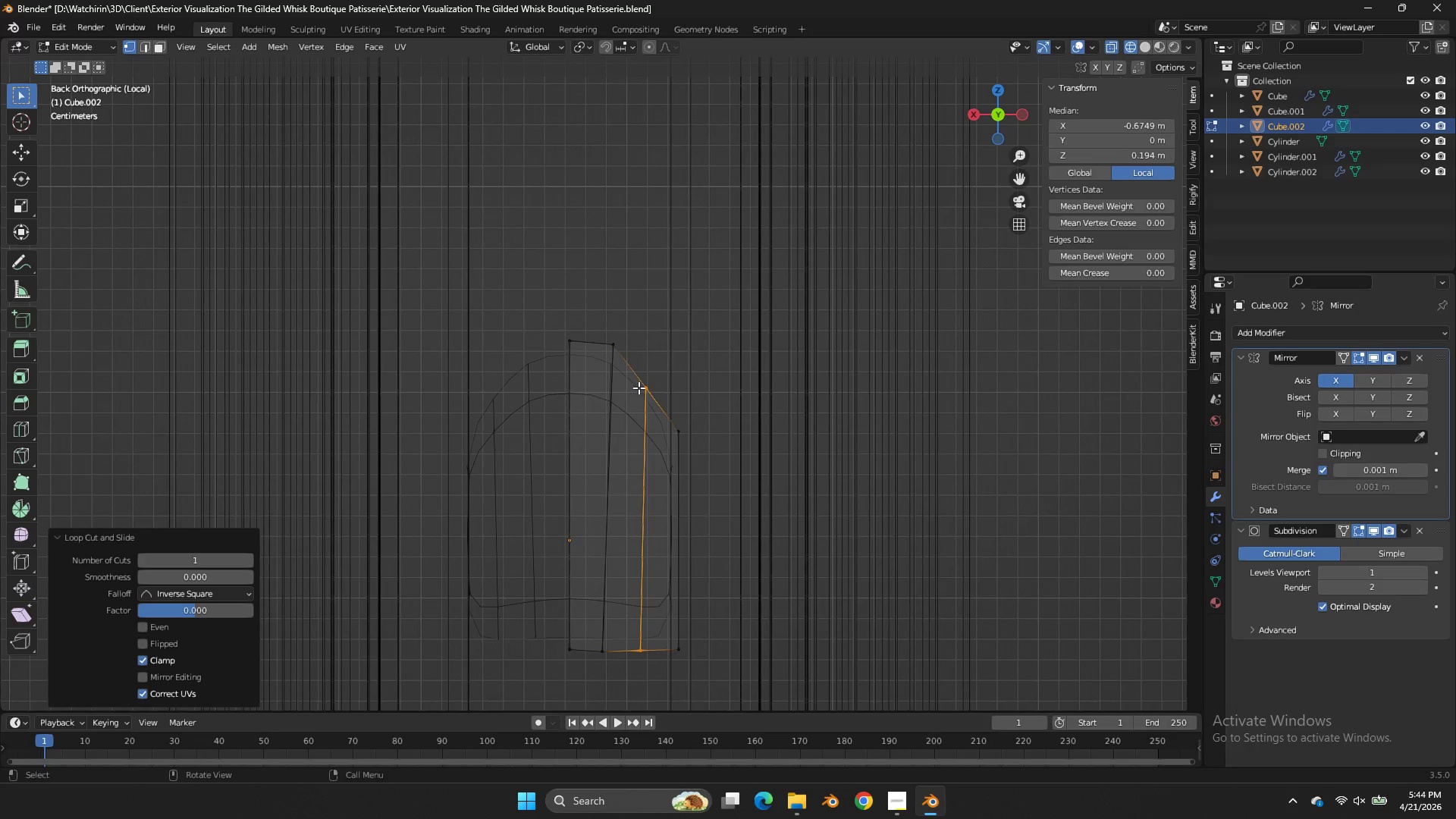 
left_click_drag(start_coordinate=[659, 369], to_coordinate=[623, 413])
 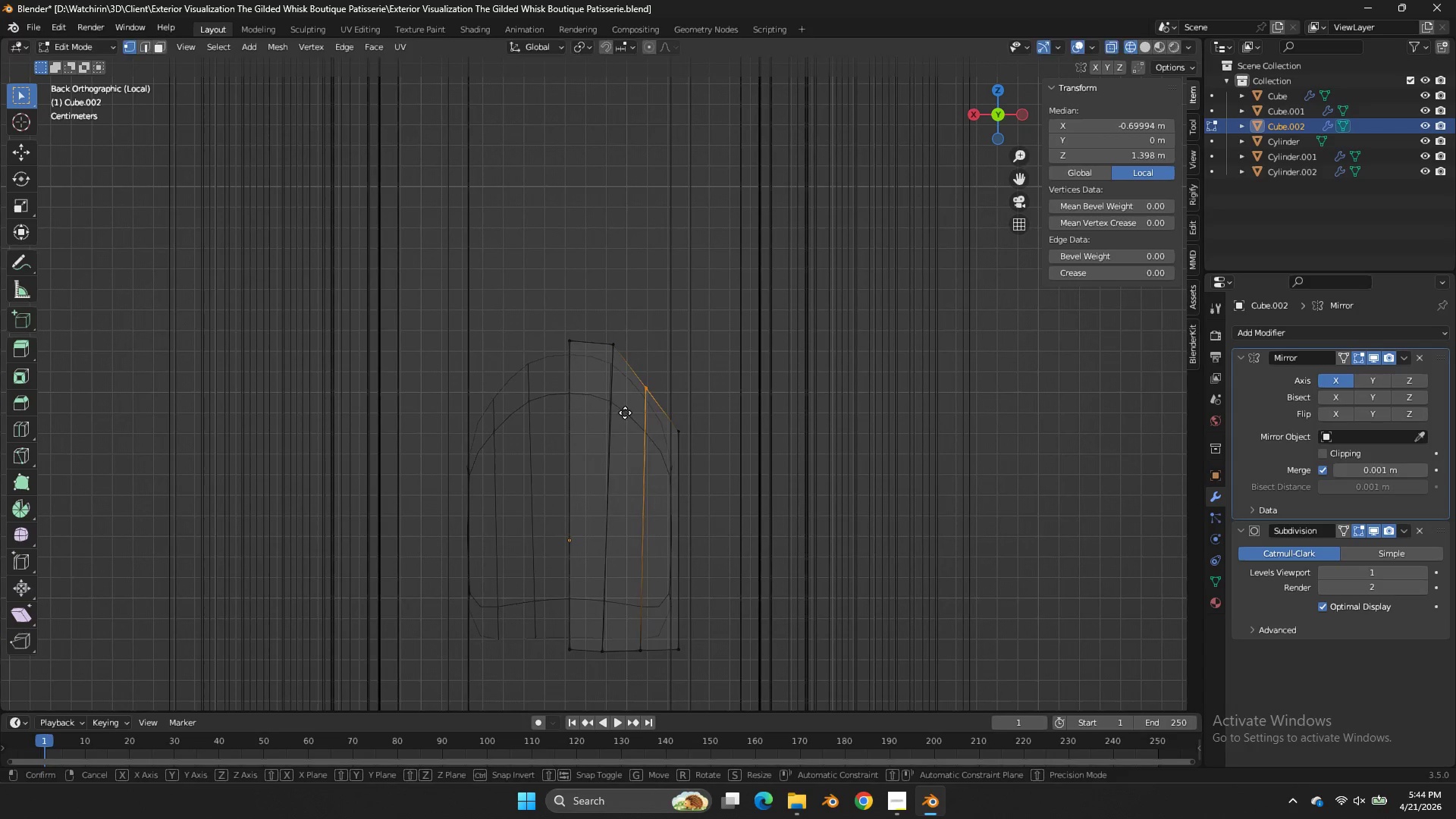 
type(gg)
 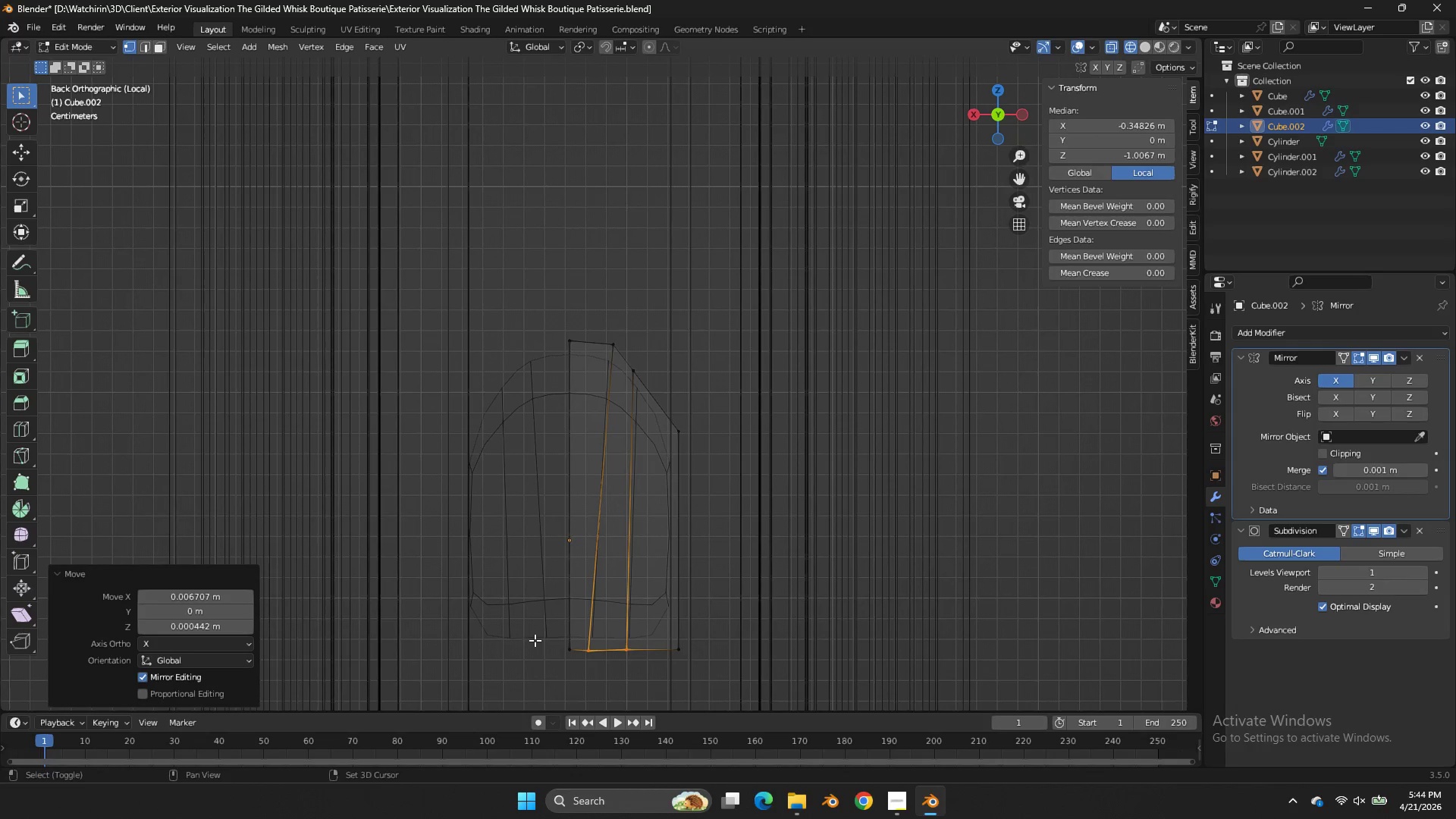 
 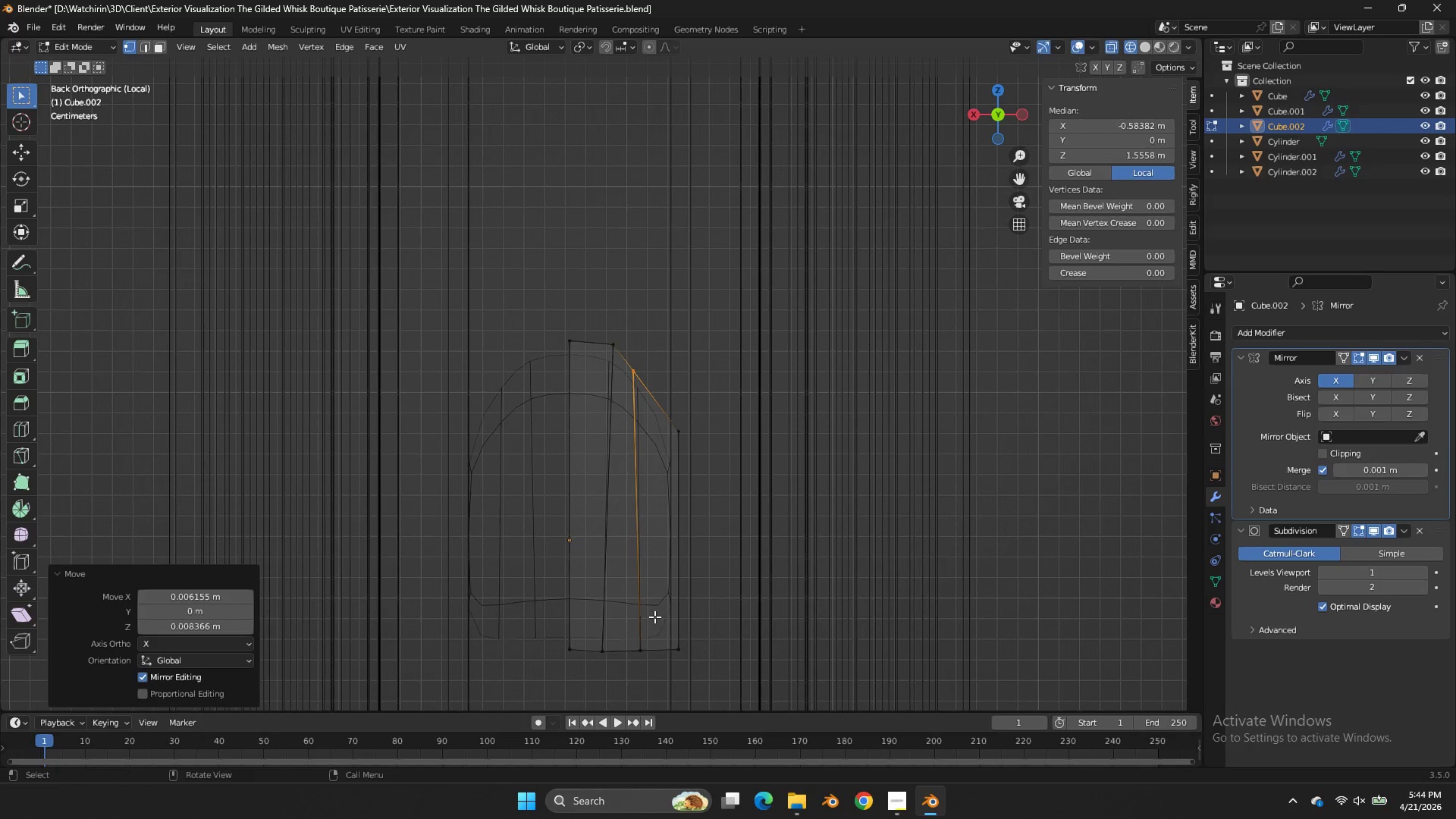 
left_click_drag(start_coordinate=[659, 623], to_coordinate=[577, 672])
 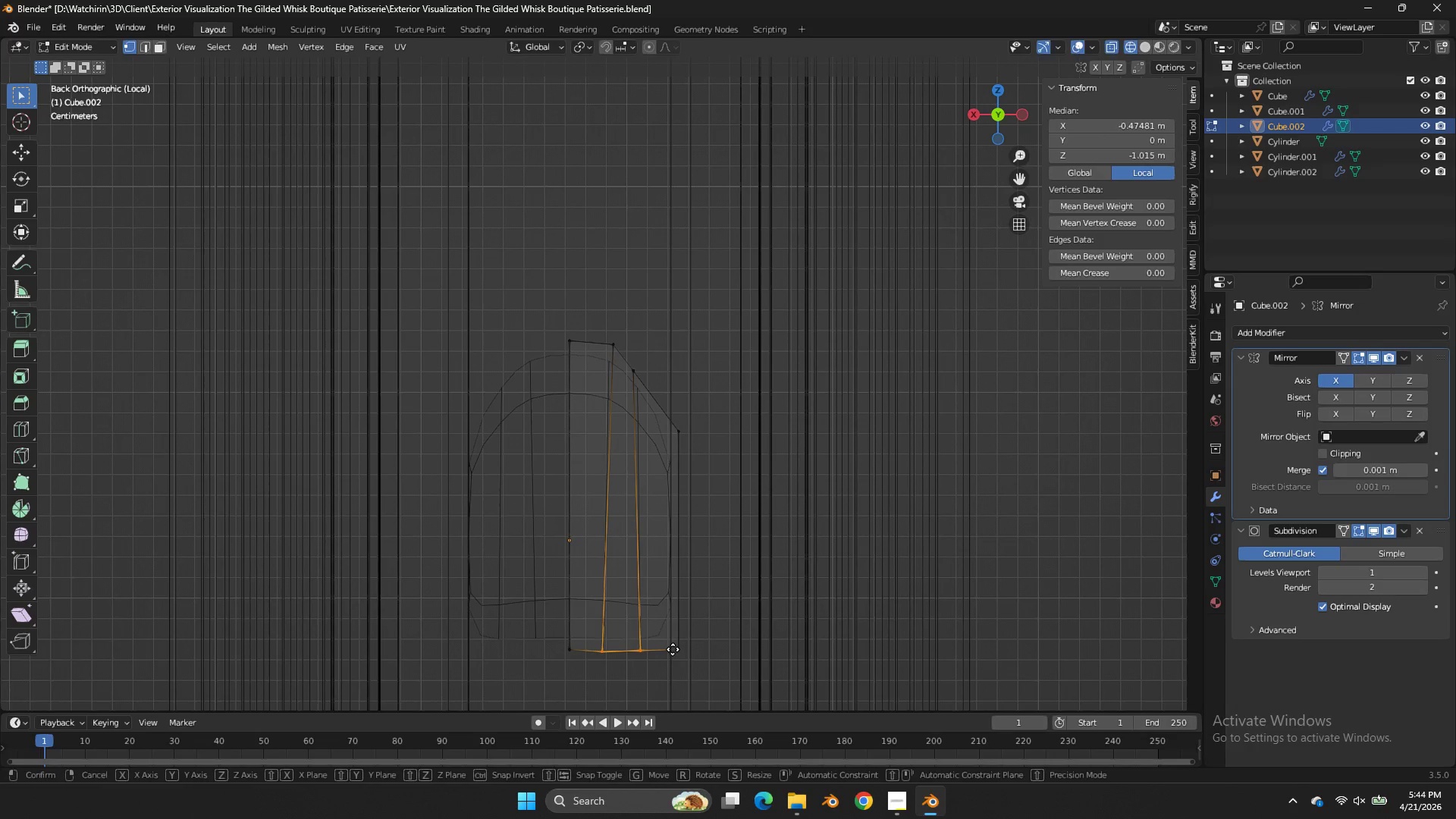 
hold_key(key=ShiftLeft, duration=0.55)
left_click([535, 640])
 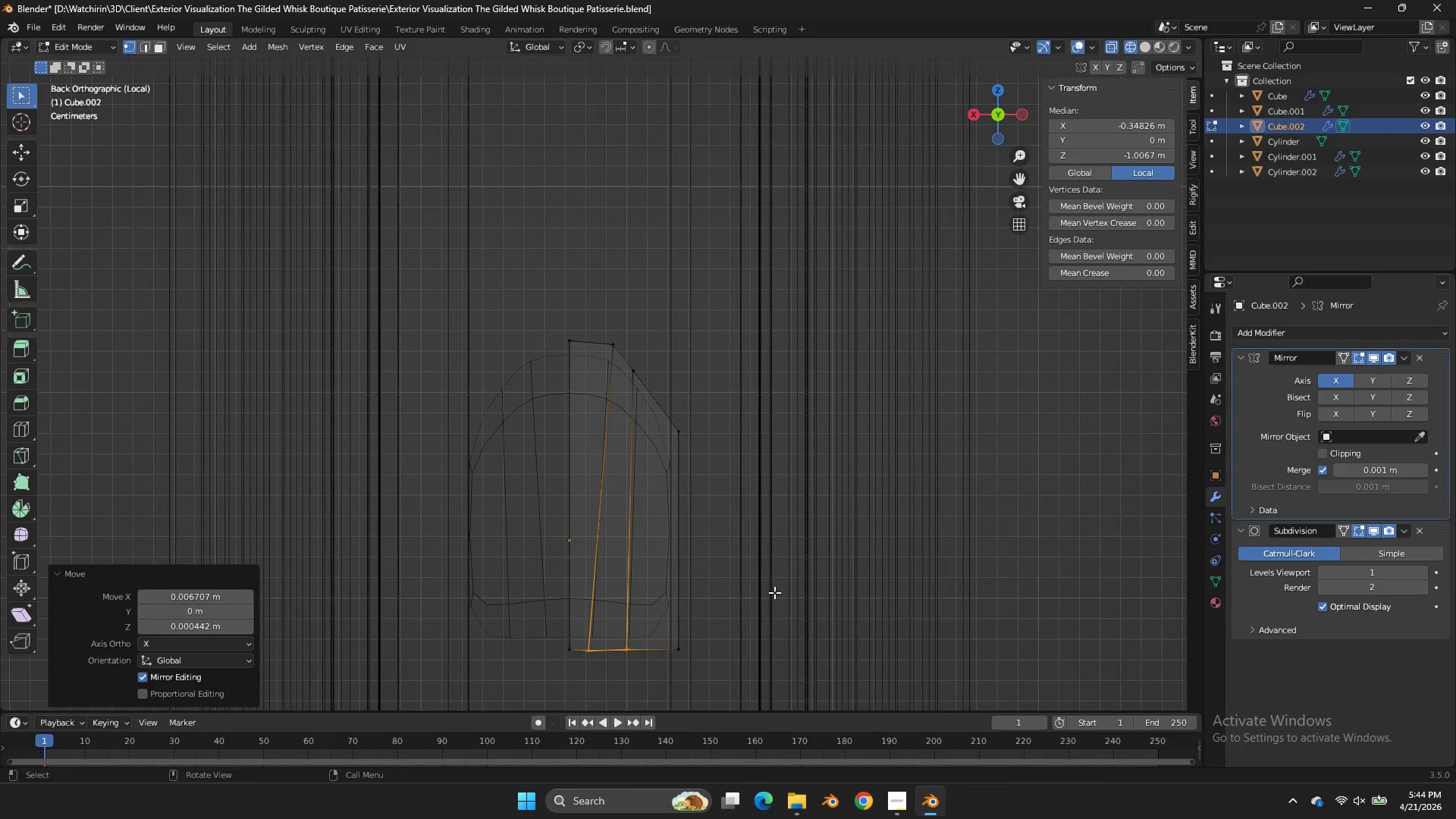 
type(sx)
 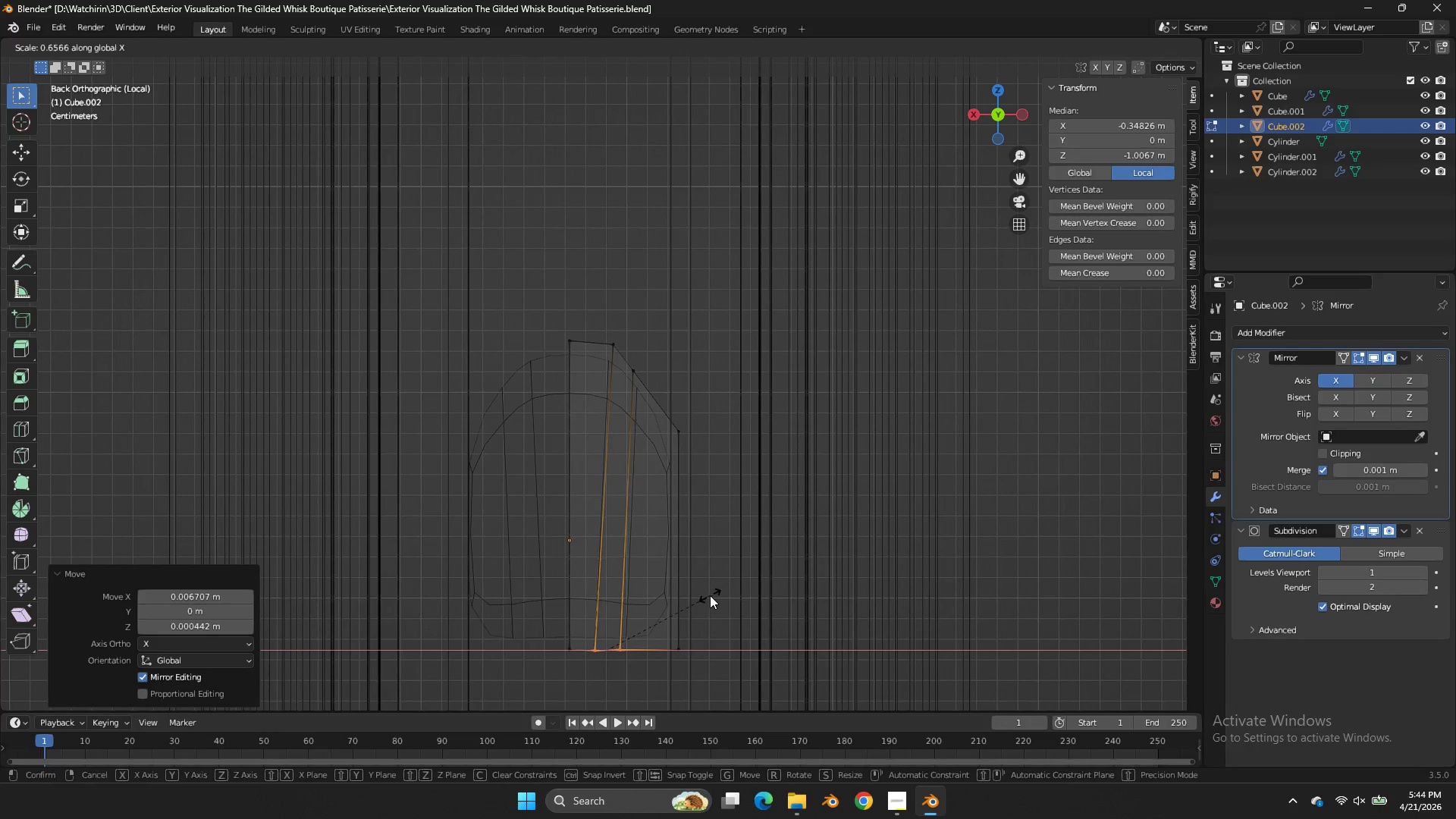 
left_click([710, 595])
 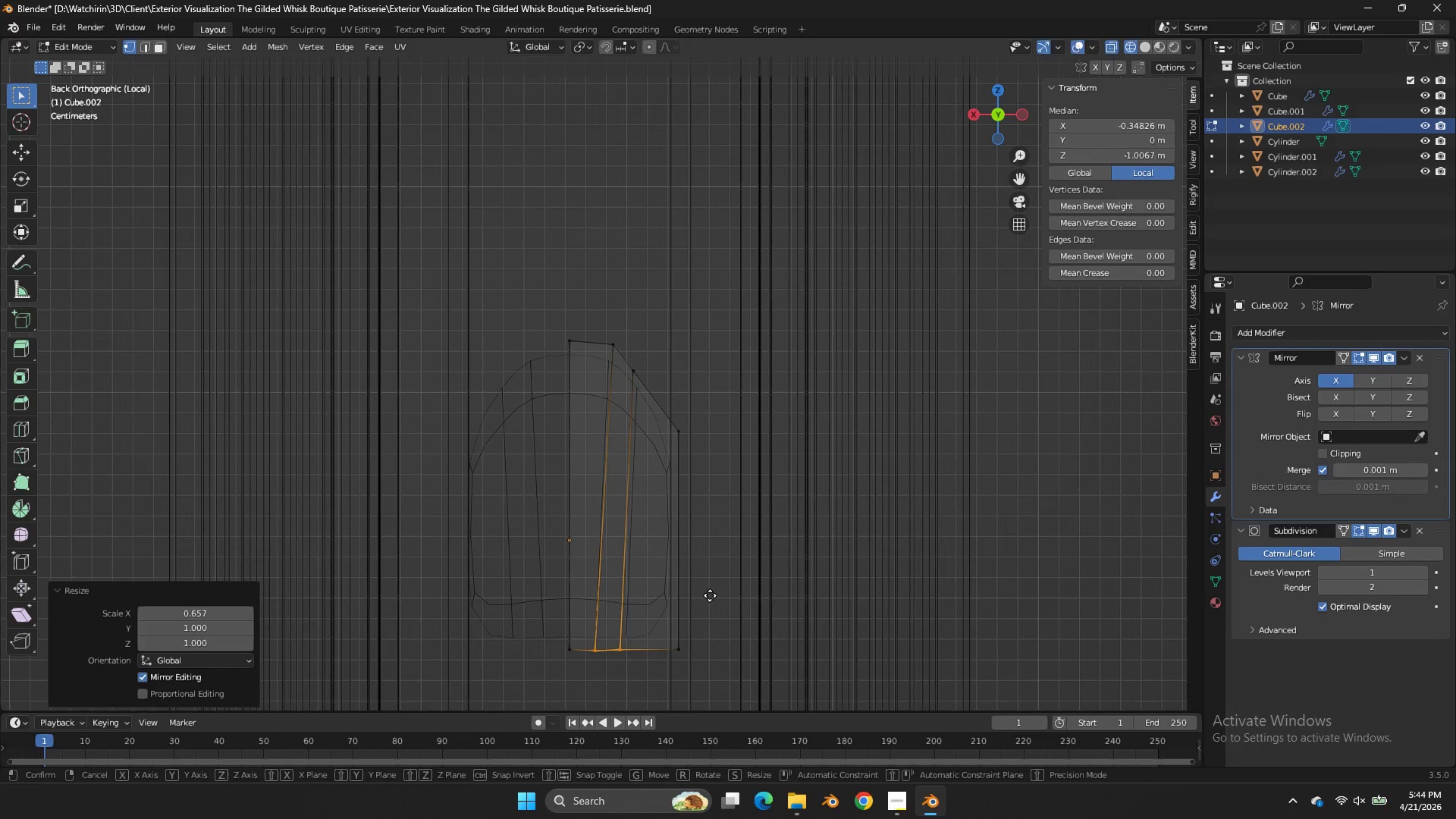 
key(G)
 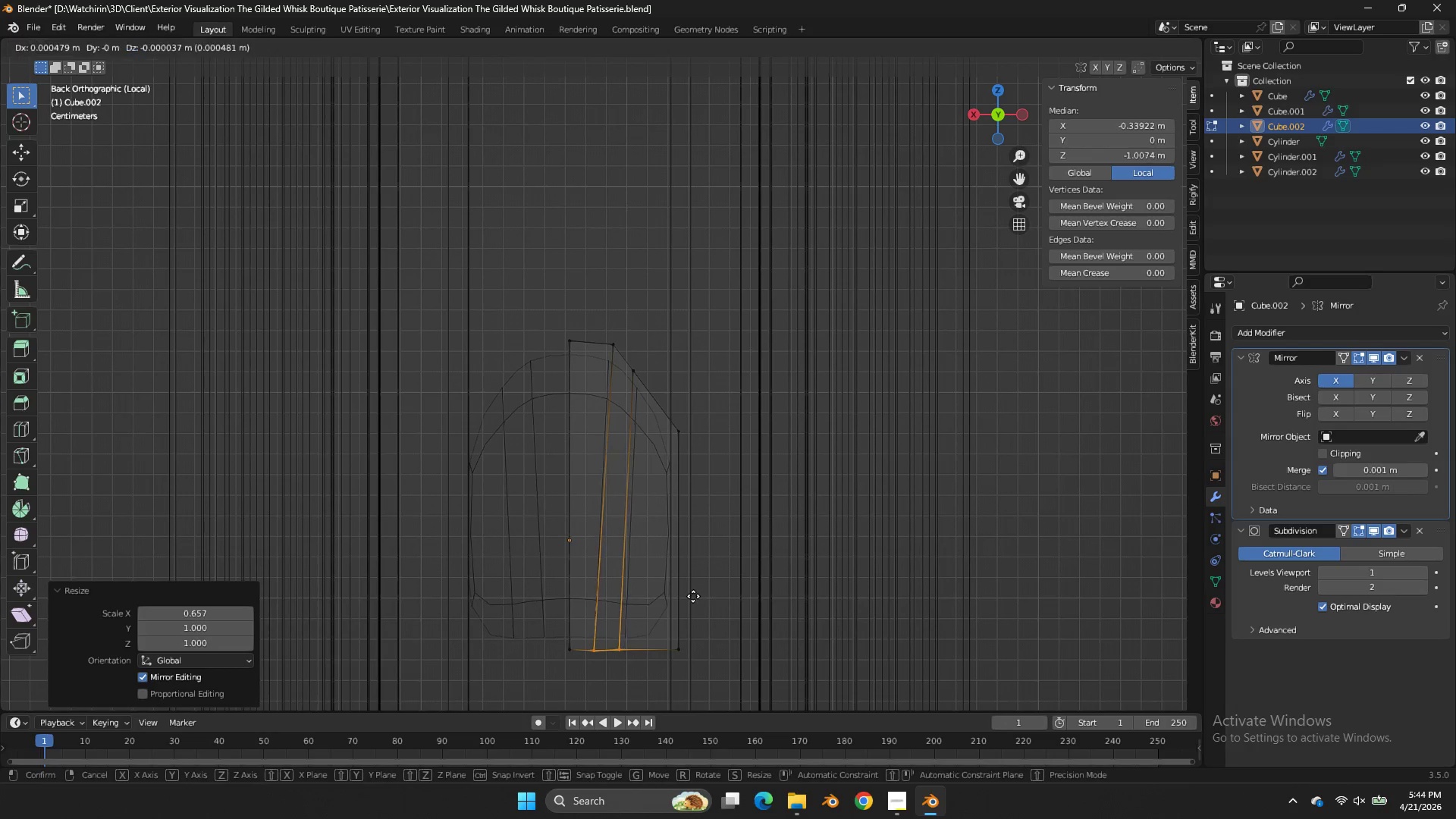 
hold_key(key=ShiftLeft, duration=0.39)
left_click([666, 598])
 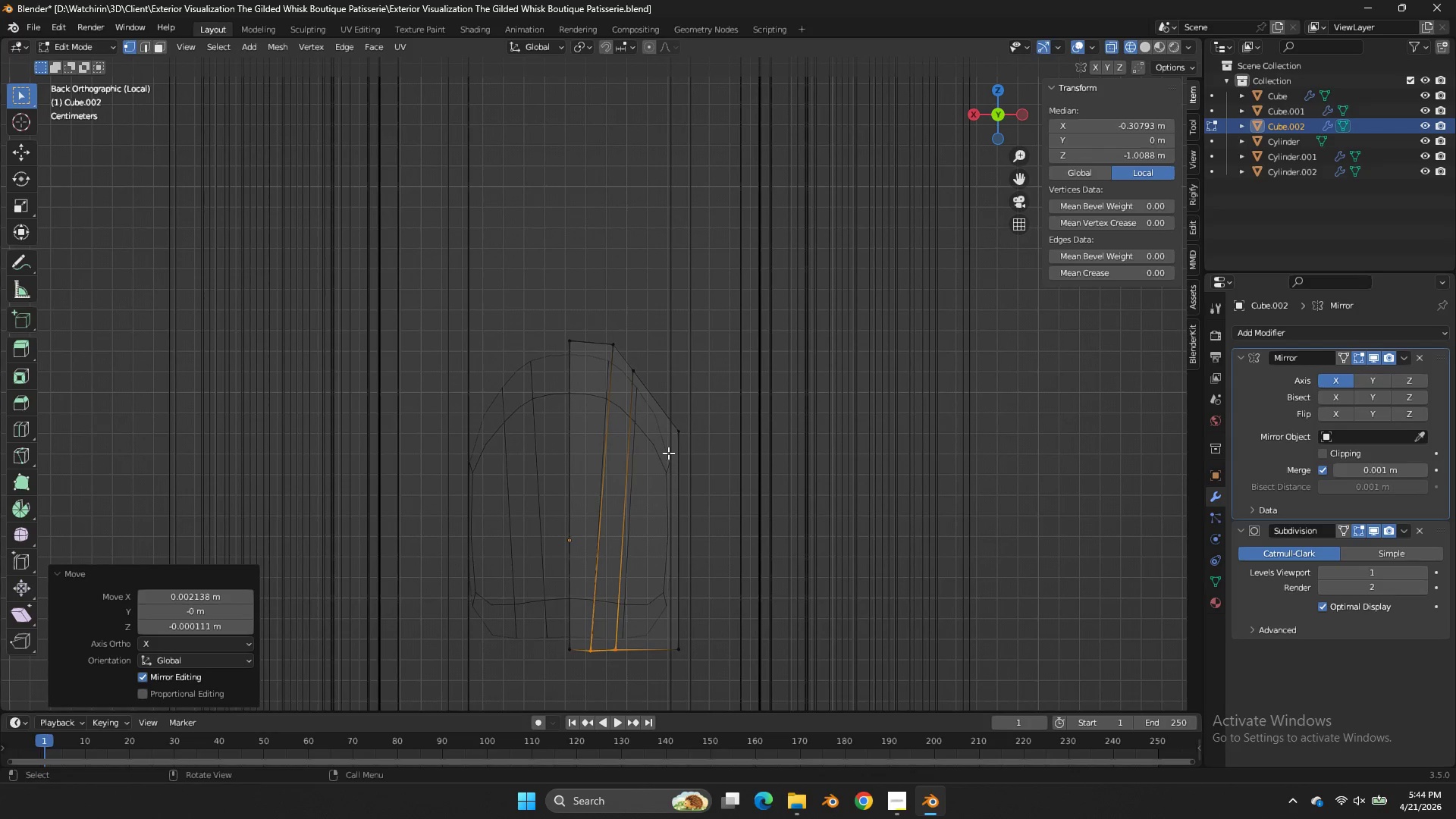 
key(Control+R)
 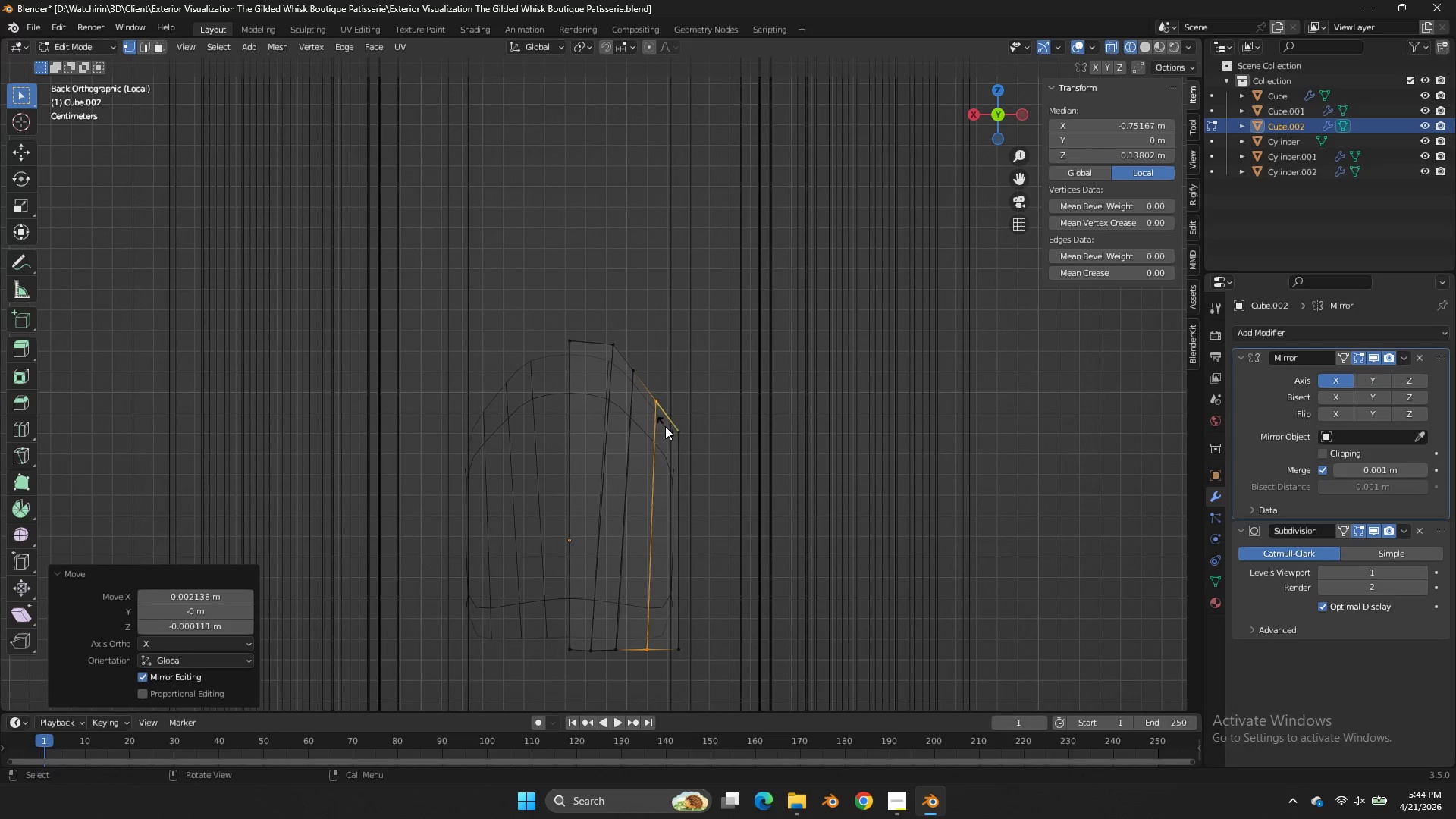 
left_click([665, 426])
 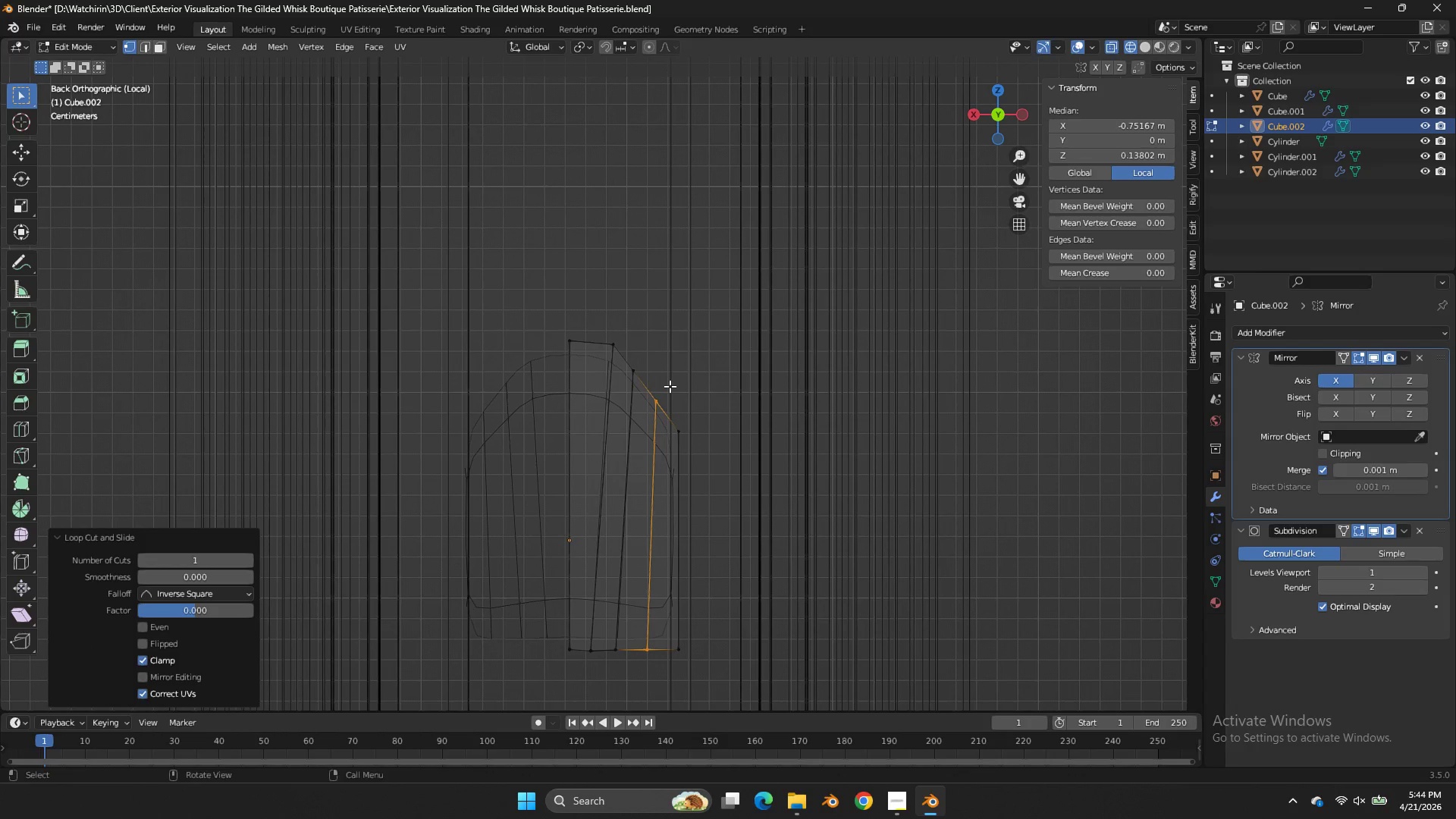 
left_click_drag(start_coordinate=[670, 386], to_coordinate=[648, 431])
 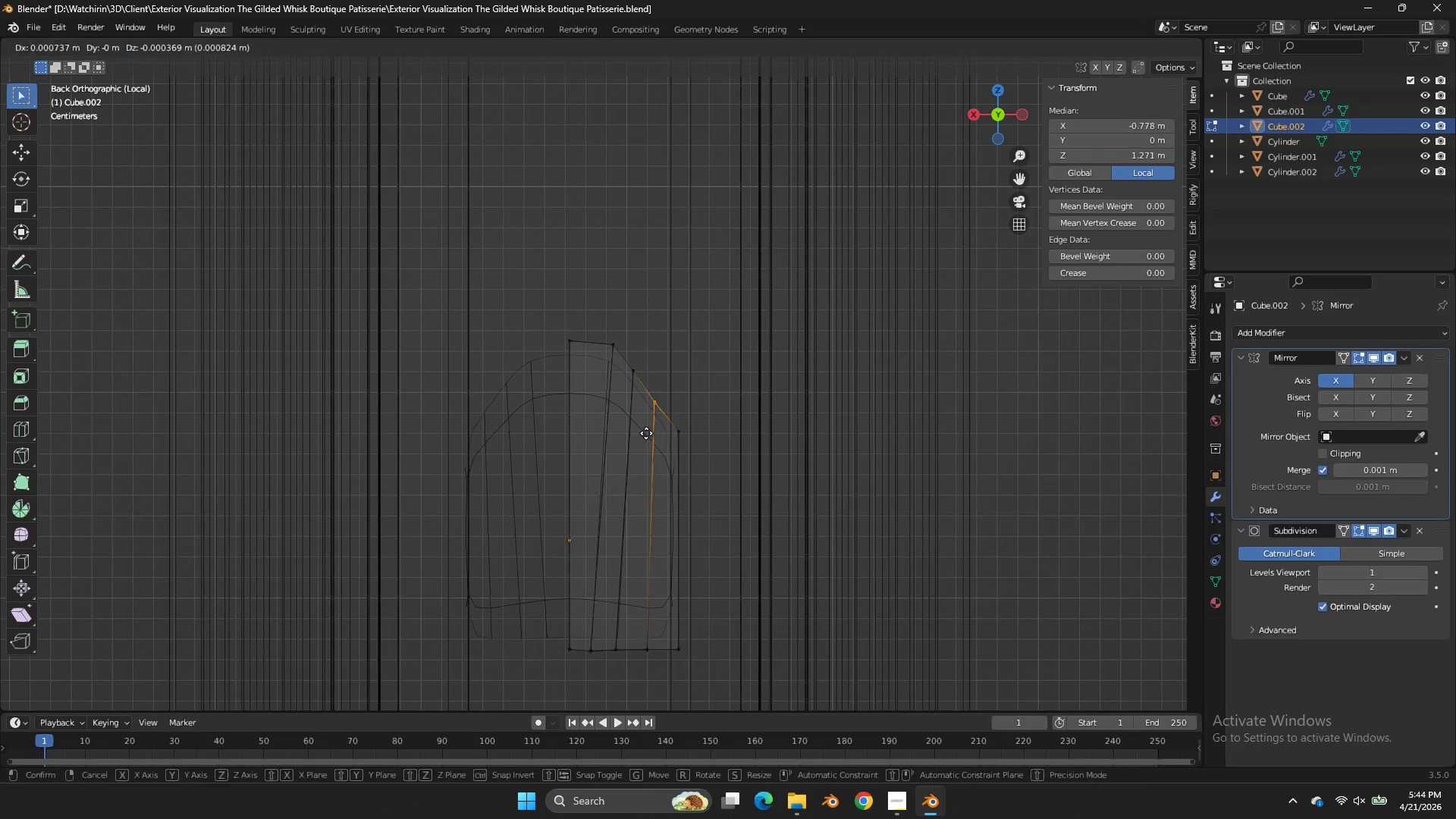 
key(G)
 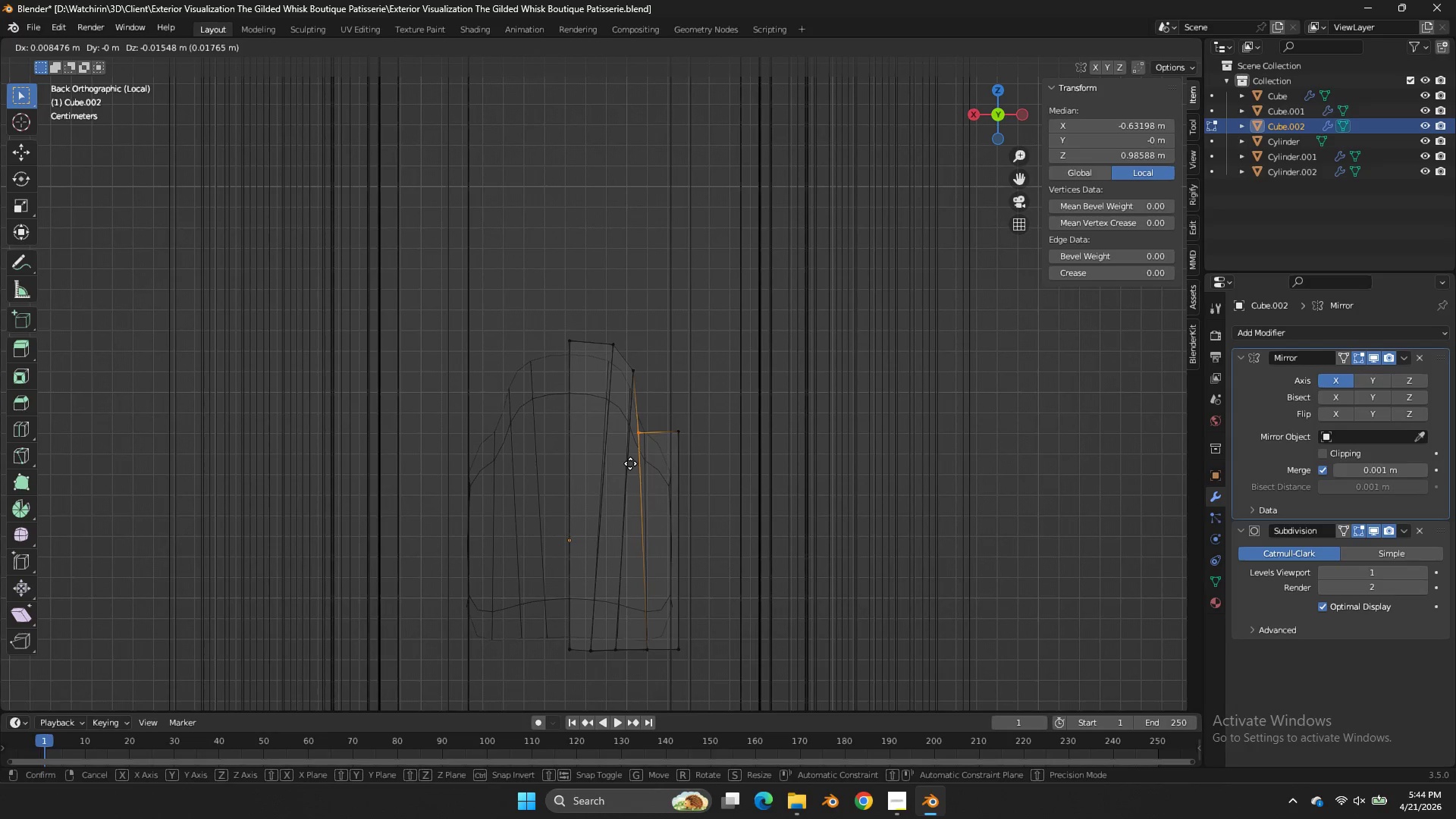 
left_click([630, 463])
 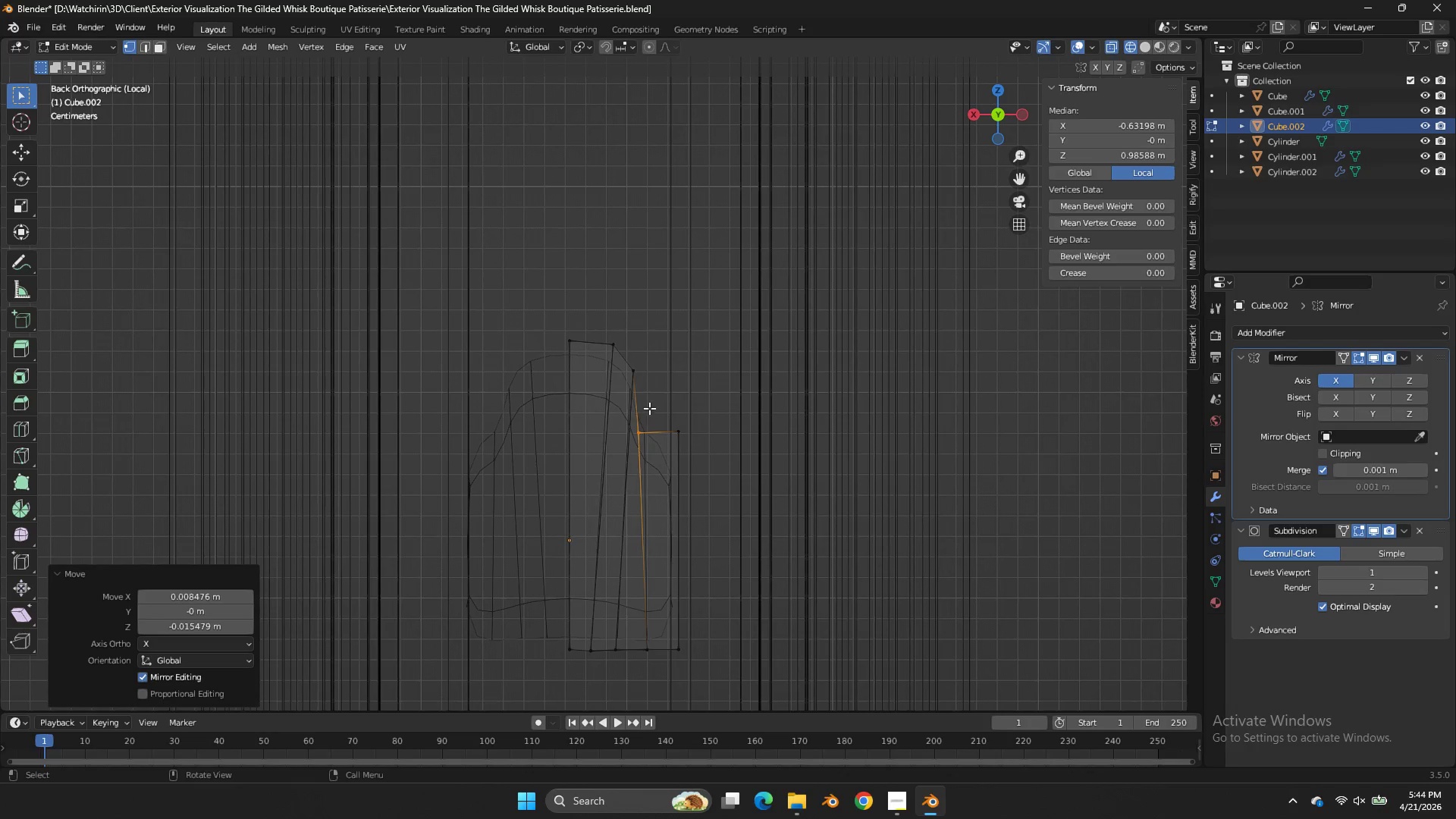 
key(Shift+E)
 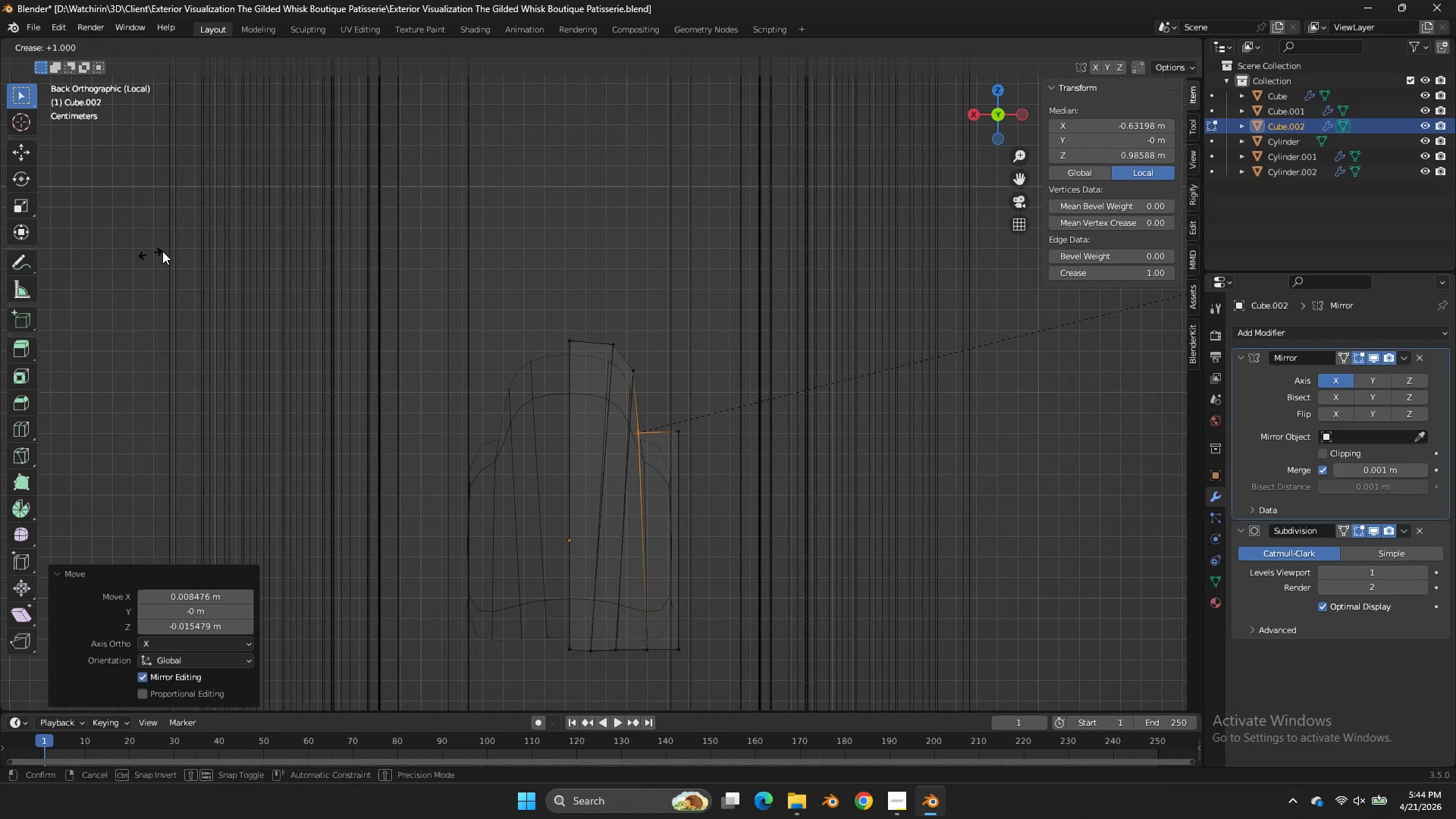 
left_click([163, 250])
 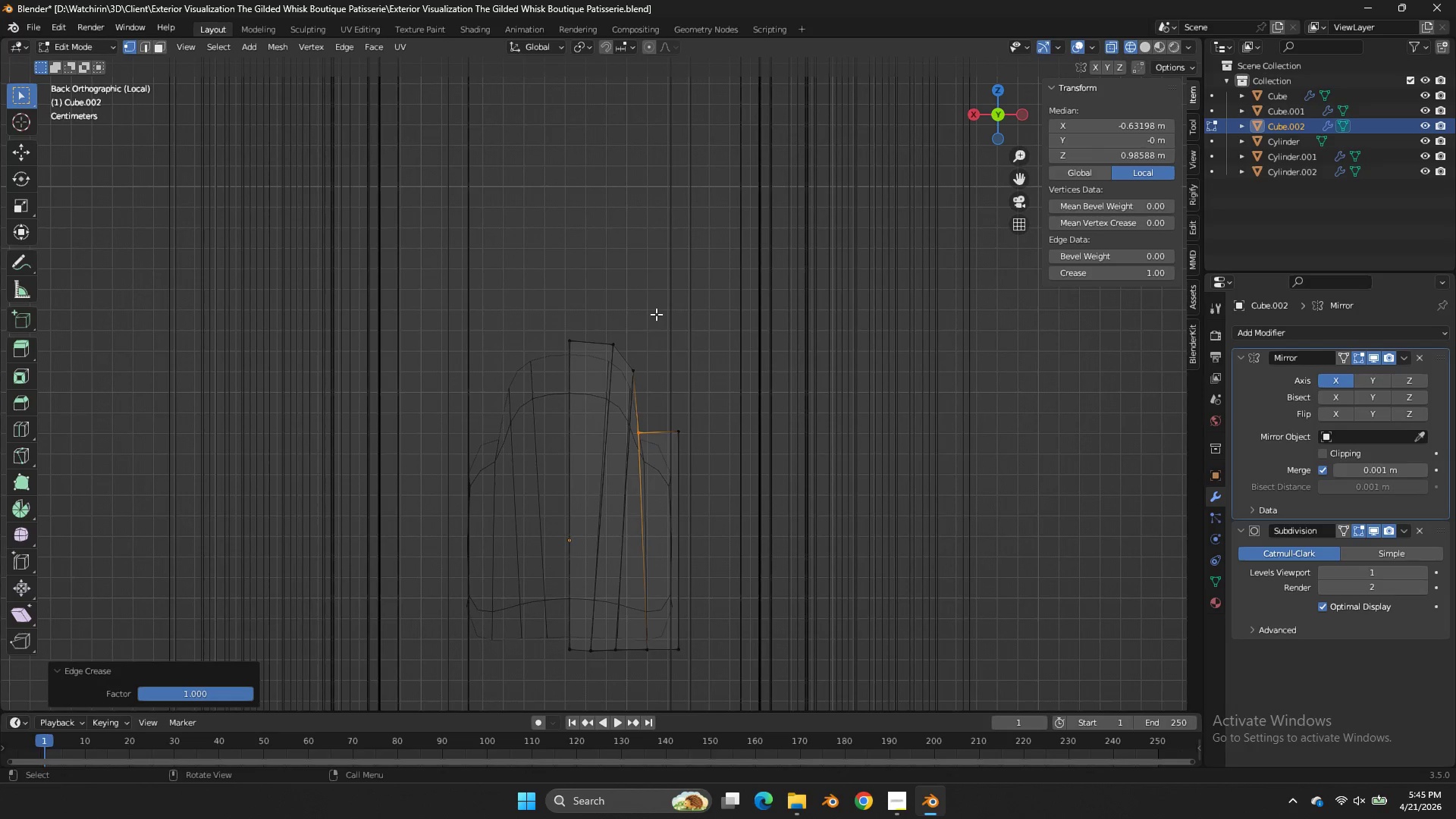 
left_click_drag(start_coordinate=[664, 323], to_coordinate=[519, 396])
 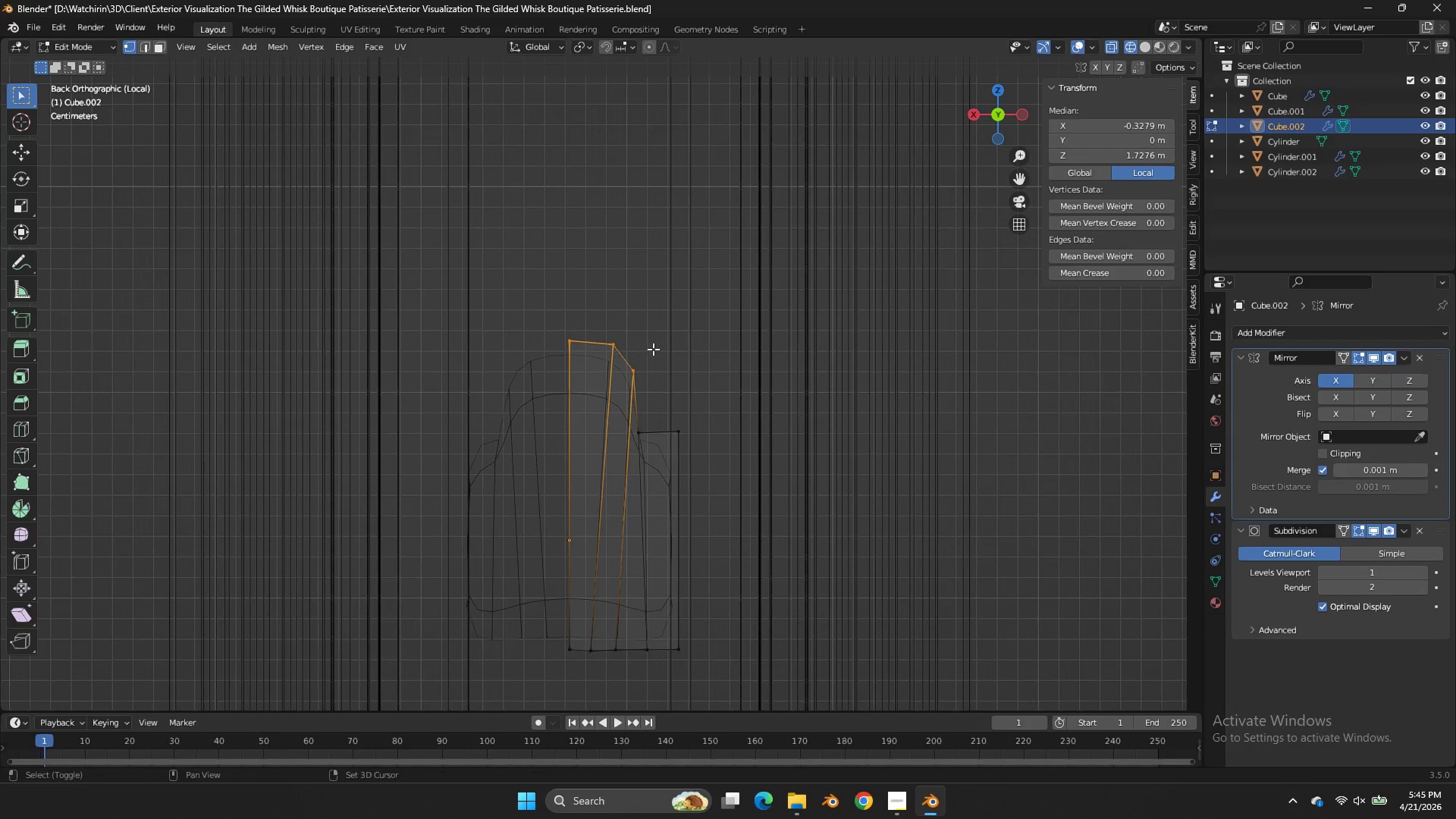 
key(Shift+E)
 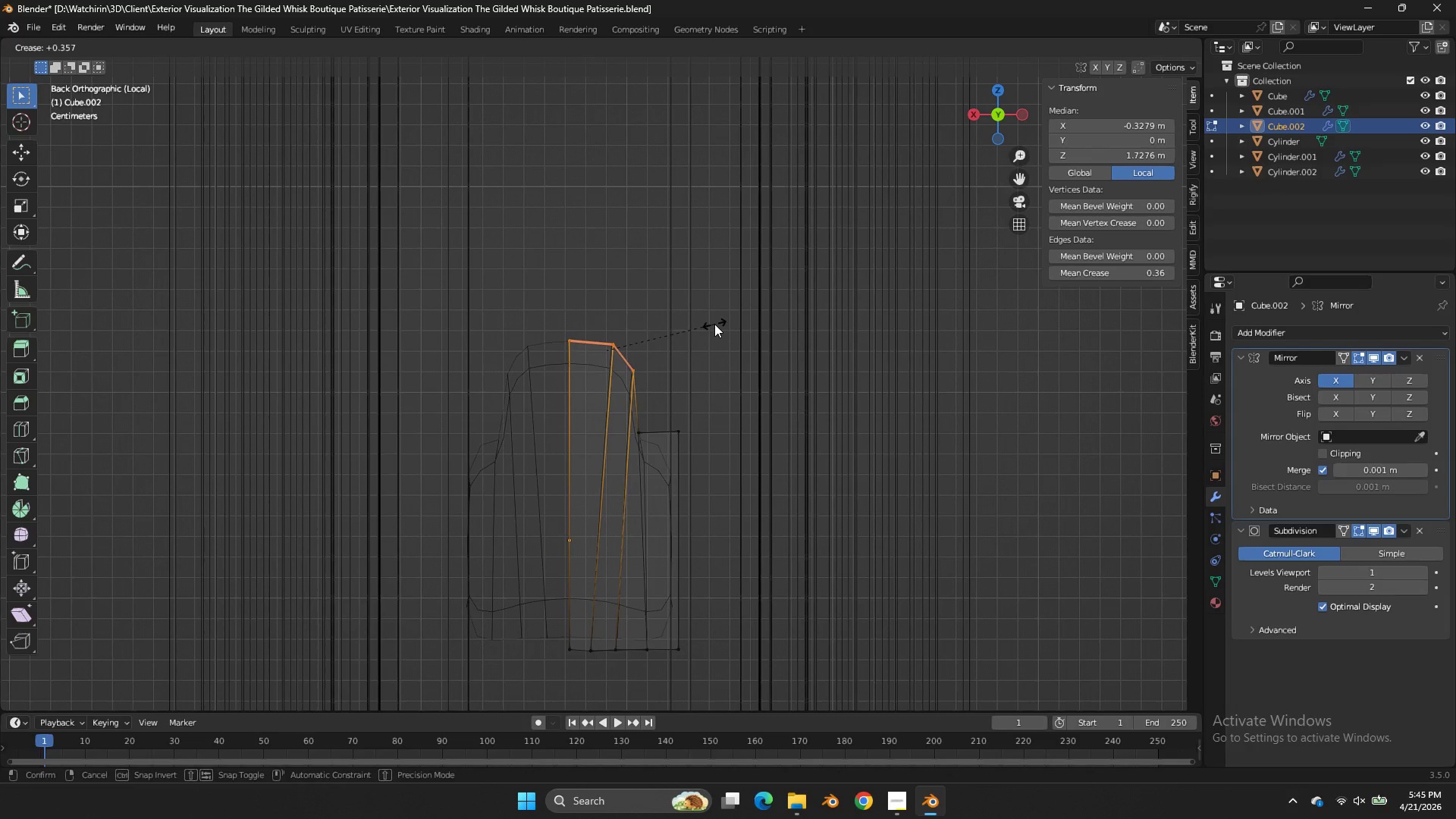 
left_click([717, 324])
 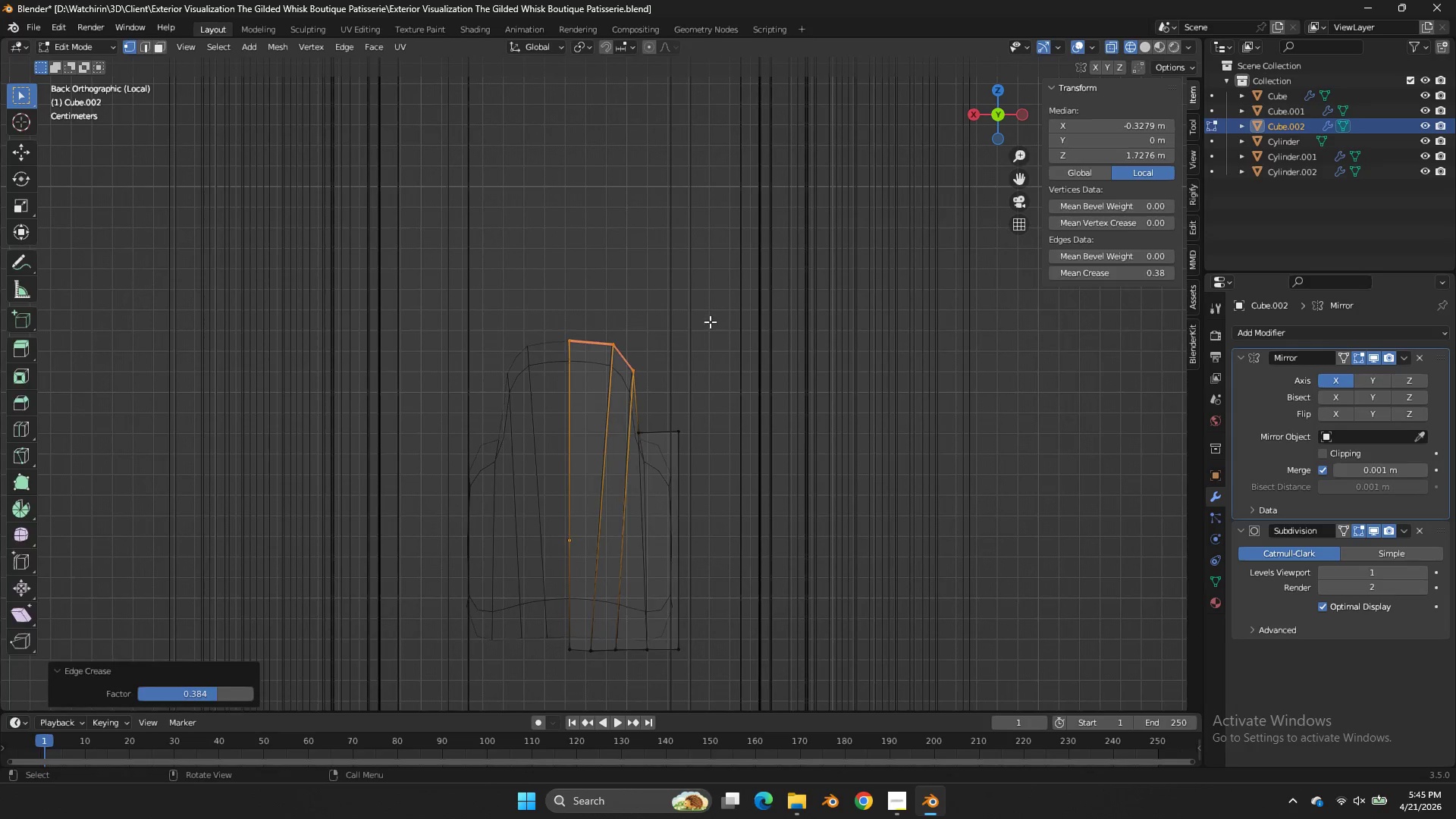 
key(Tab)
 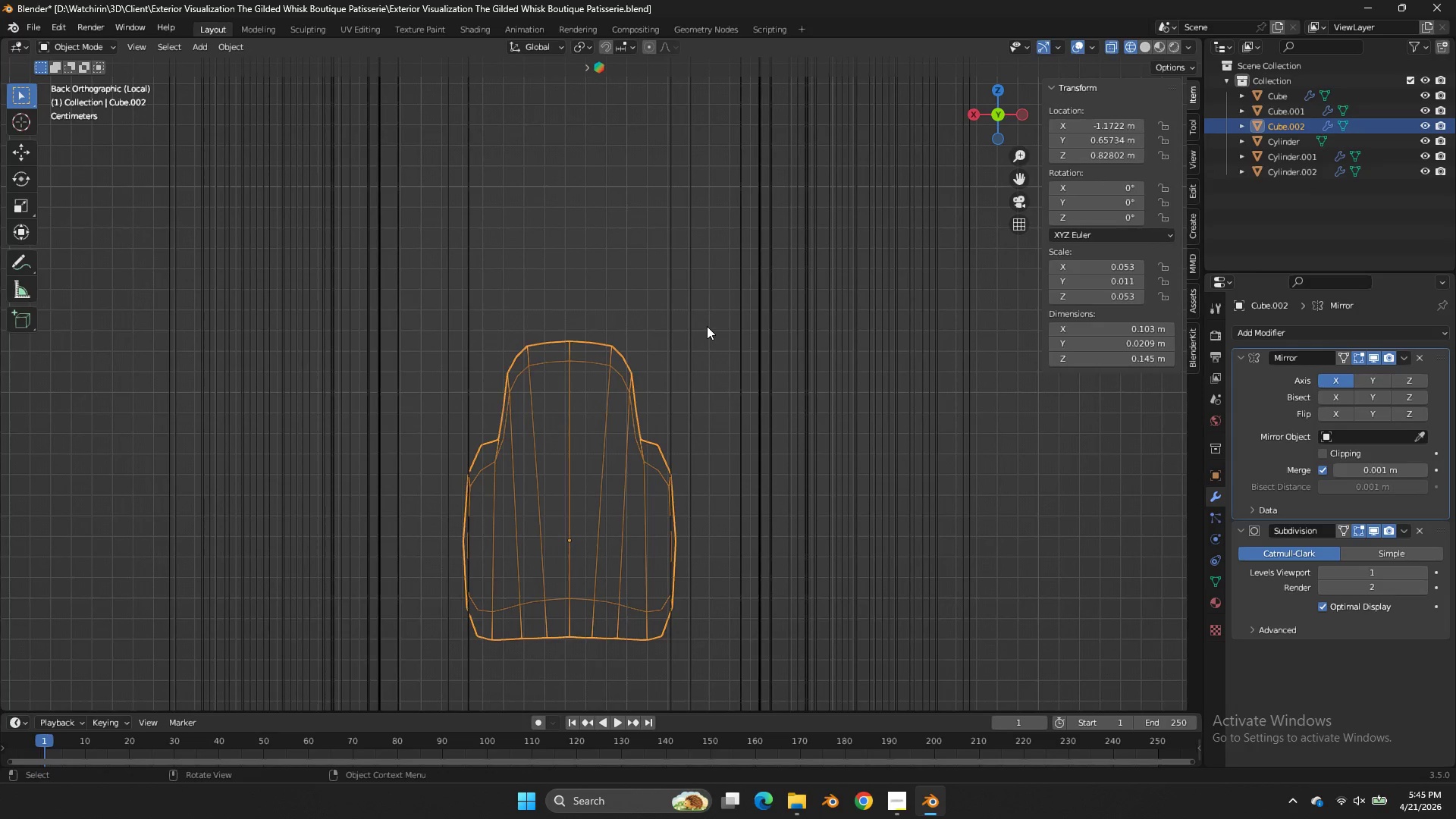 
key(Z)
 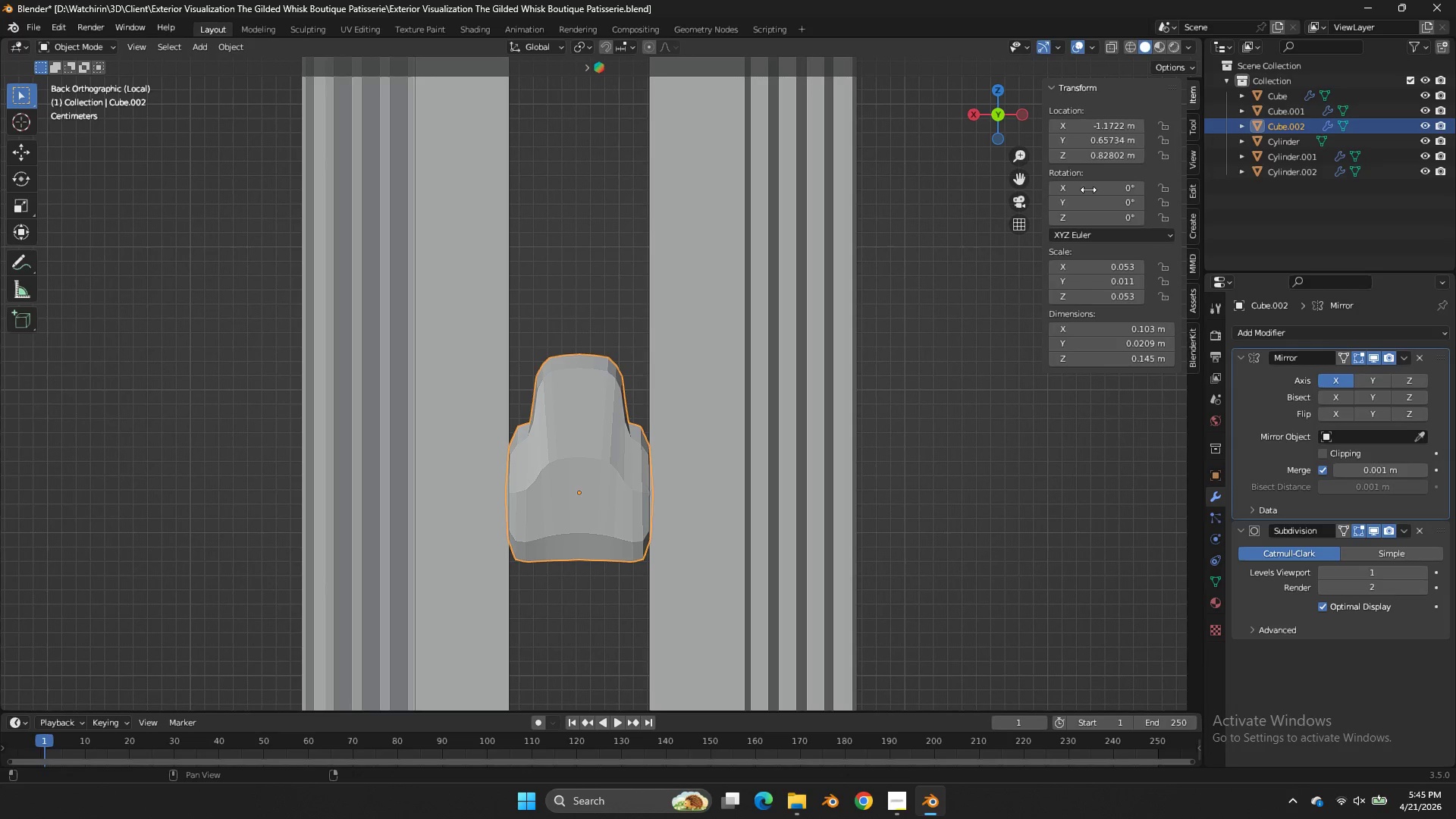 
scroll: coordinate [707, 326], scroll_direction: down, amount: 2.0
 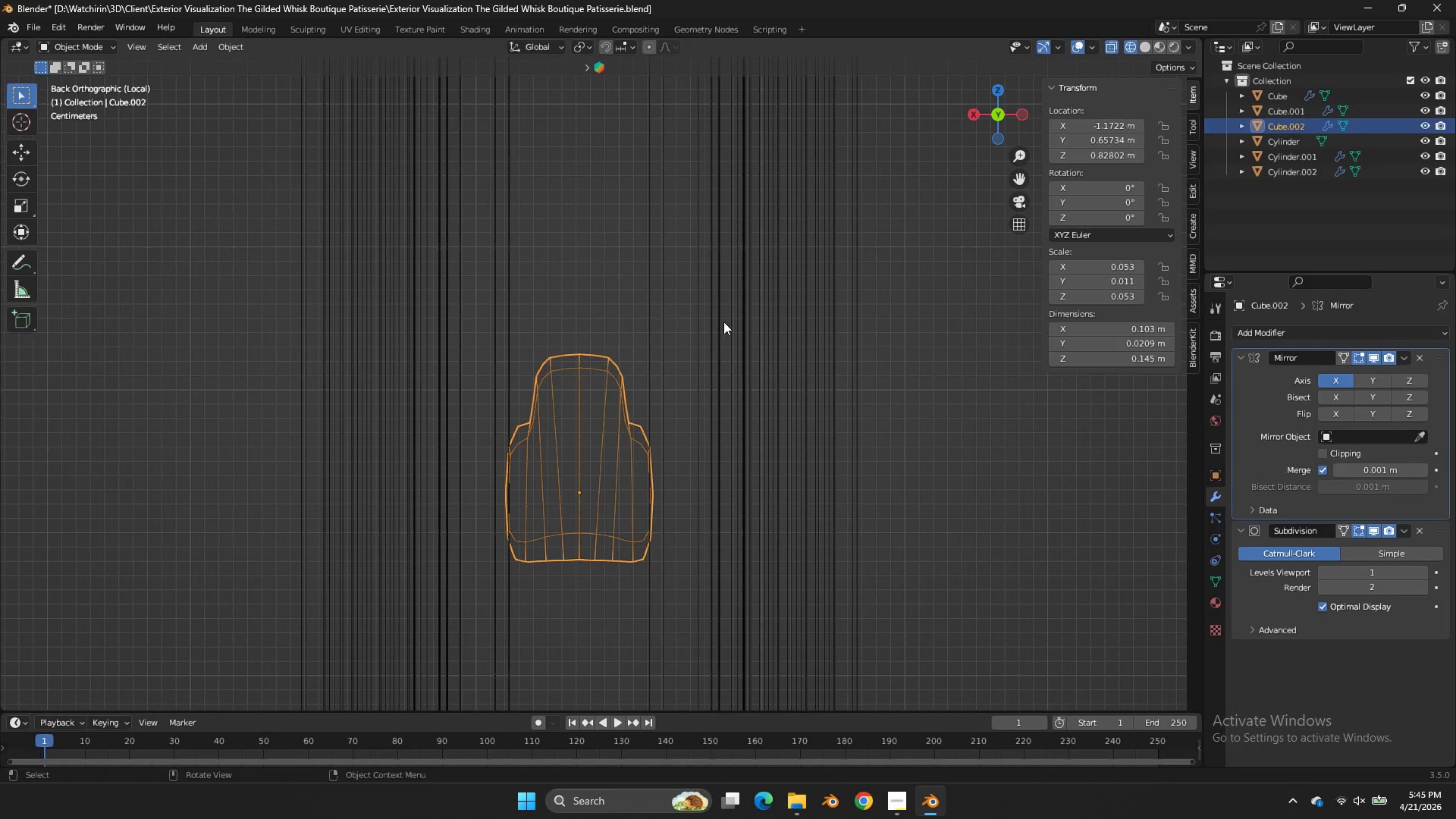 
key(Tab)
 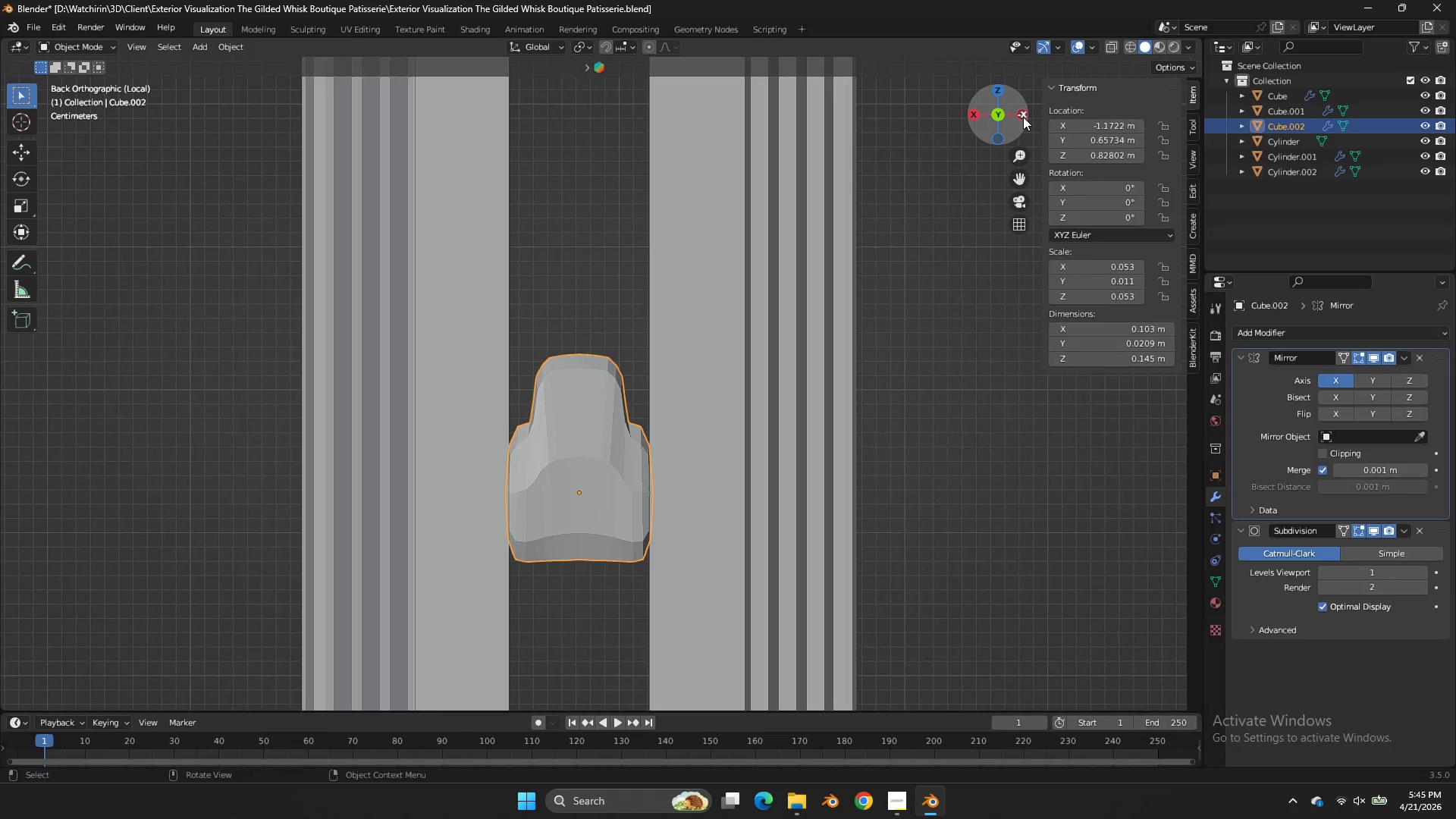 
key(Tab)
 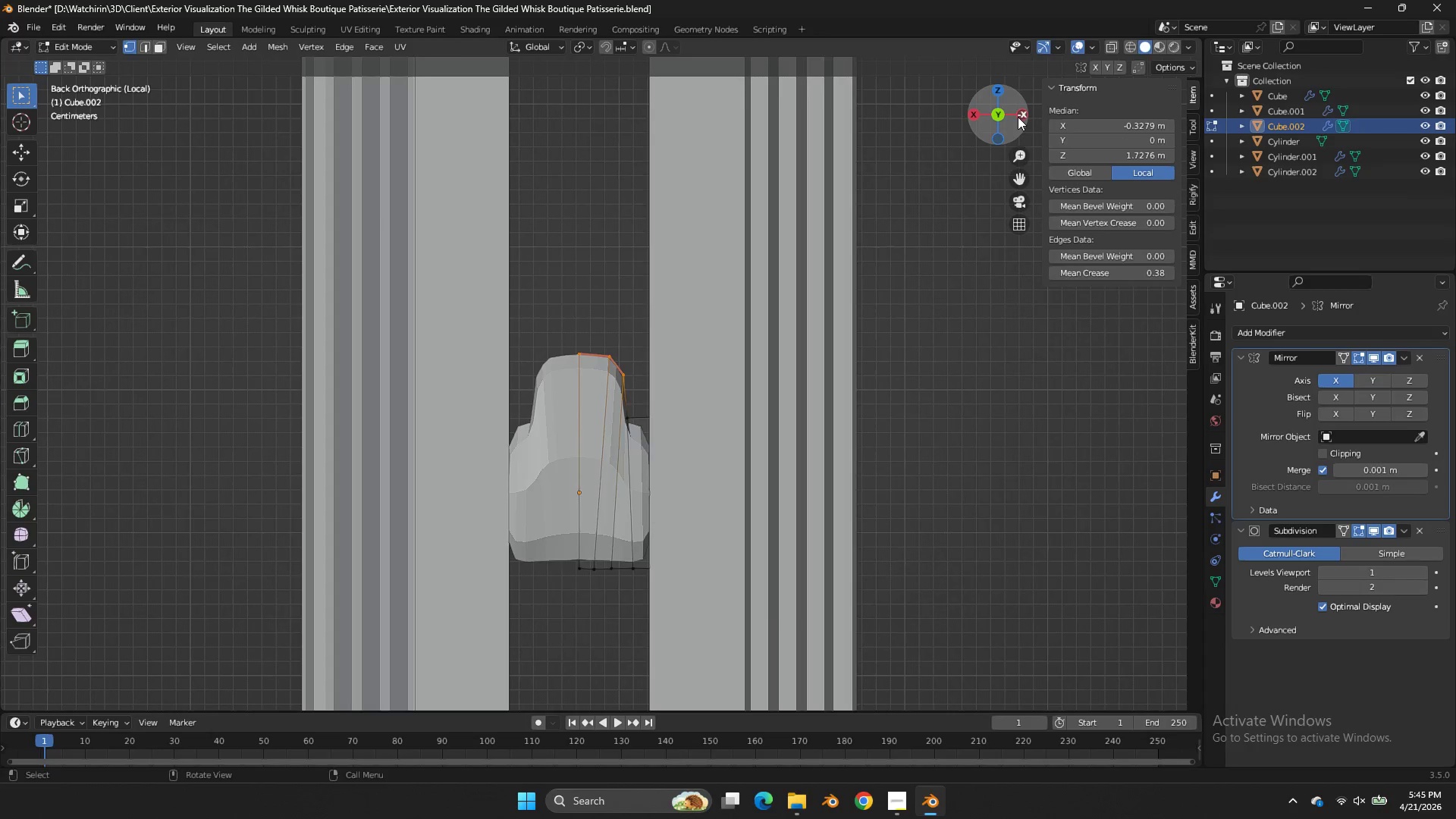 
left_click_drag(start_coordinate=[1018, 117], to_coordinate=[997, 215])
 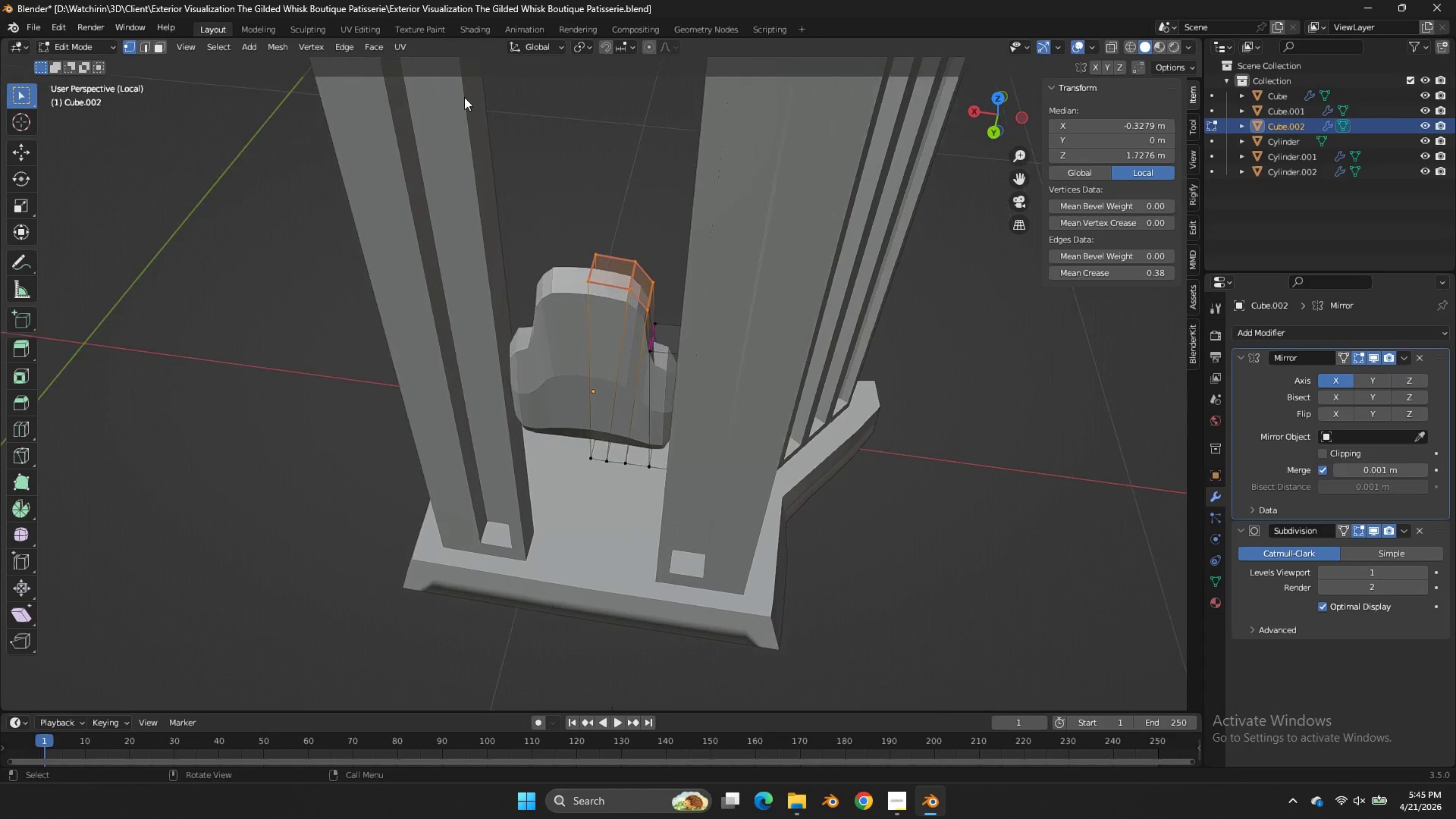 
scroll: coordinate [572, 126], scroll_direction: up, amount: 2.0
 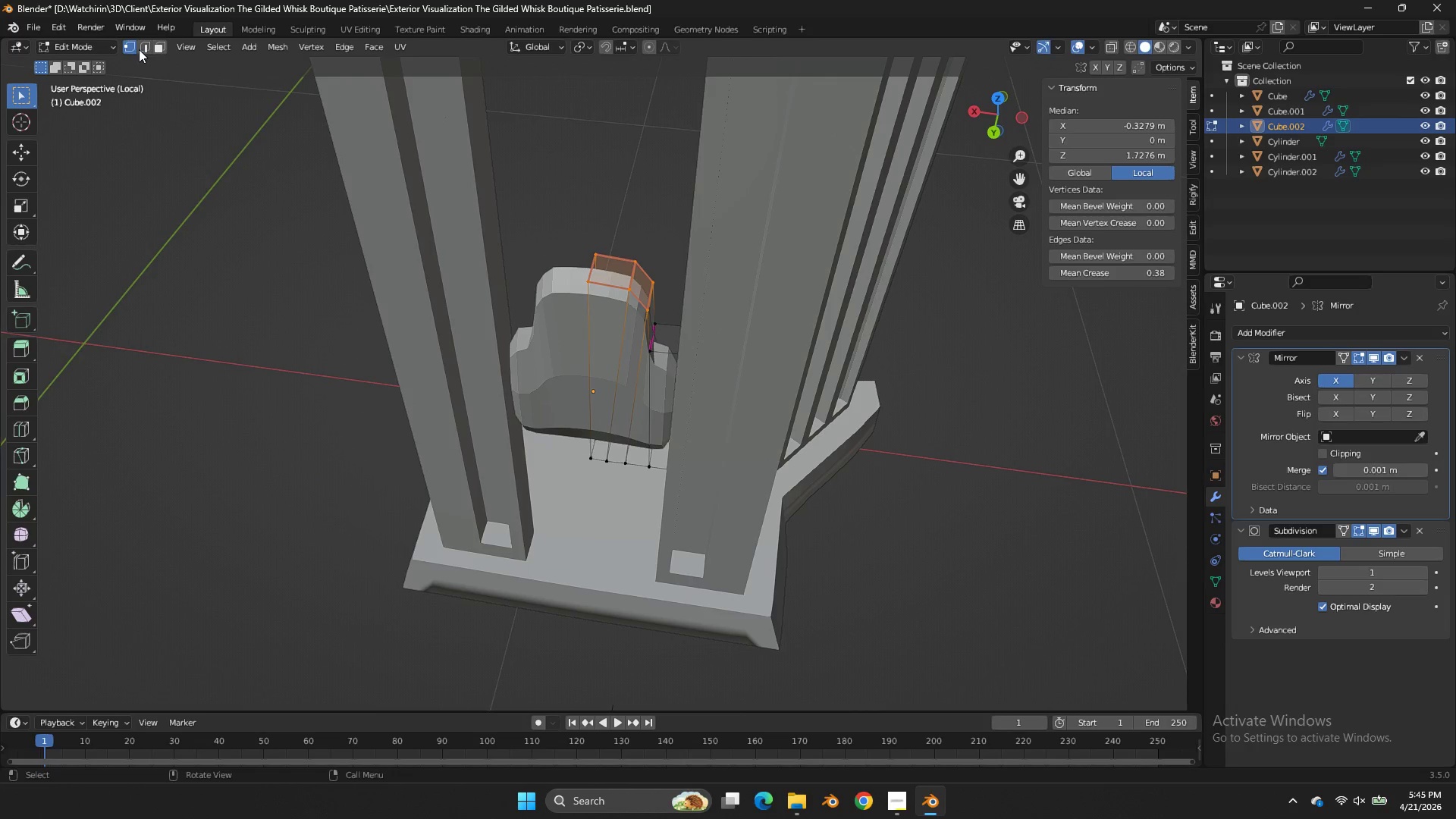 
double_click([144, 49])
 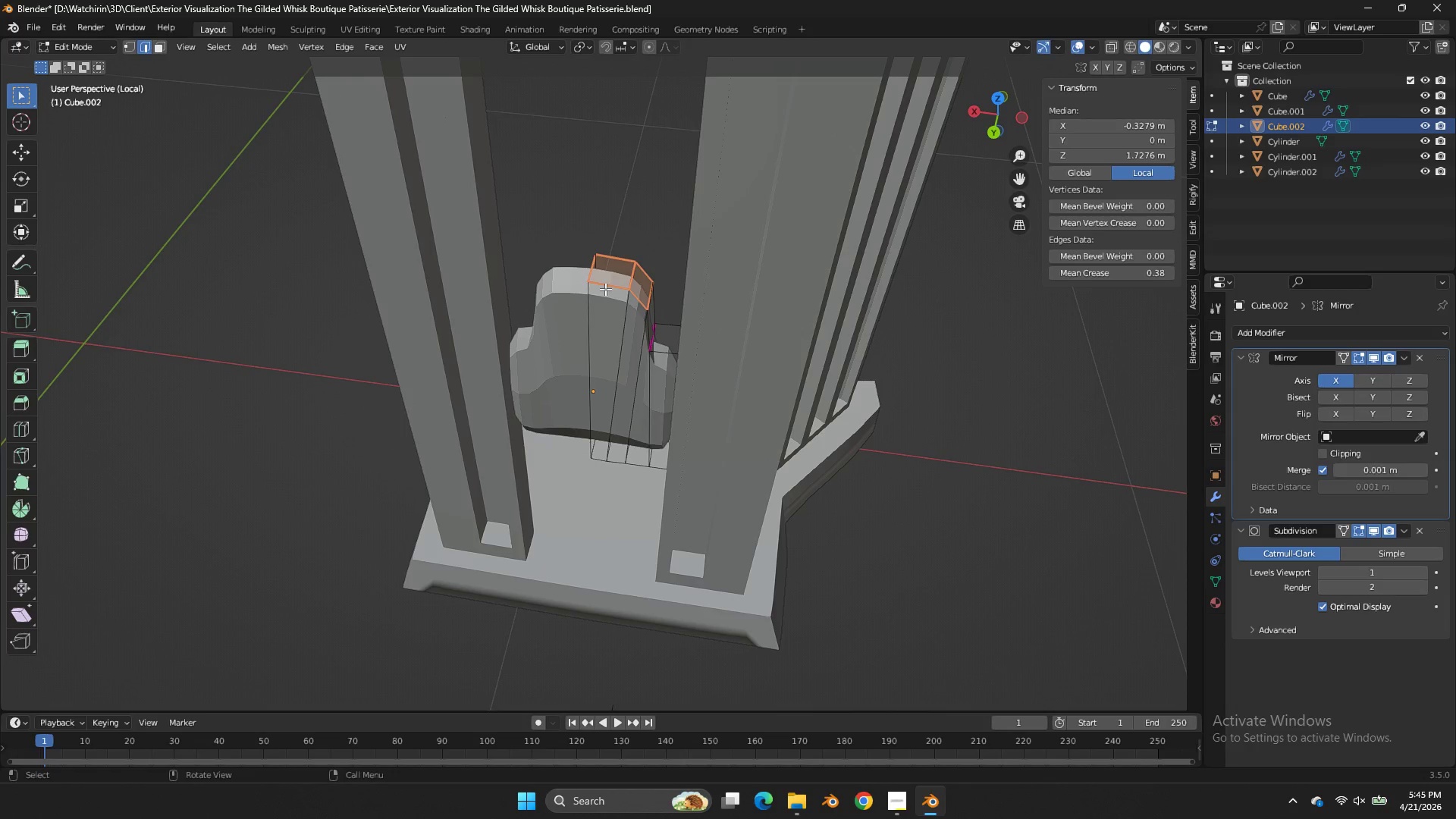 
left_click([591, 271])
 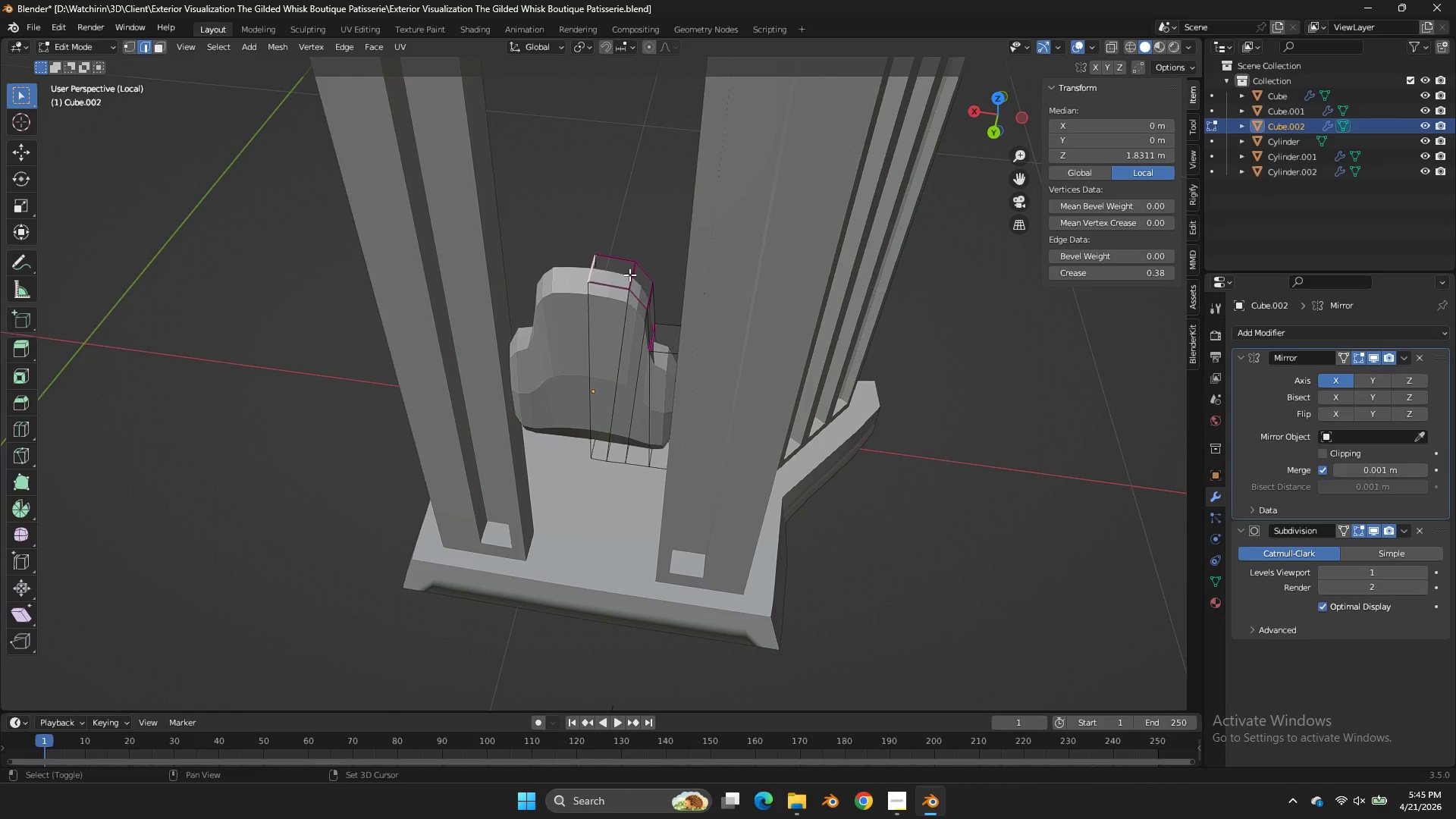 
double_click([629, 275])
 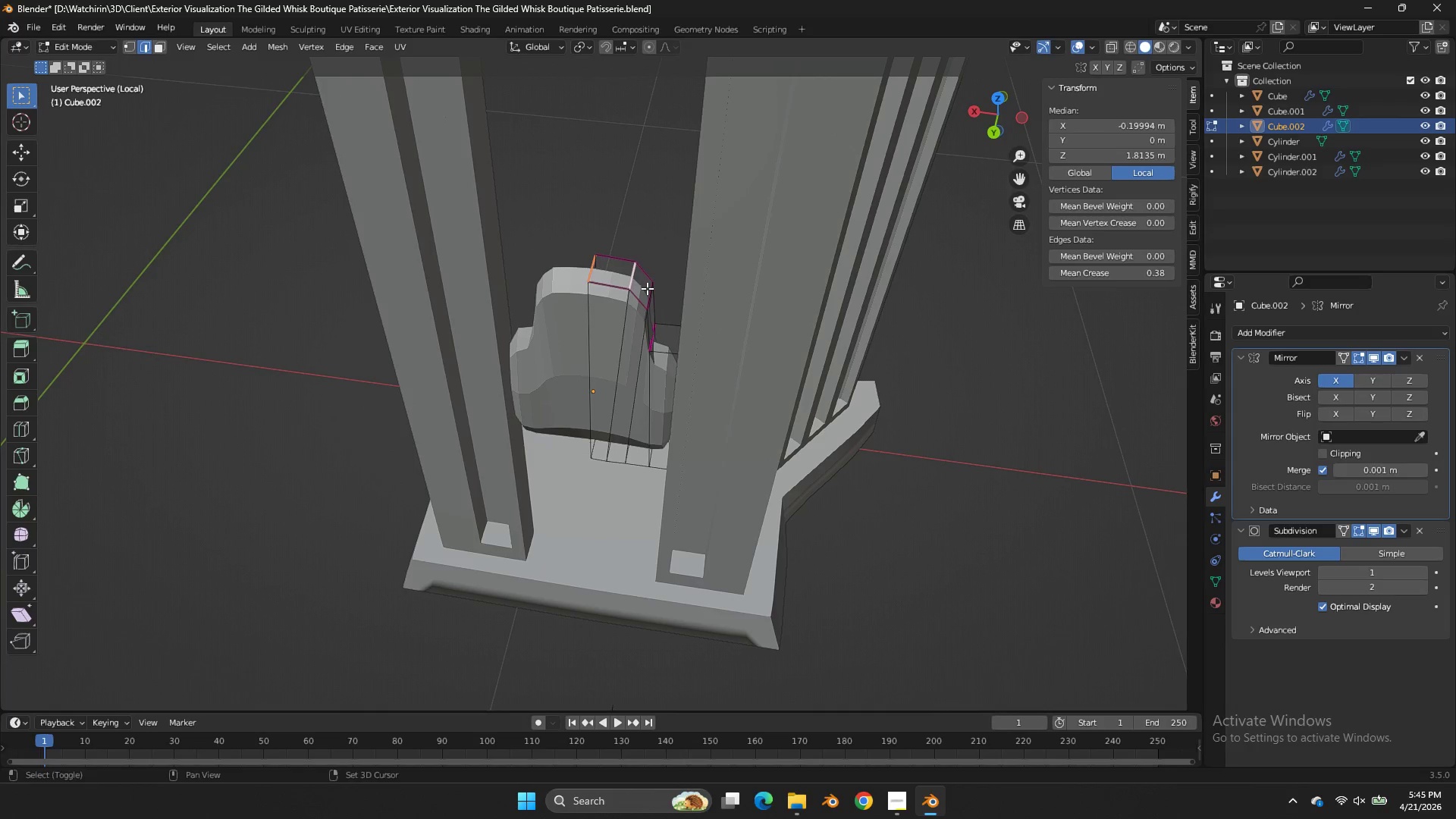 
triple_click([648, 288])
 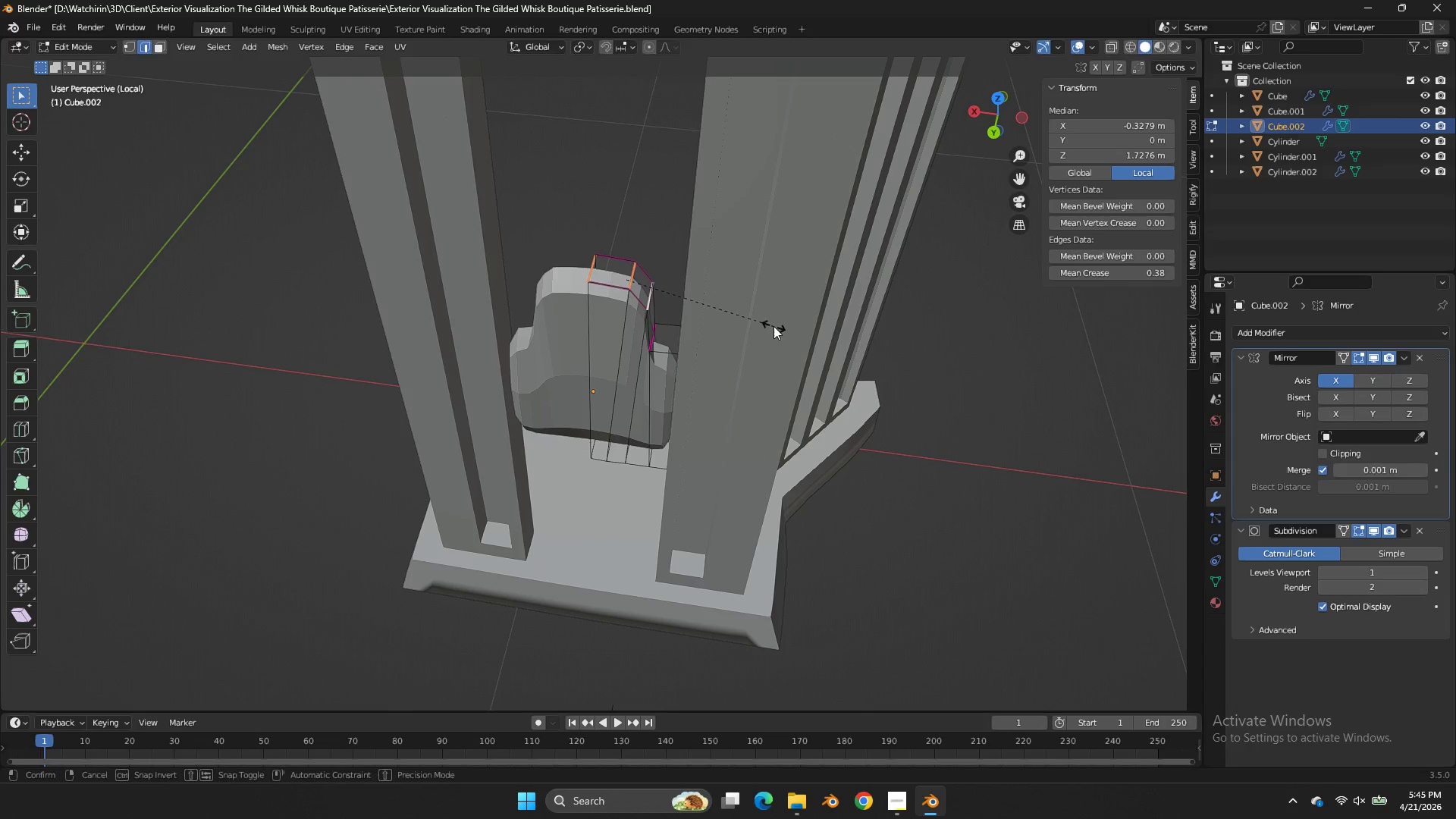 
key(Shift+E)
 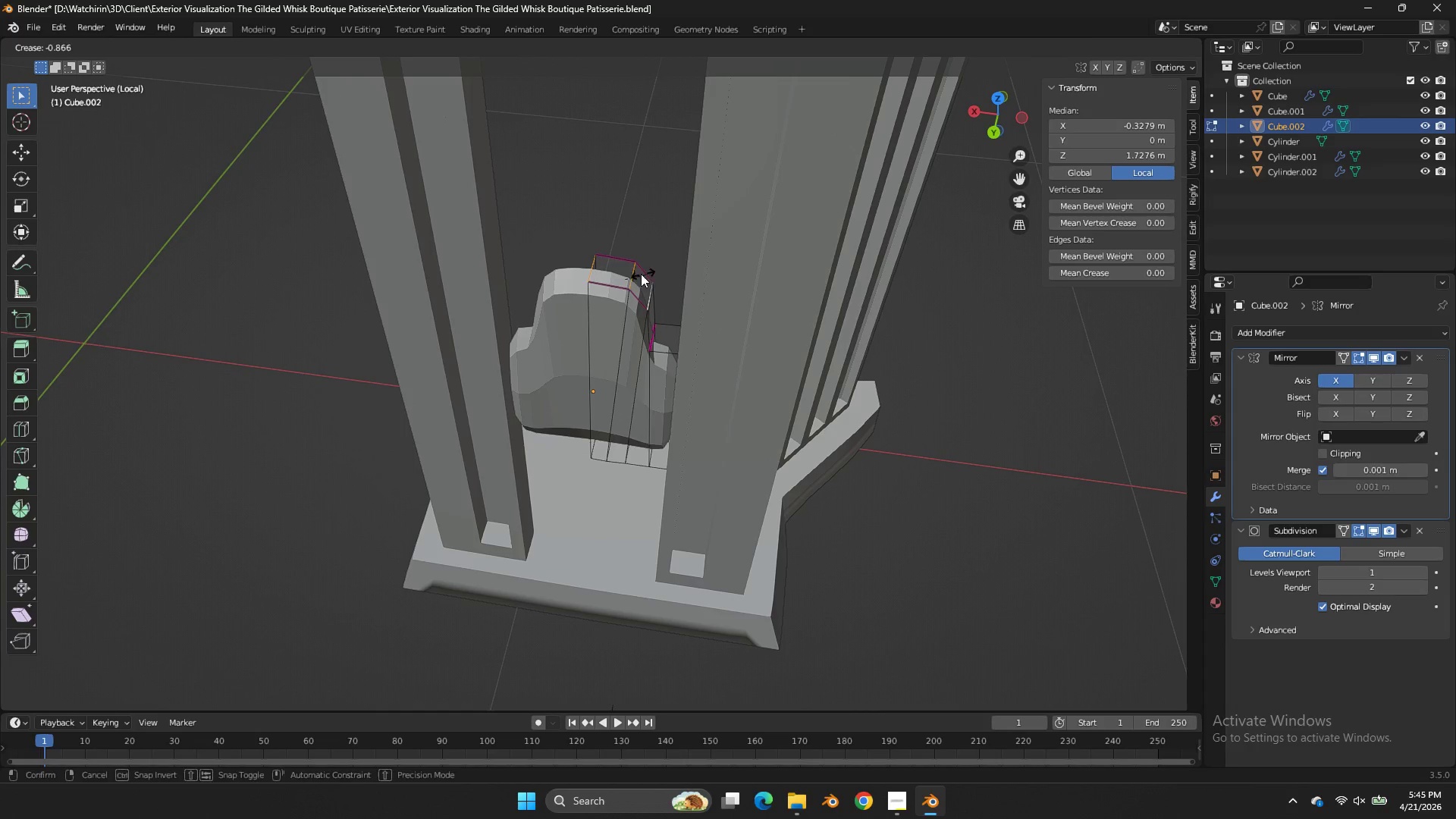 
left_click([641, 274])
 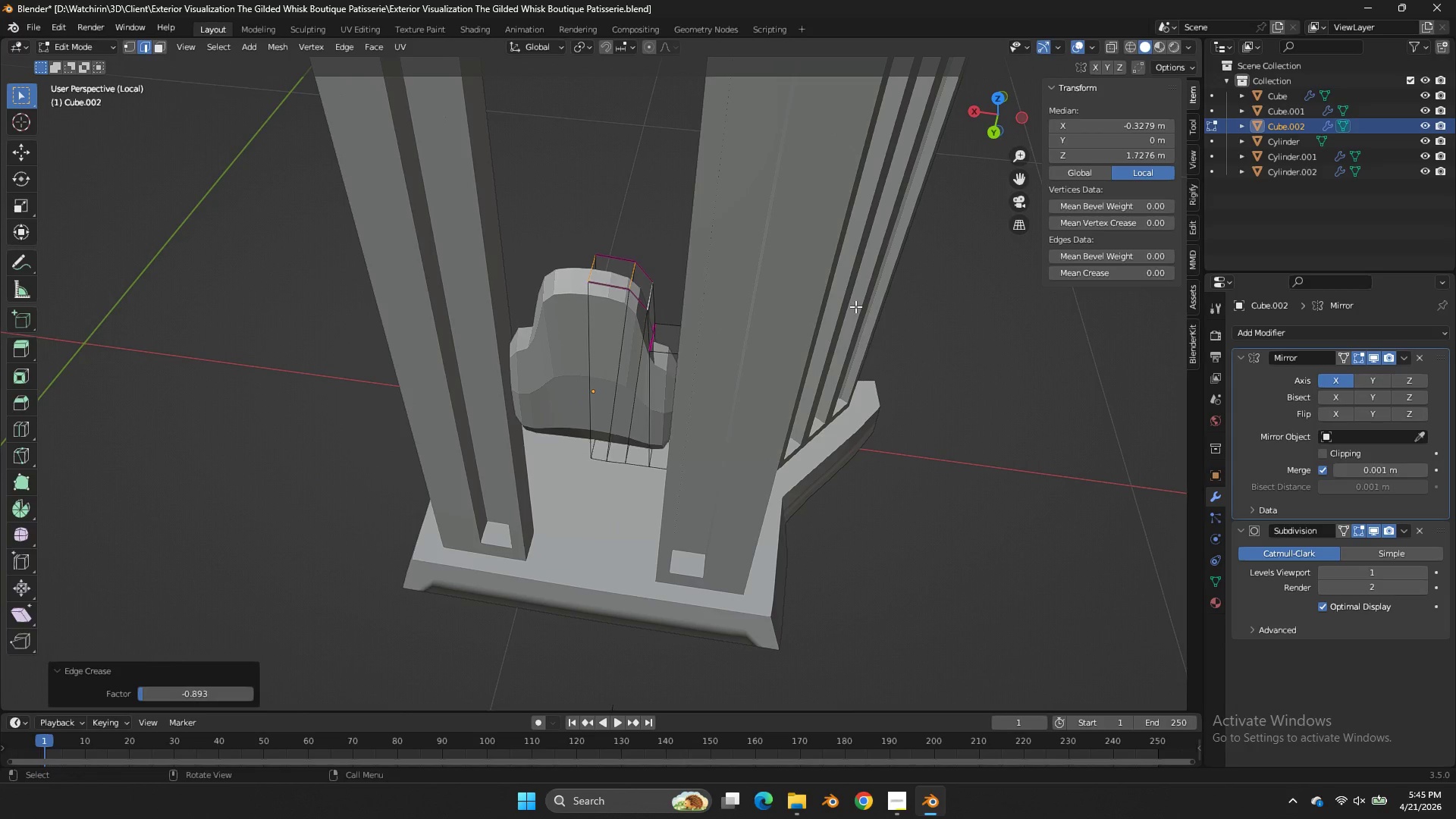 
key(Tab)
 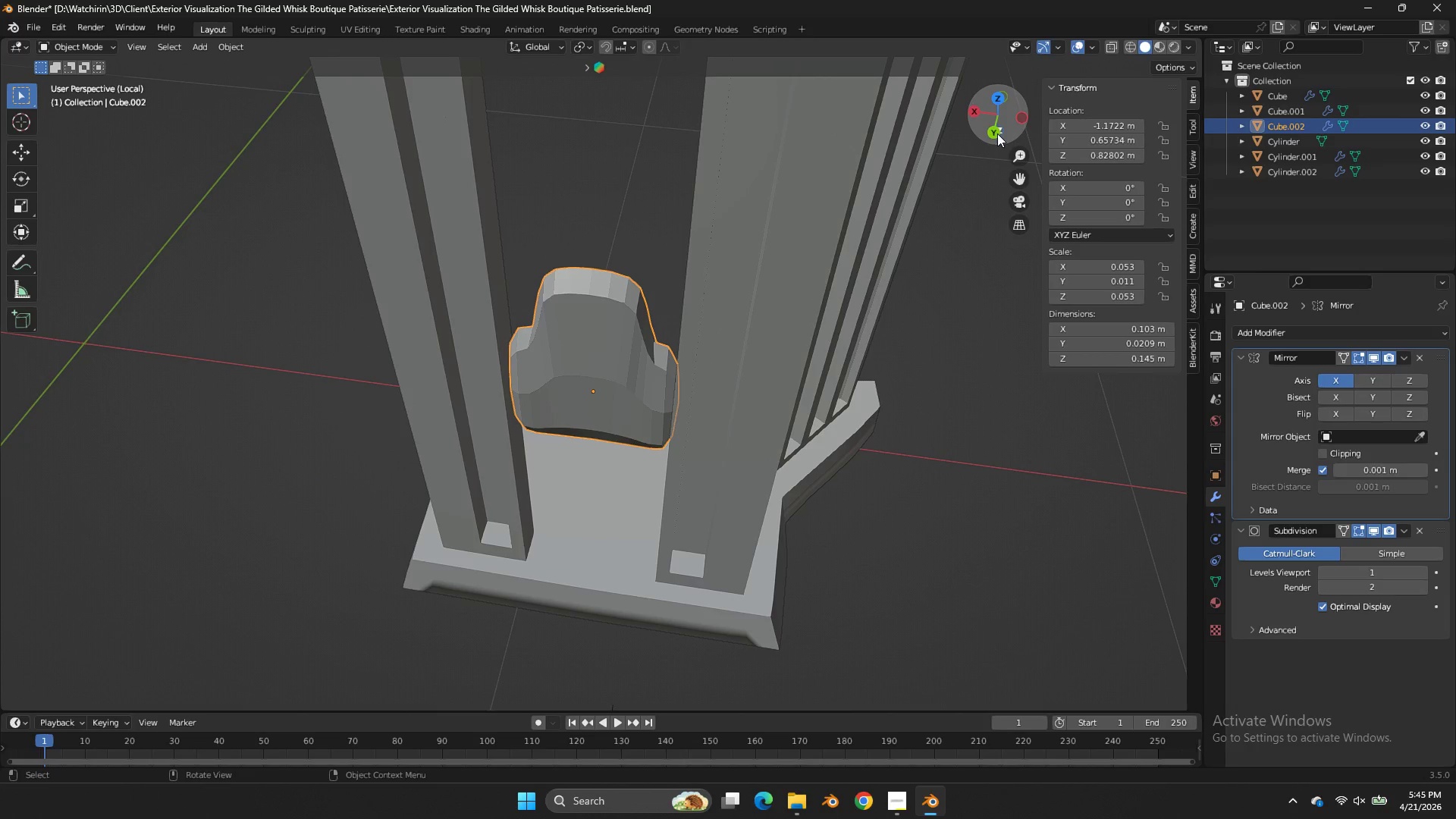 
left_click([992, 135])
 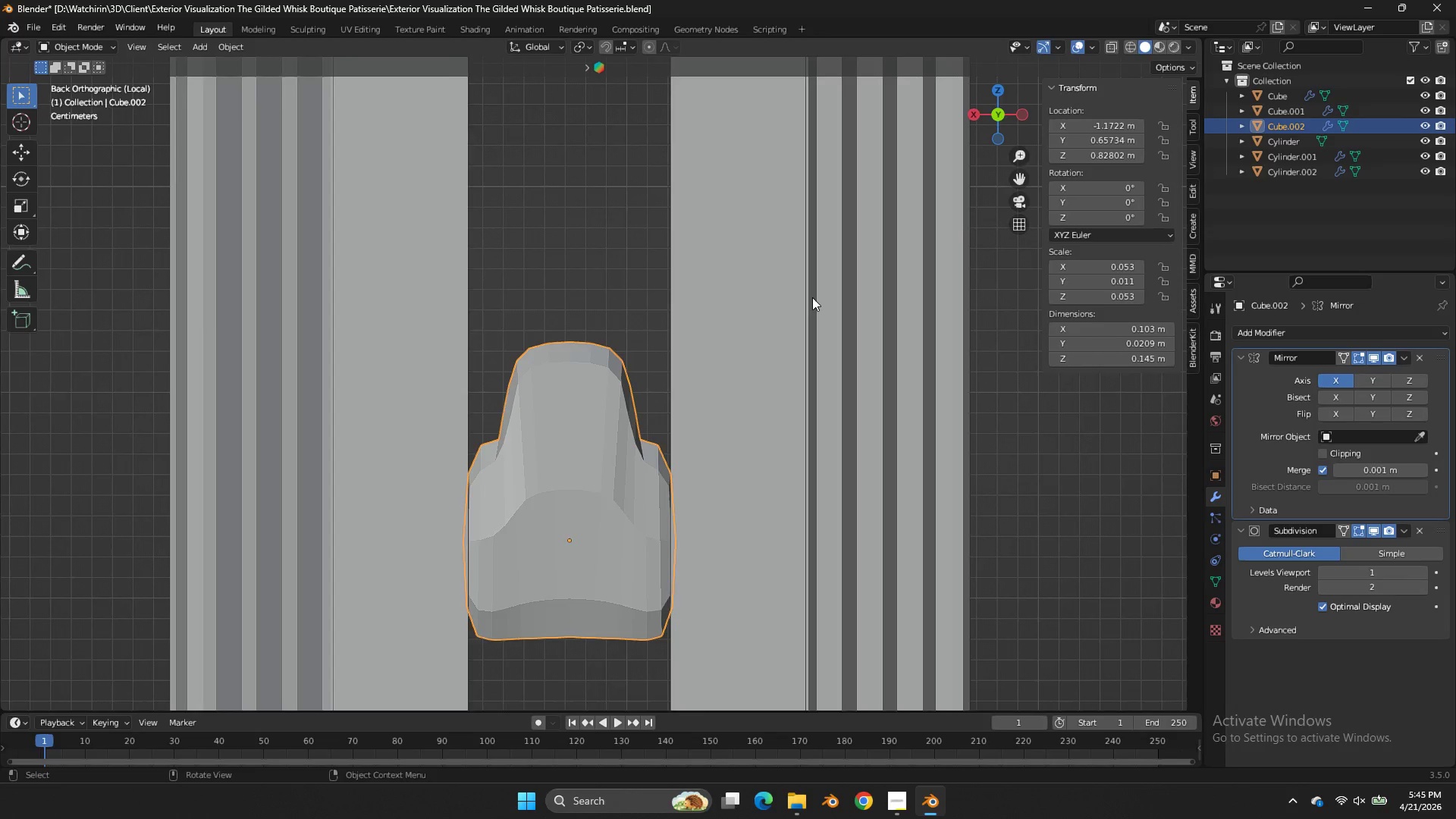 
key(Tab)
 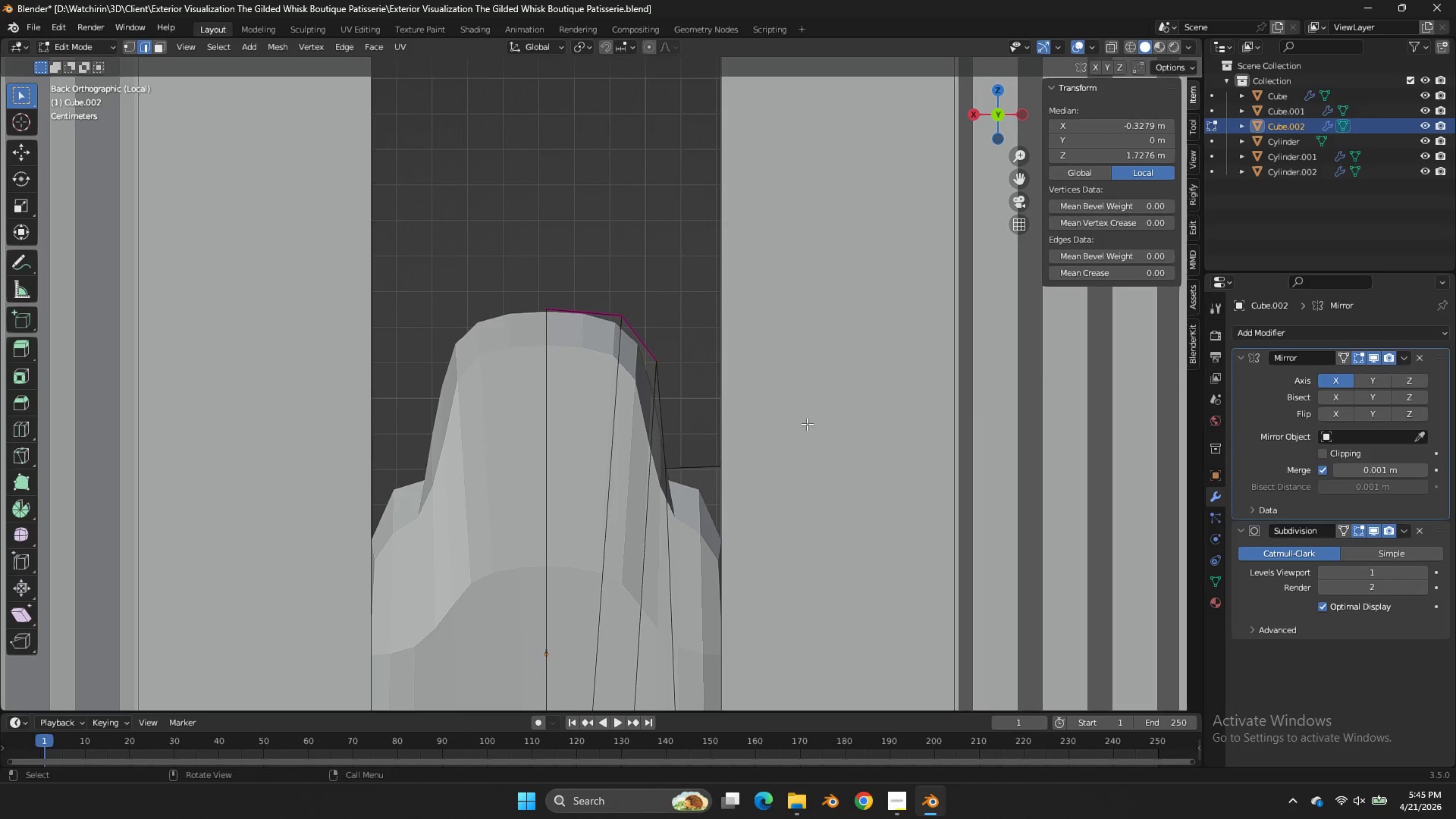 
scroll: coordinate [812, 297], scroll_direction: up, amount: 3.0
 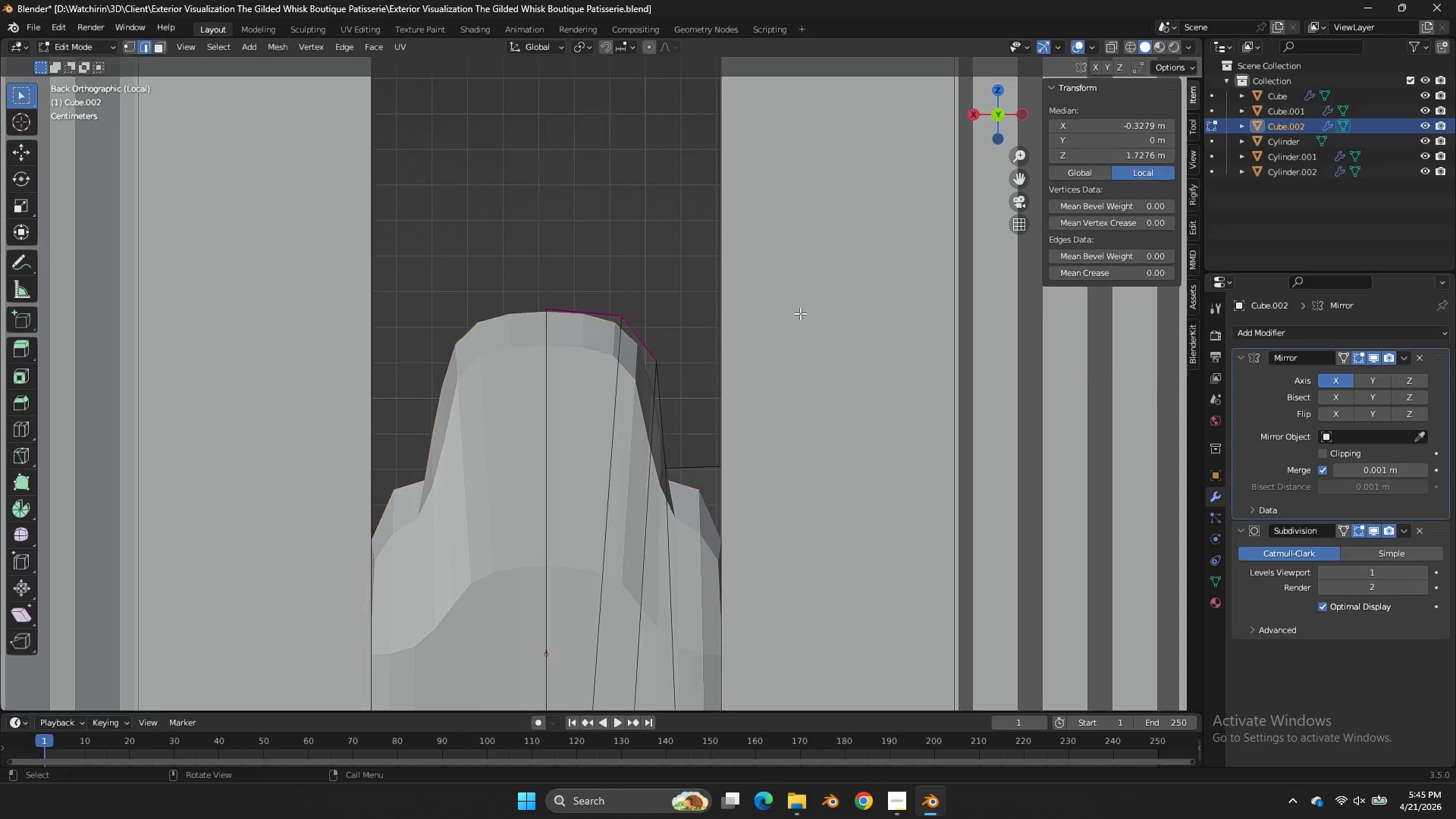 
key(Z)
 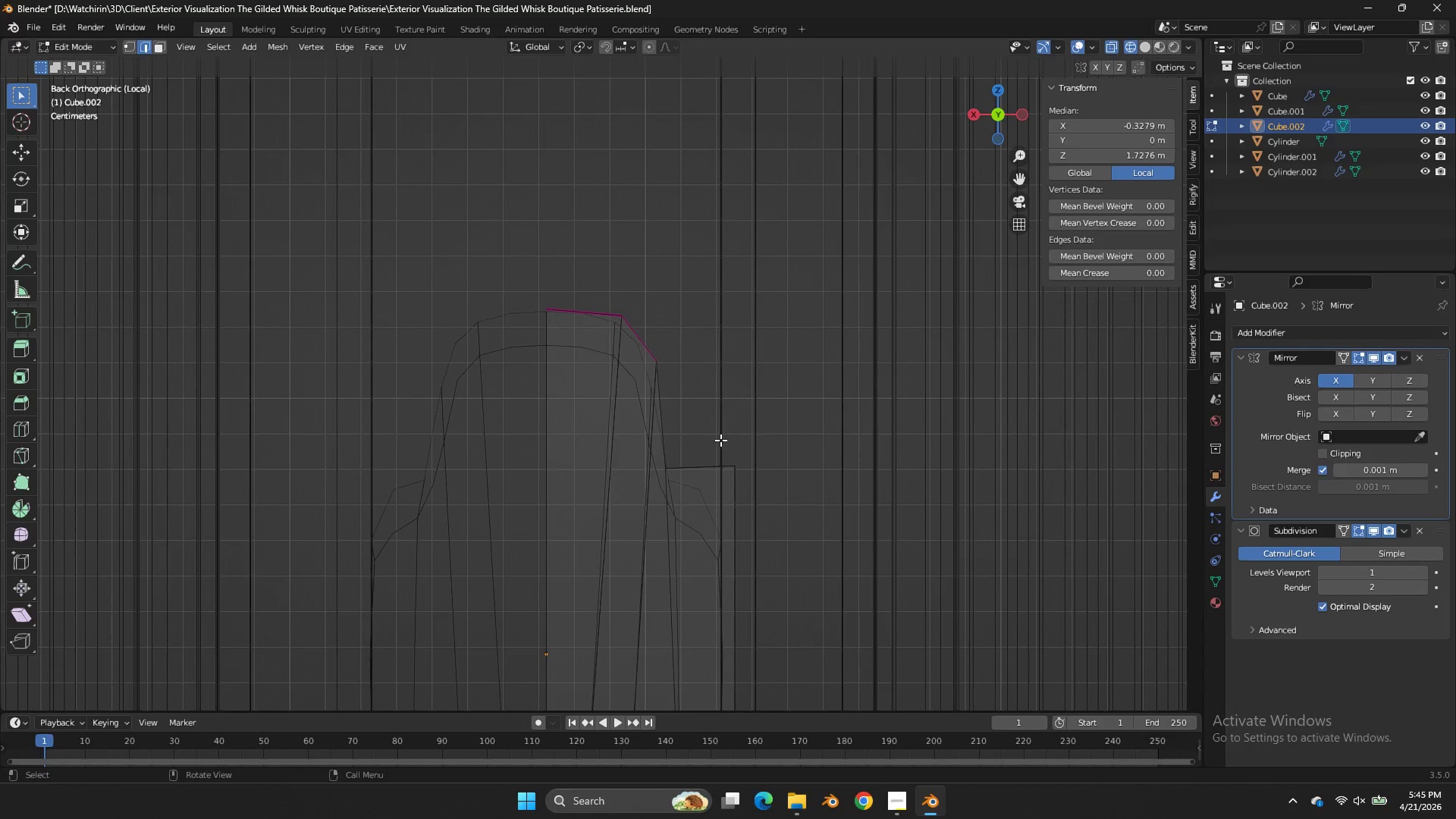 
scroll: coordinate [722, 441], scroll_direction: down, amount: 3.0
 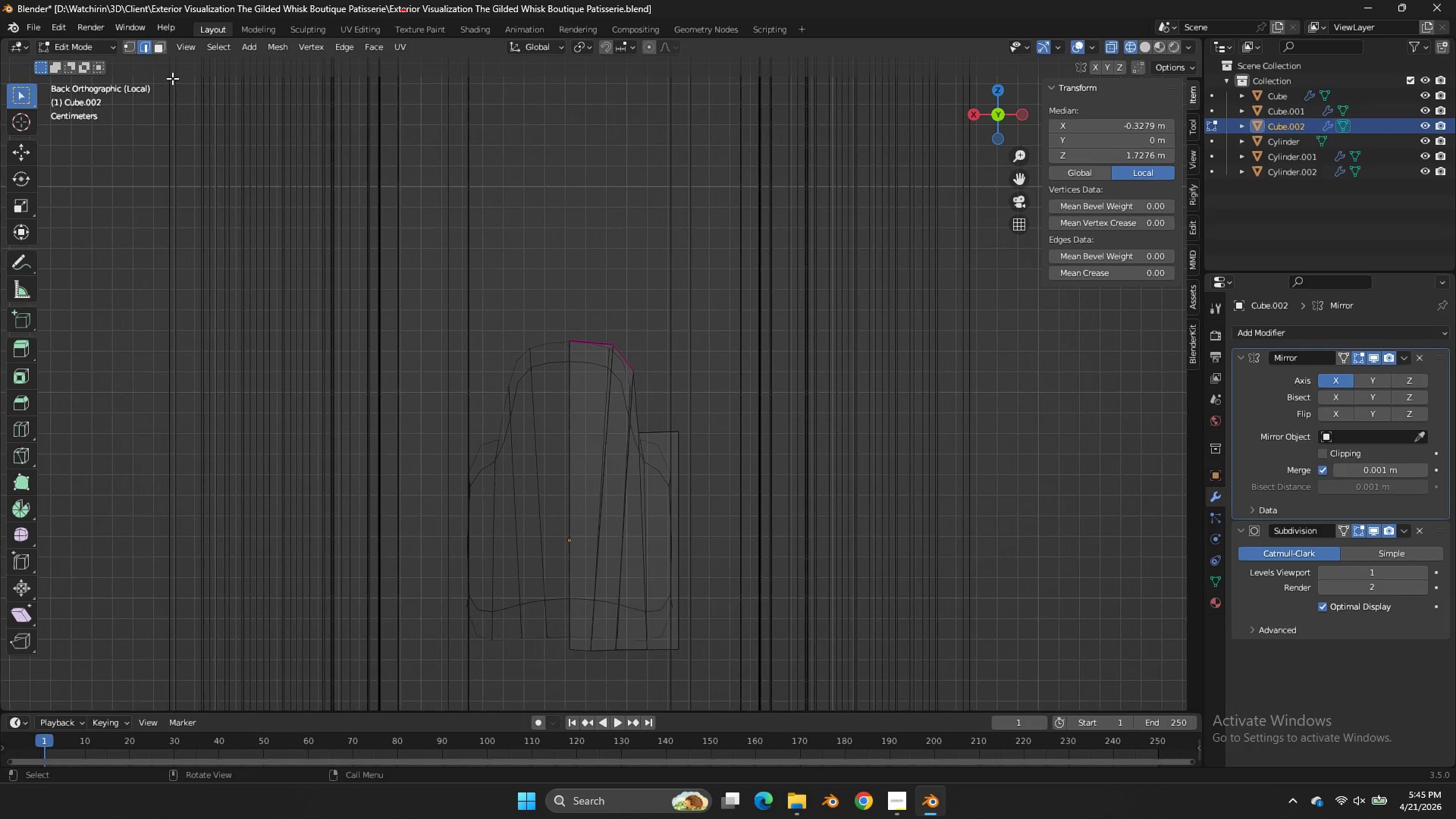 
scroll: coordinate [723, 434], scroll_direction: up, amount: 2.0
 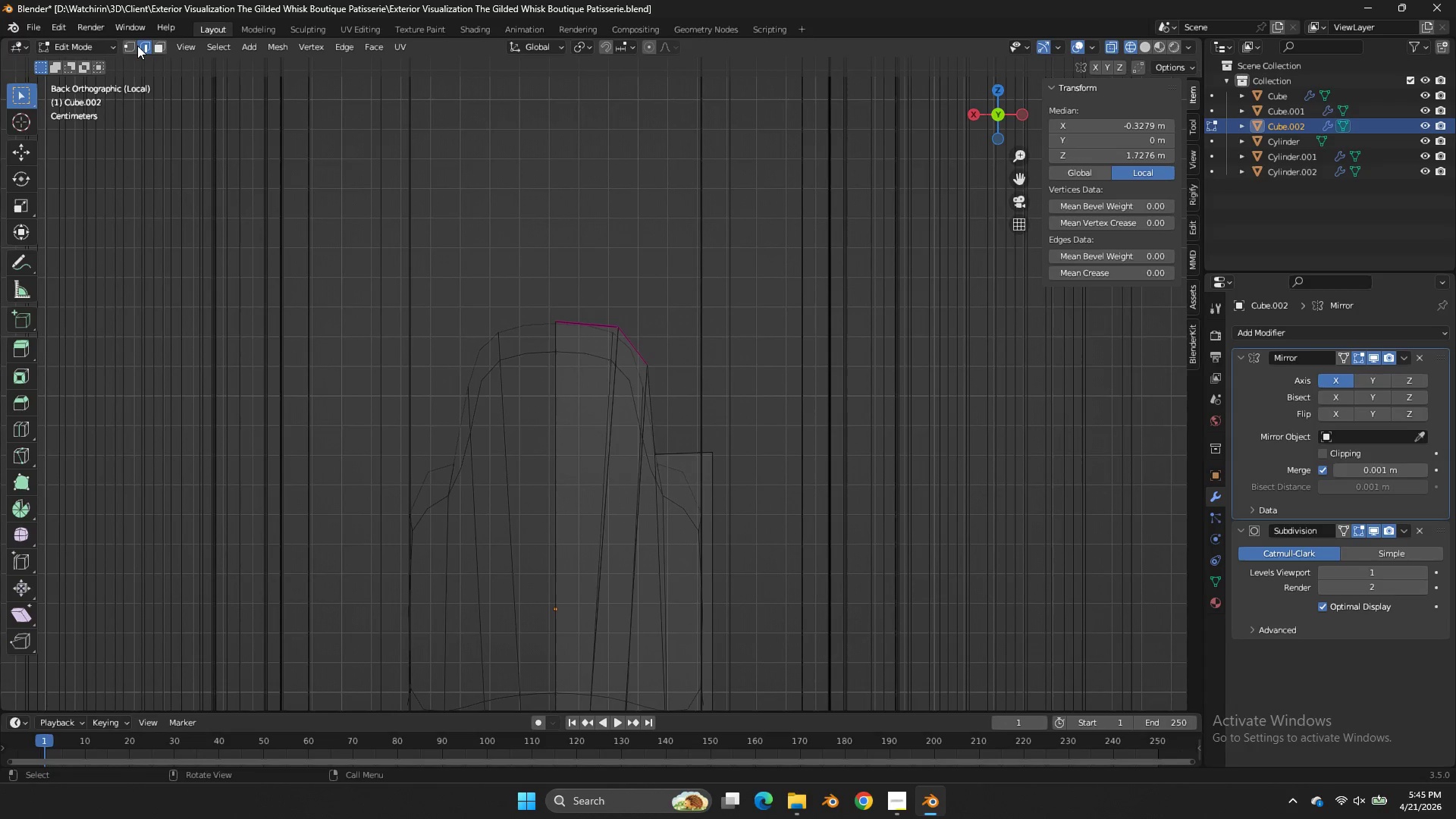 
left_click([130, 42])
 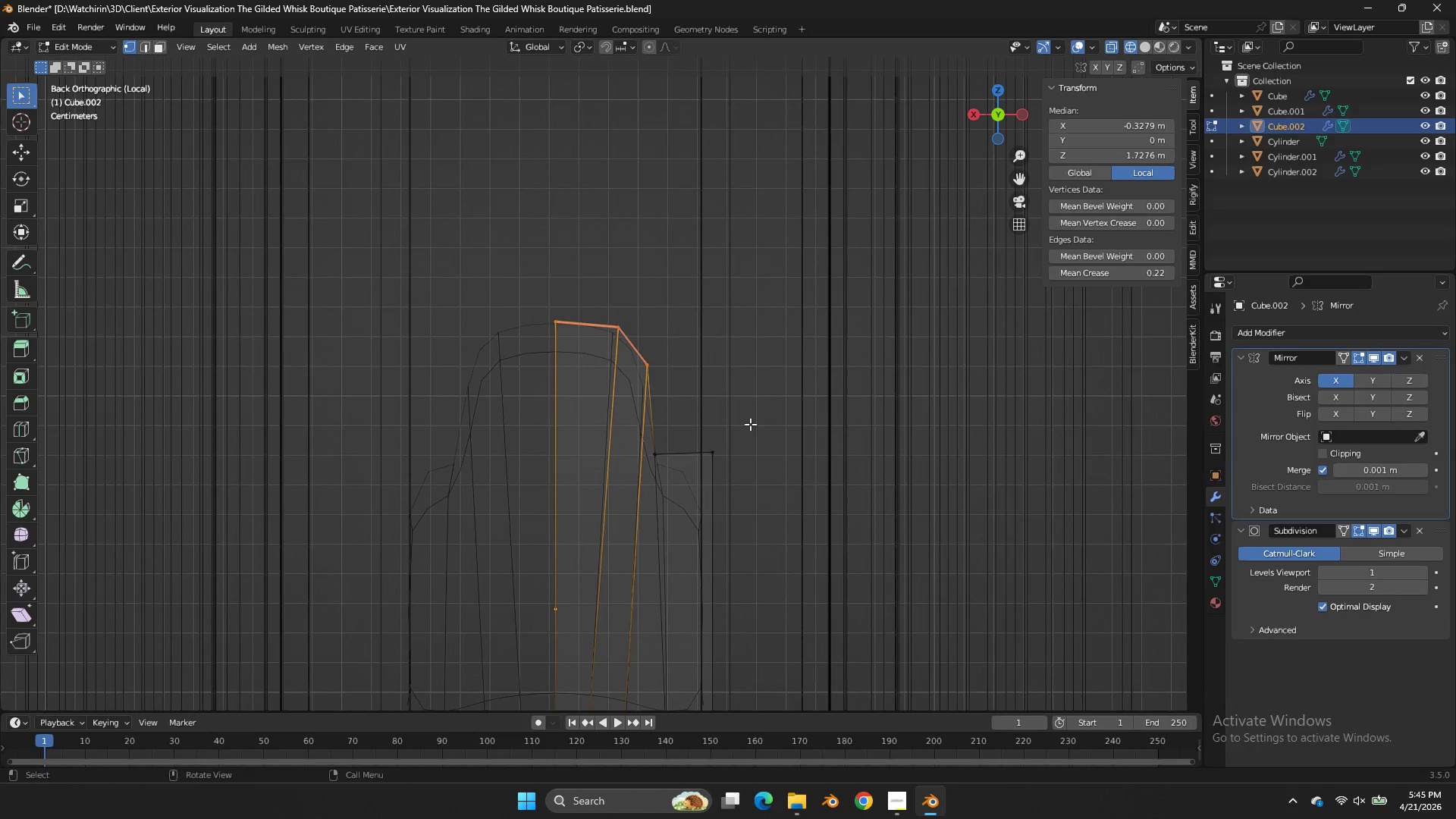 
left_click_drag(start_coordinate=[748, 422], to_coordinate=[650, 488])
 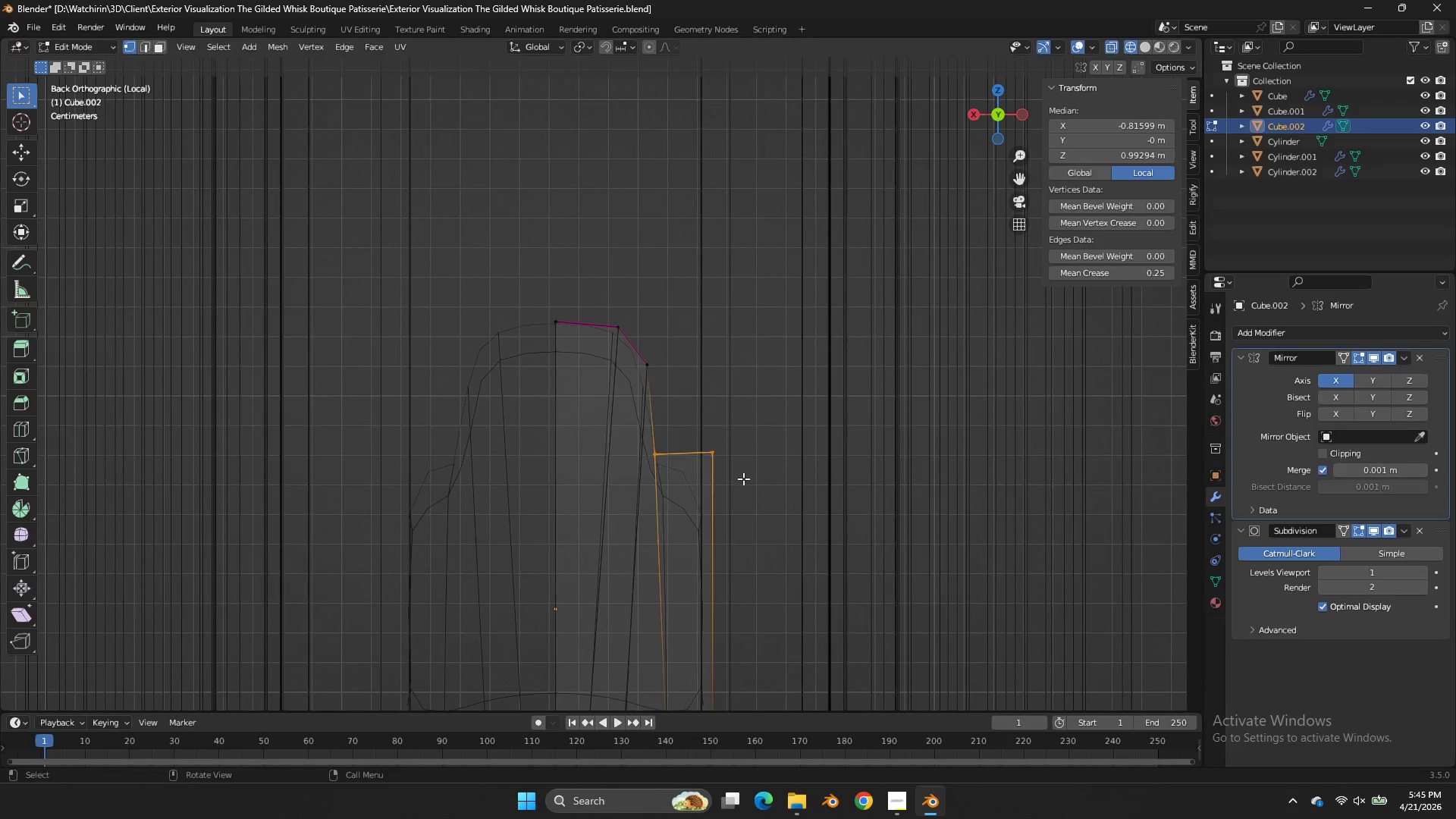 
key(E)
 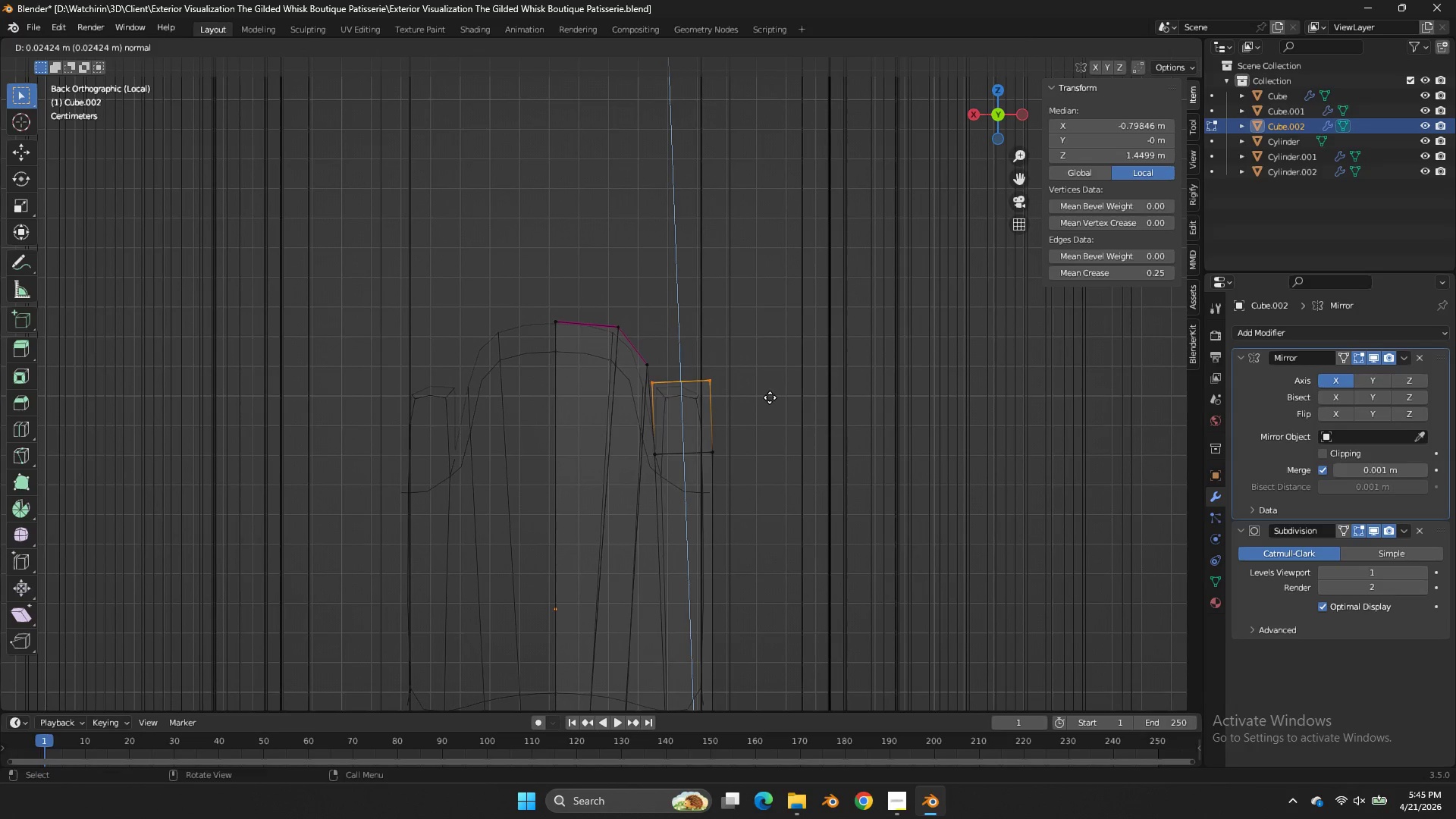 
left_click([770, 397])
 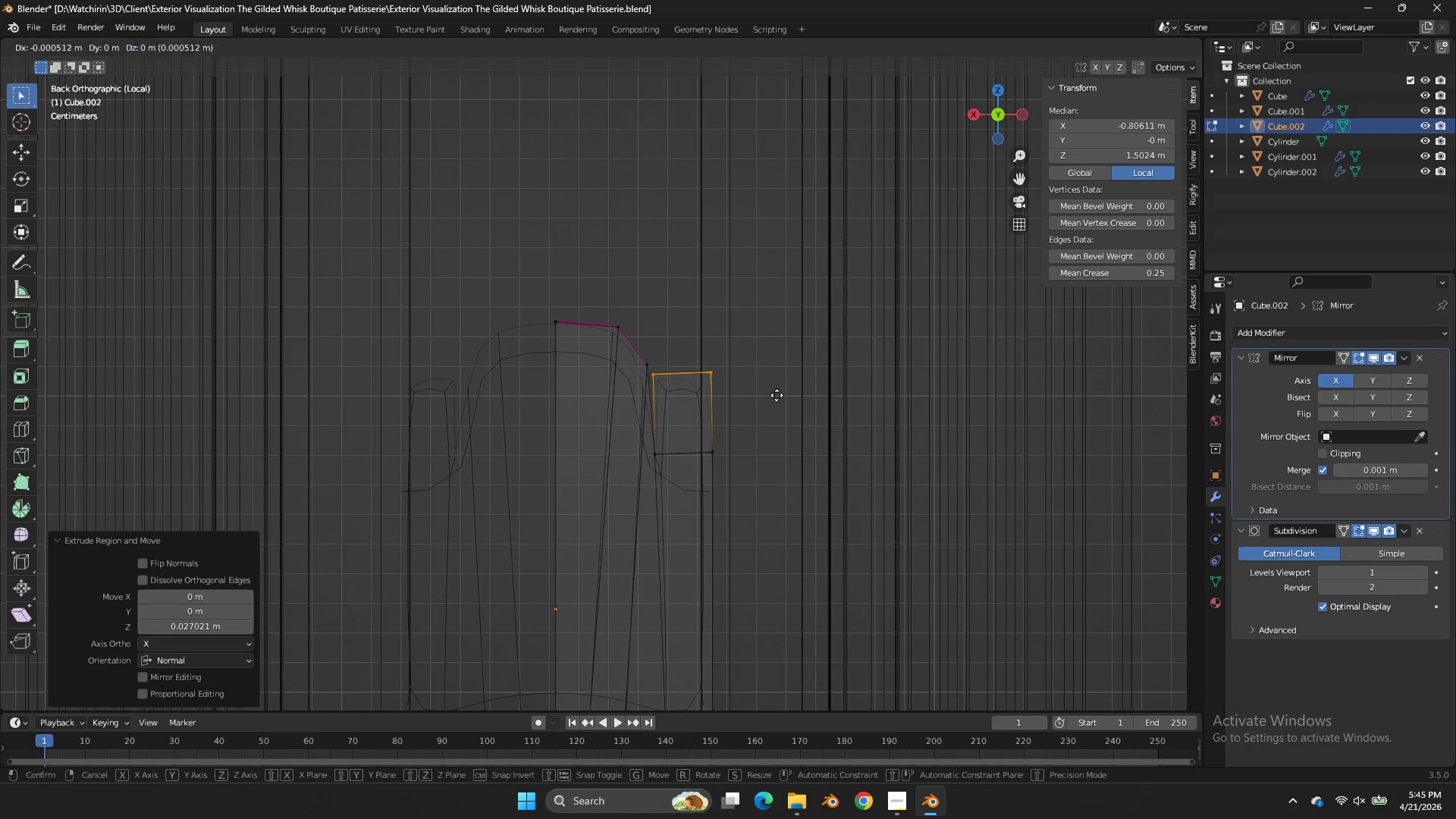 
key(G)
 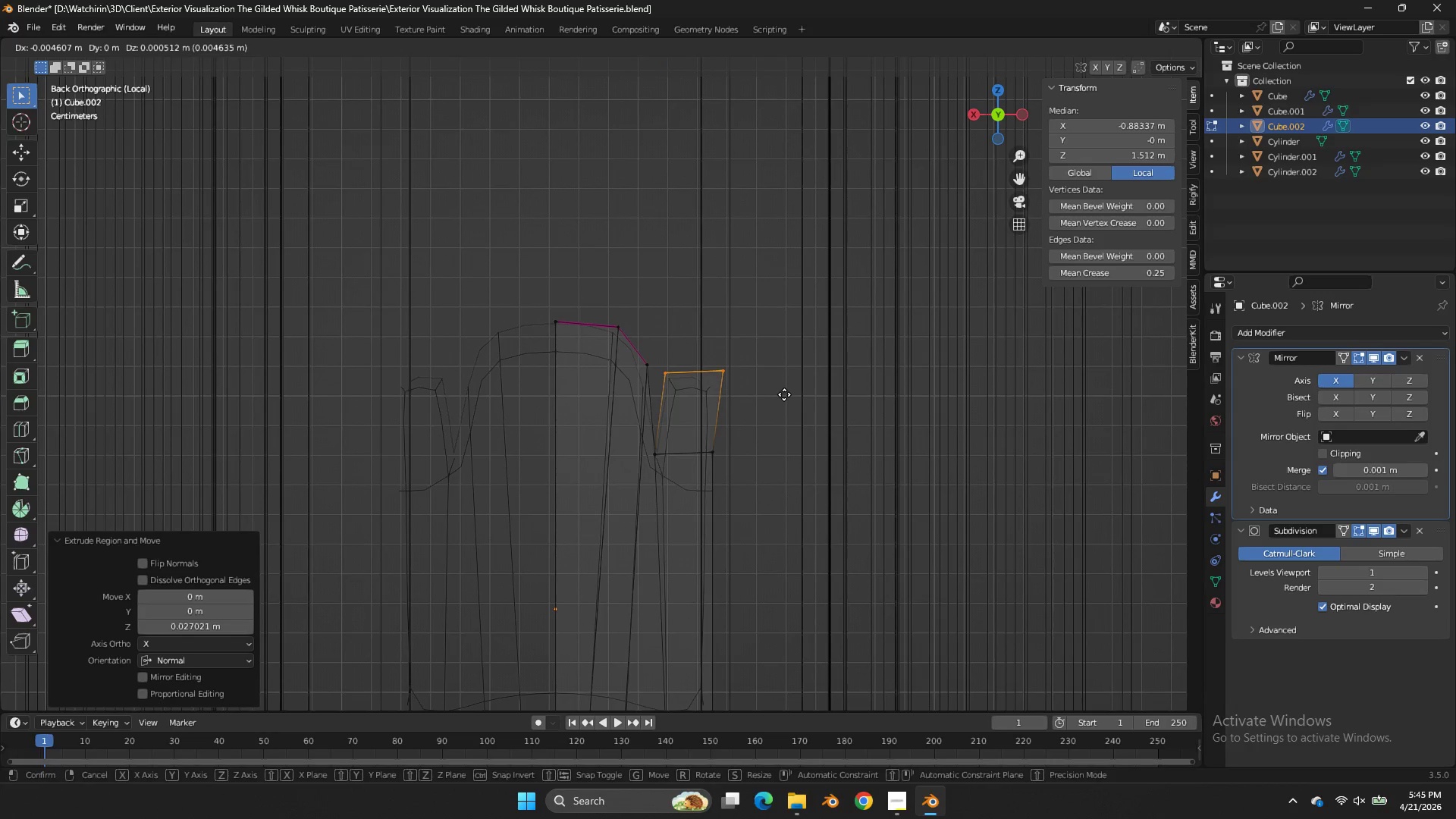 
left_click([784, 394])
 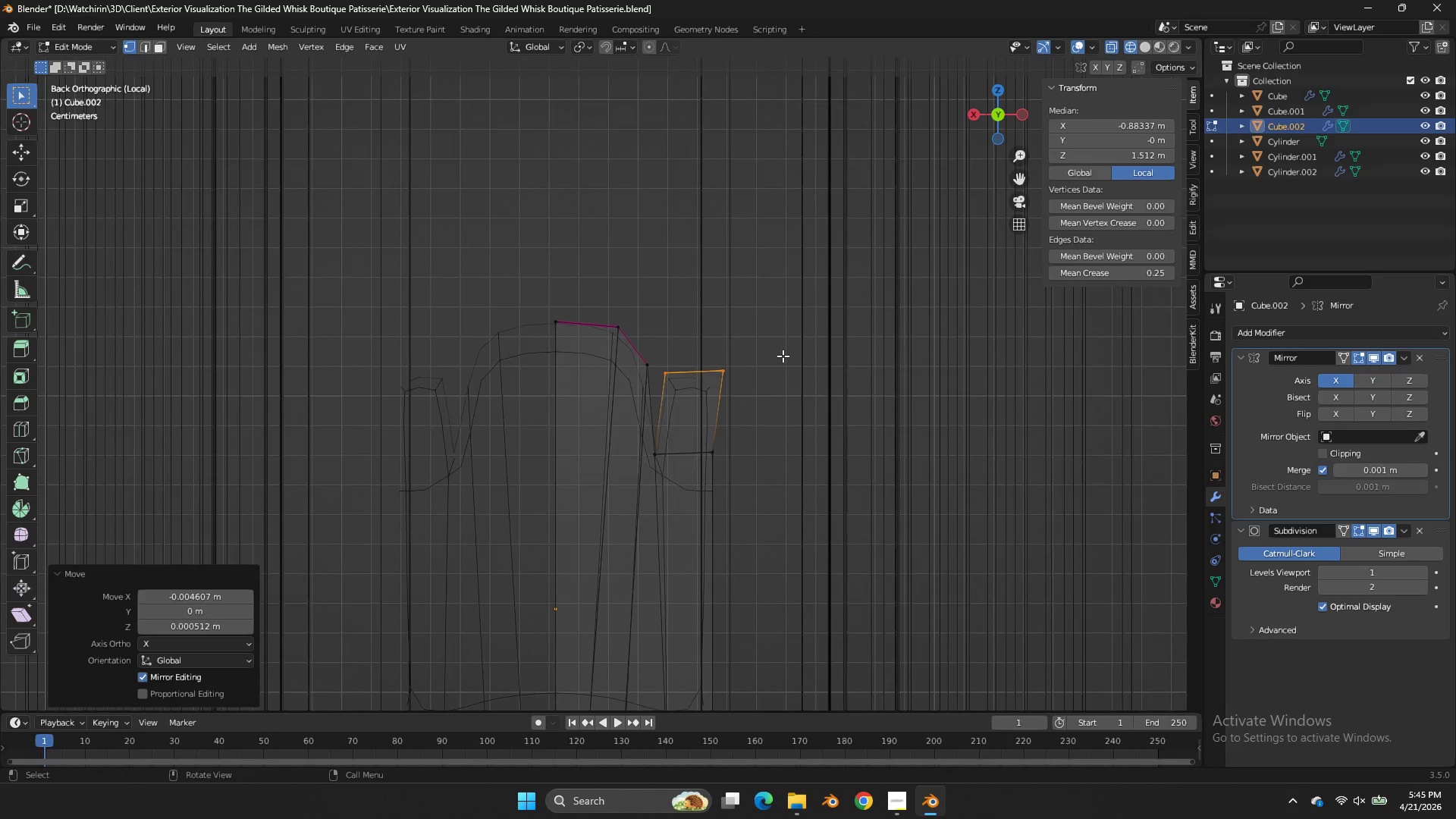 
key(A)
 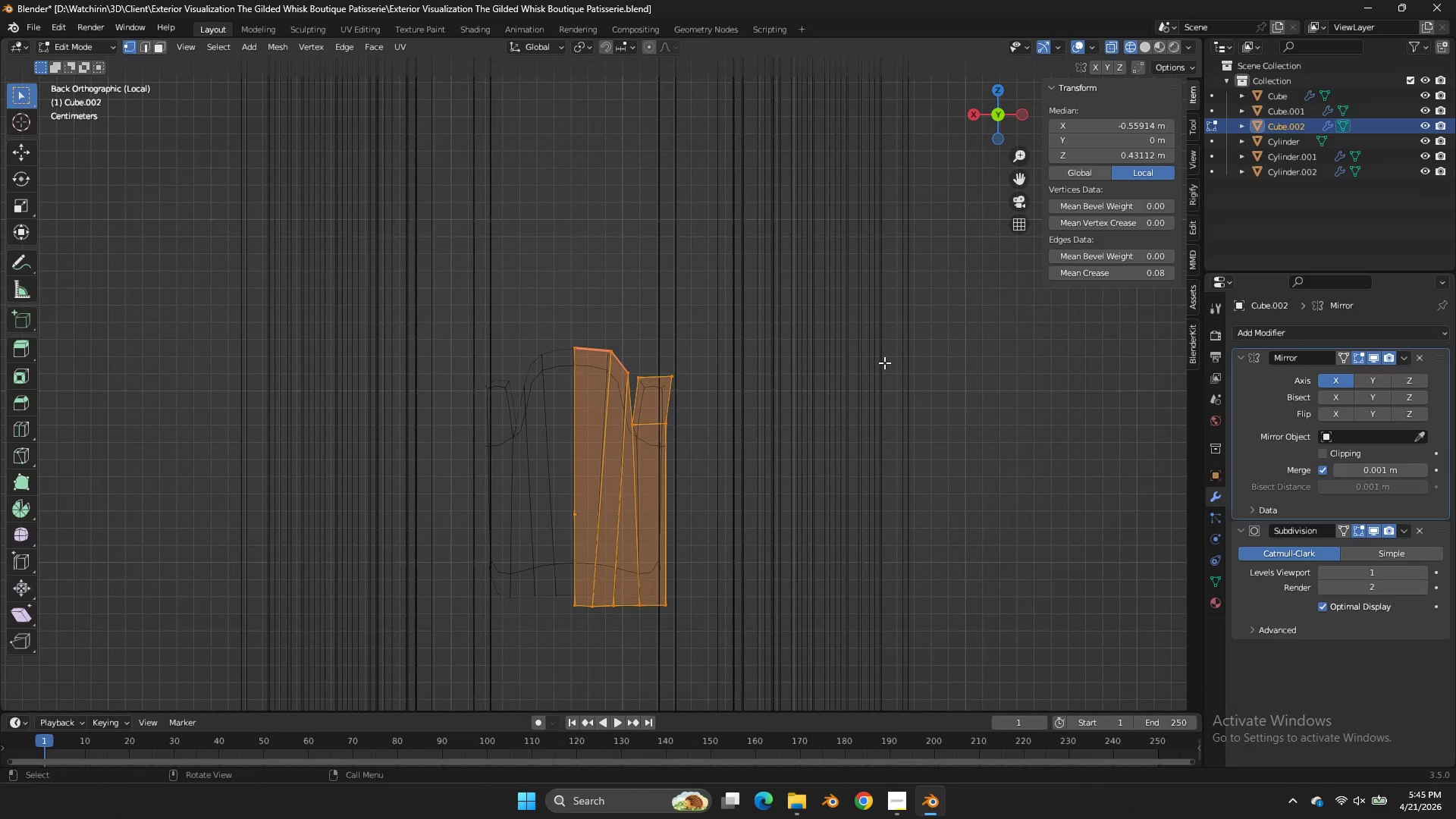 
scroll: coordinate [783, 354], scroll_direction: down, amount: 3.0
 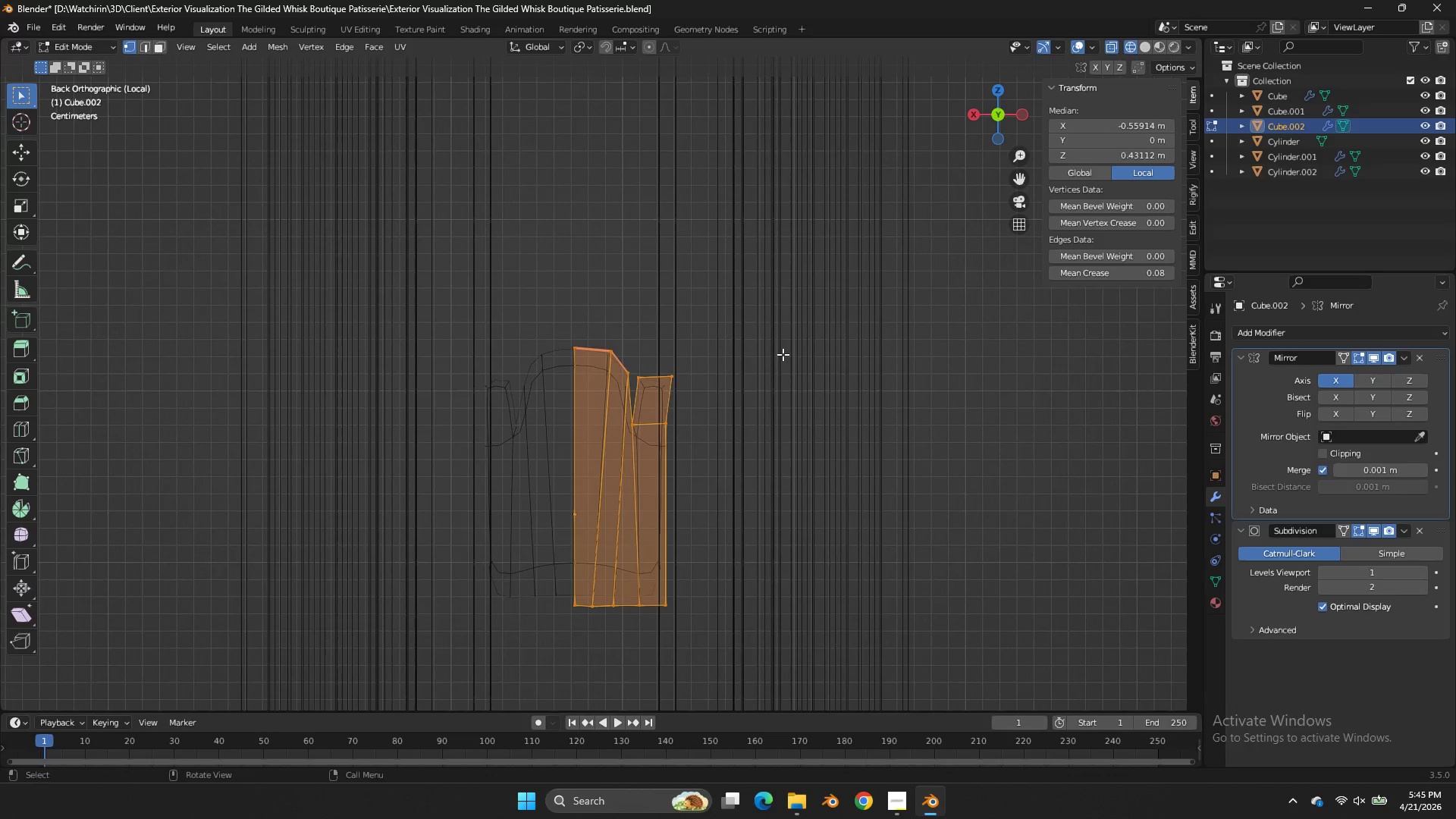 
type(sx)
 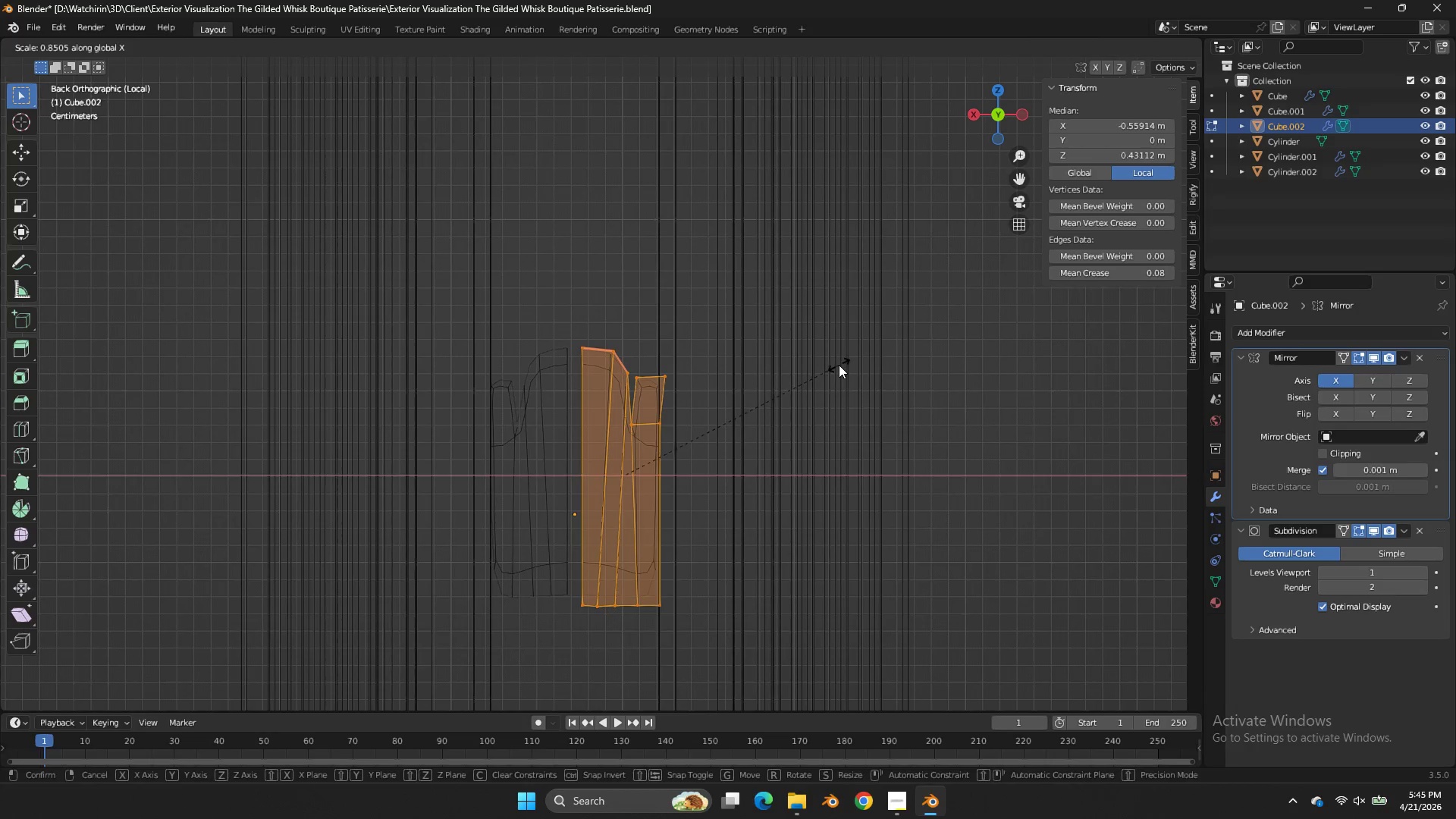 
right_click([839, 365])
 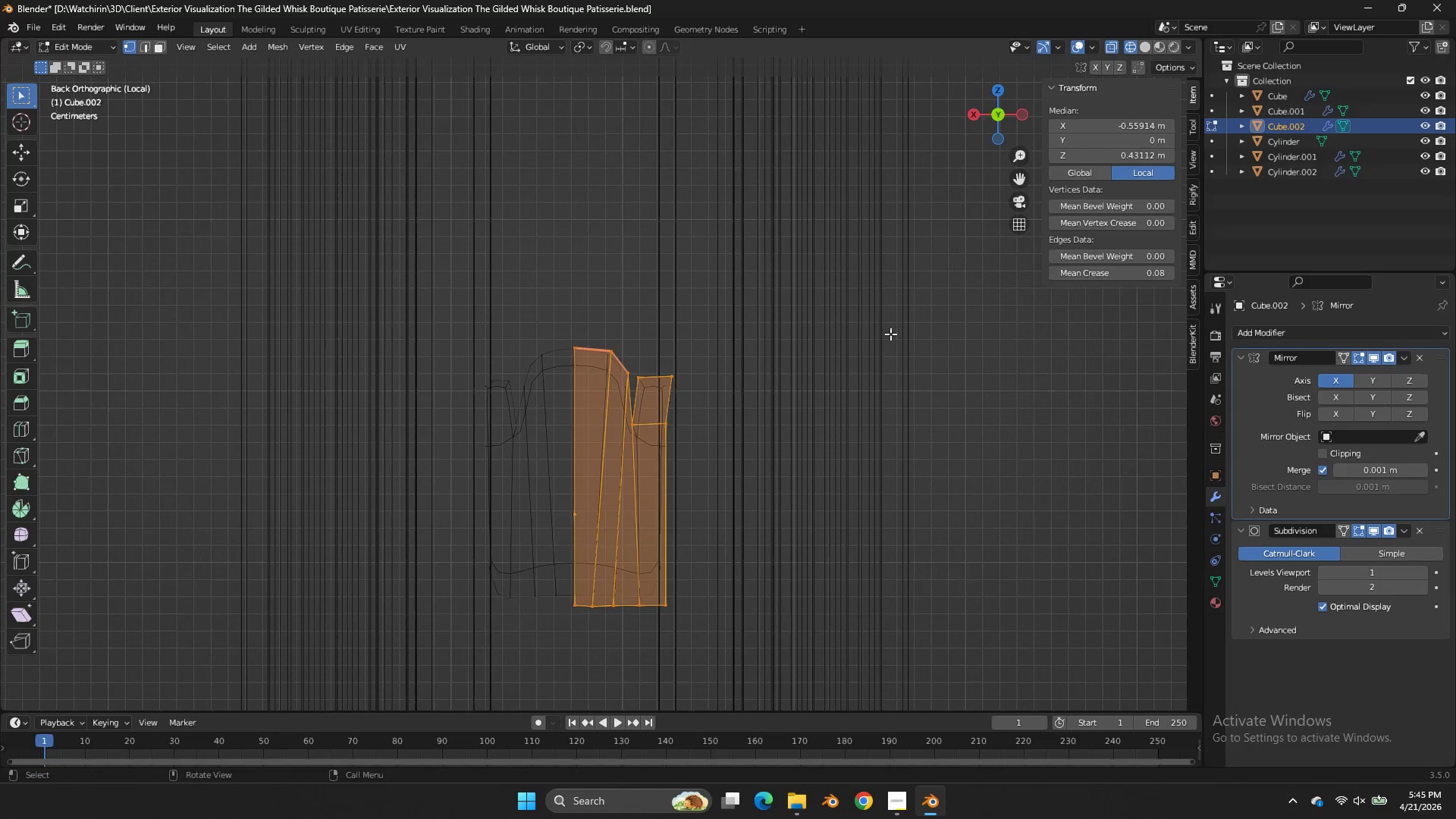 
key(Tab)
type(sx)
 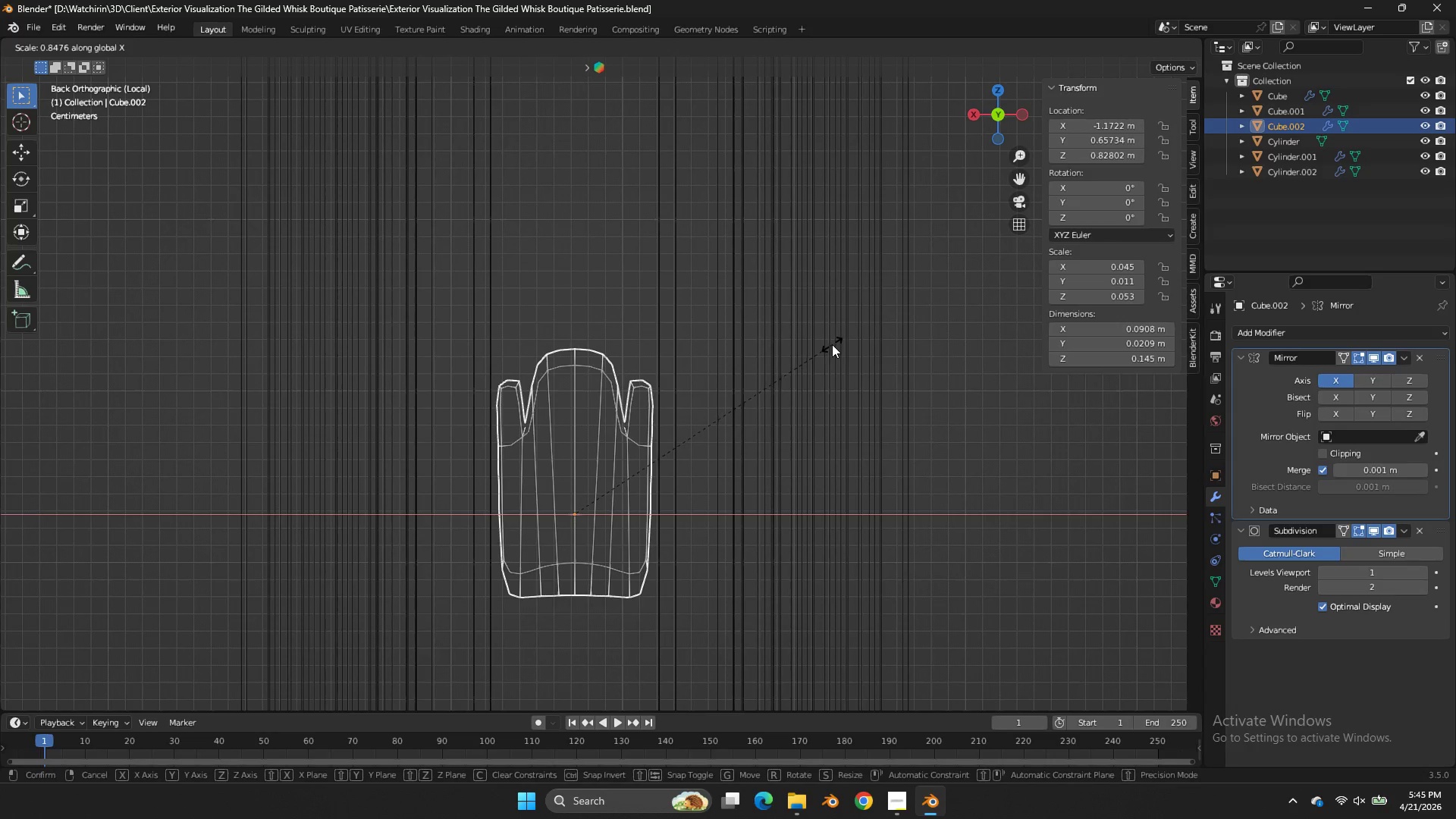 
left_click([832, 344])
 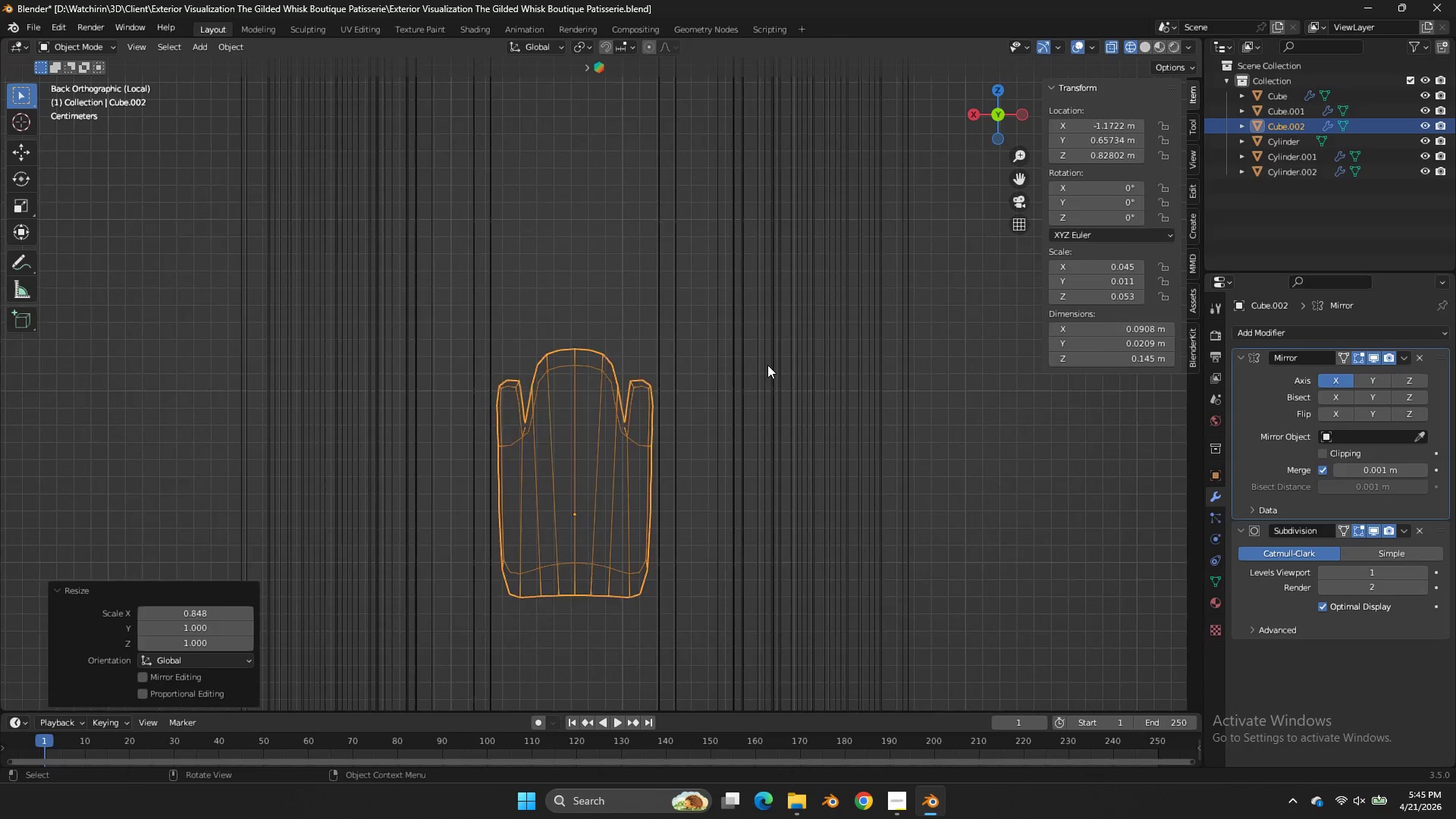 
key(Tab)
 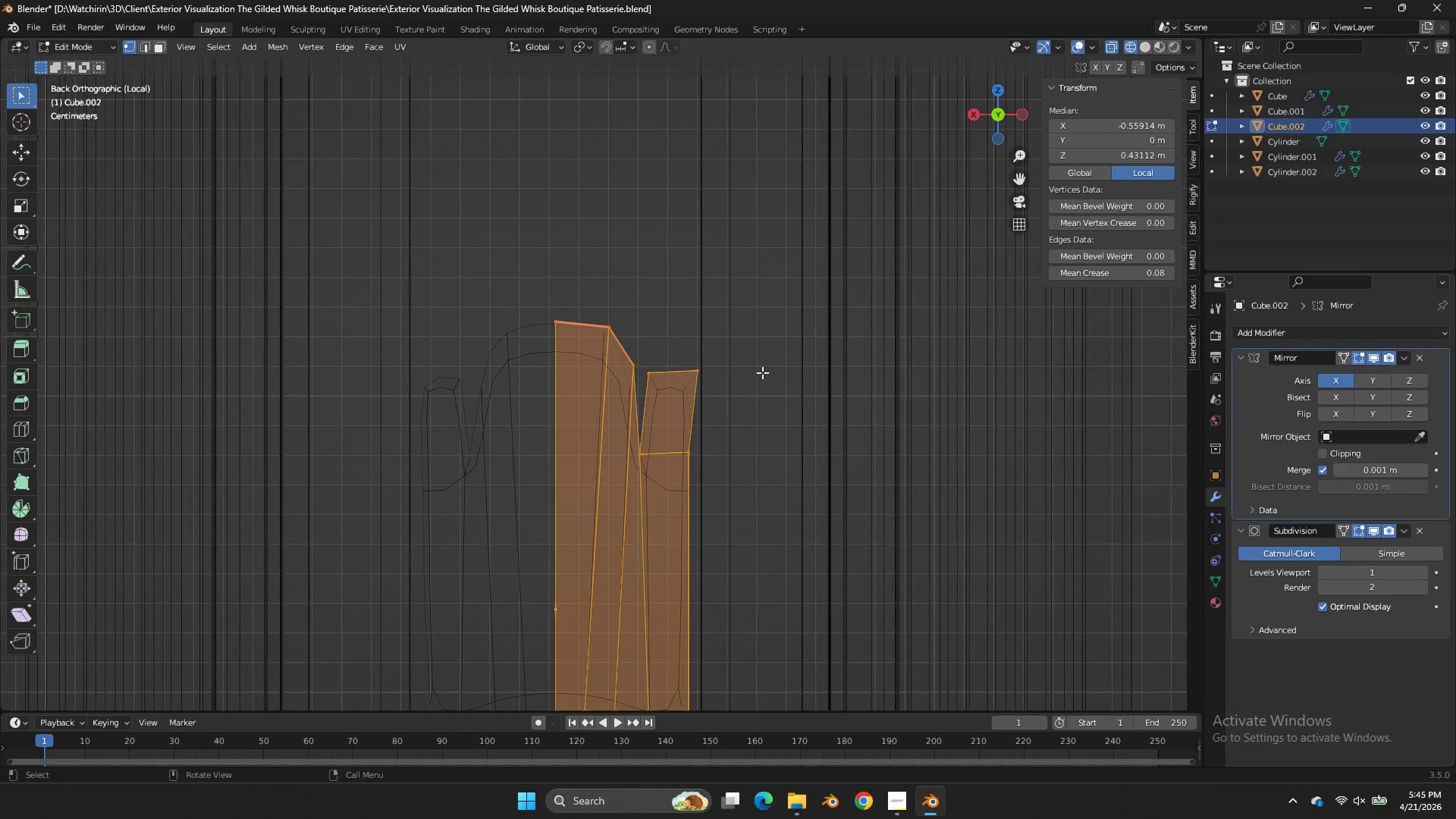 
scroll: coordinate [767, 365], scroll_direction: up, amount: 3.0
 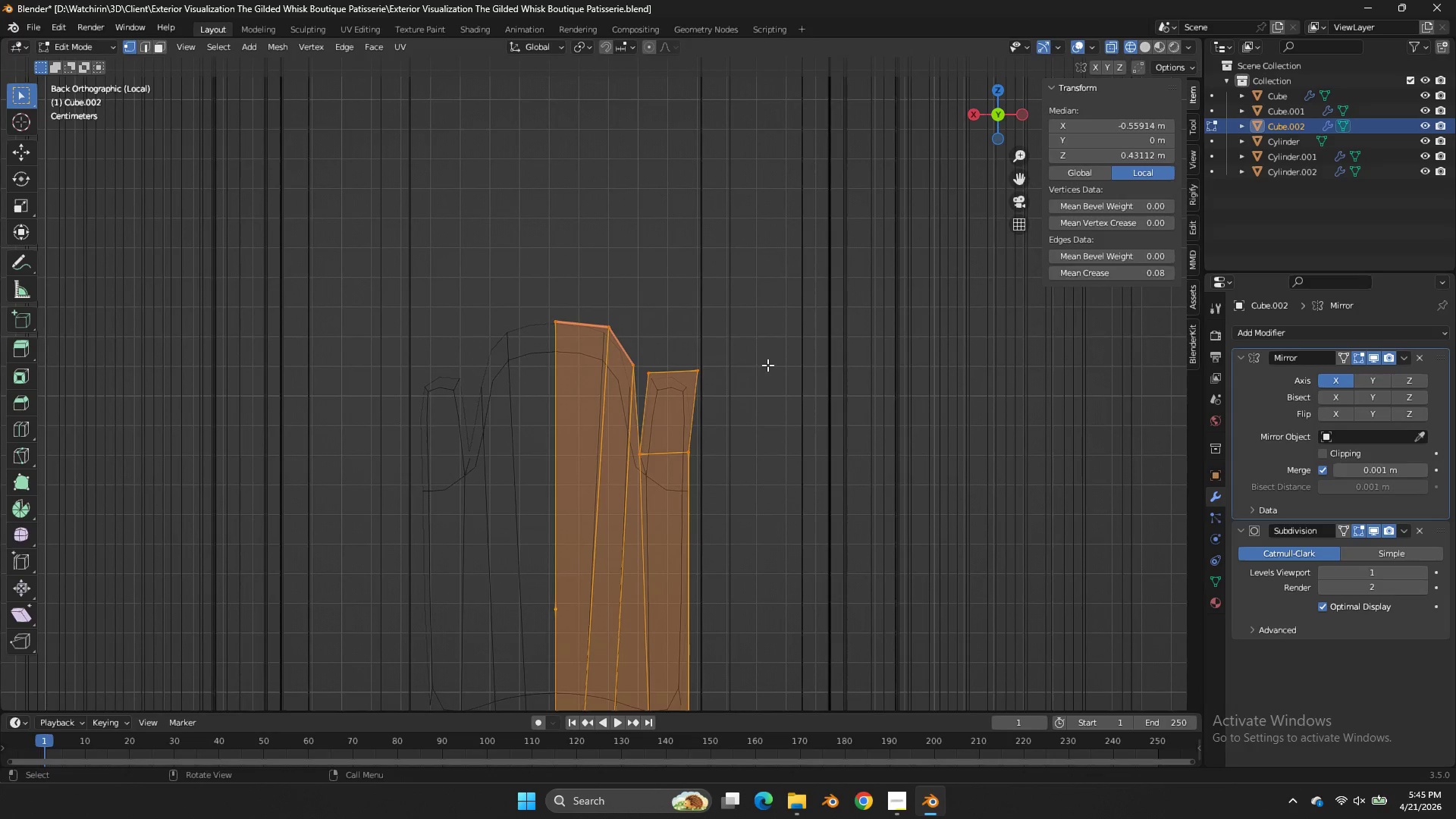 
left_click_drag(start_coordinate=[758, 297], to_coordinate=[592, 416])
 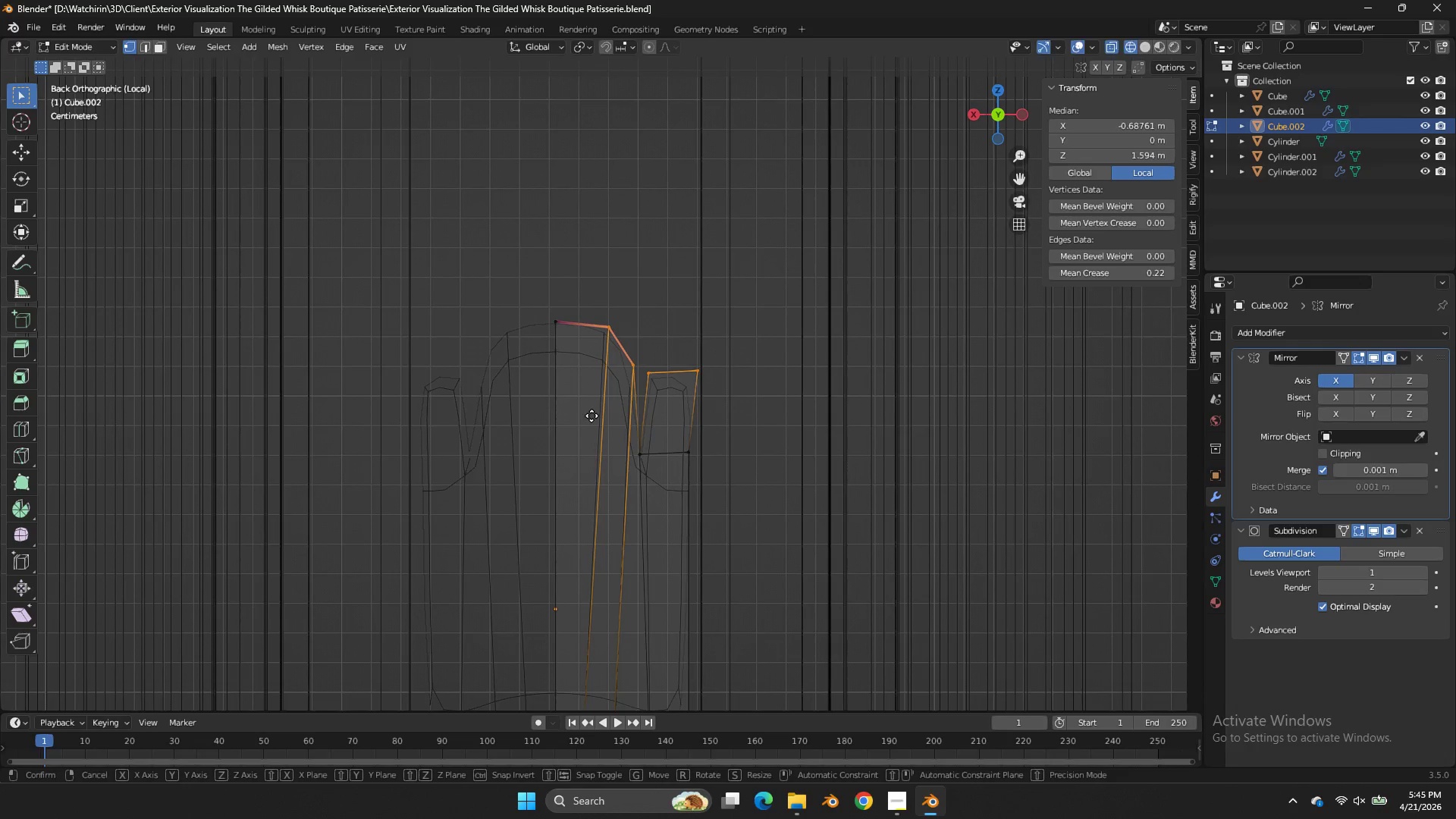 
type(ggg)
 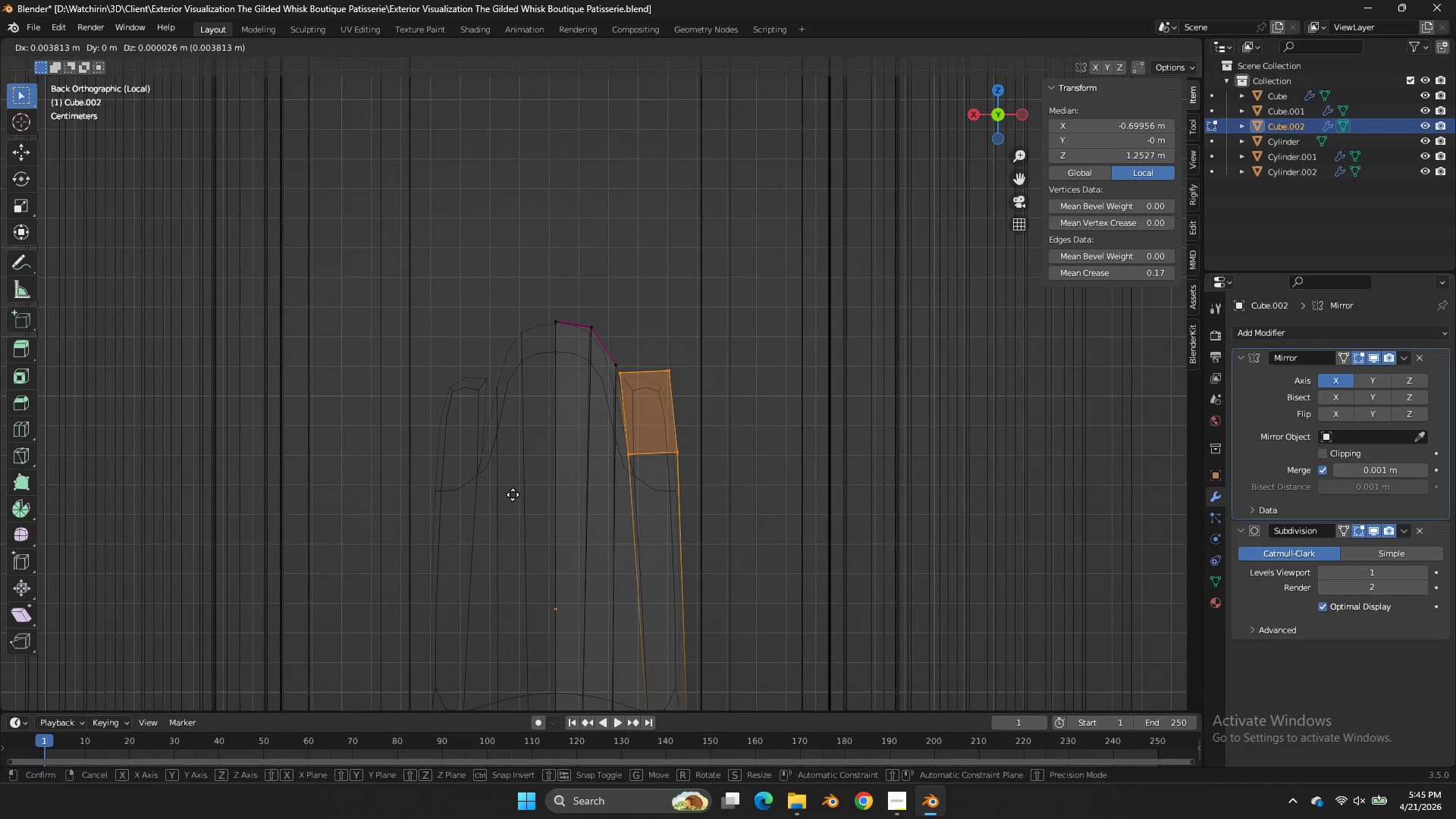 
 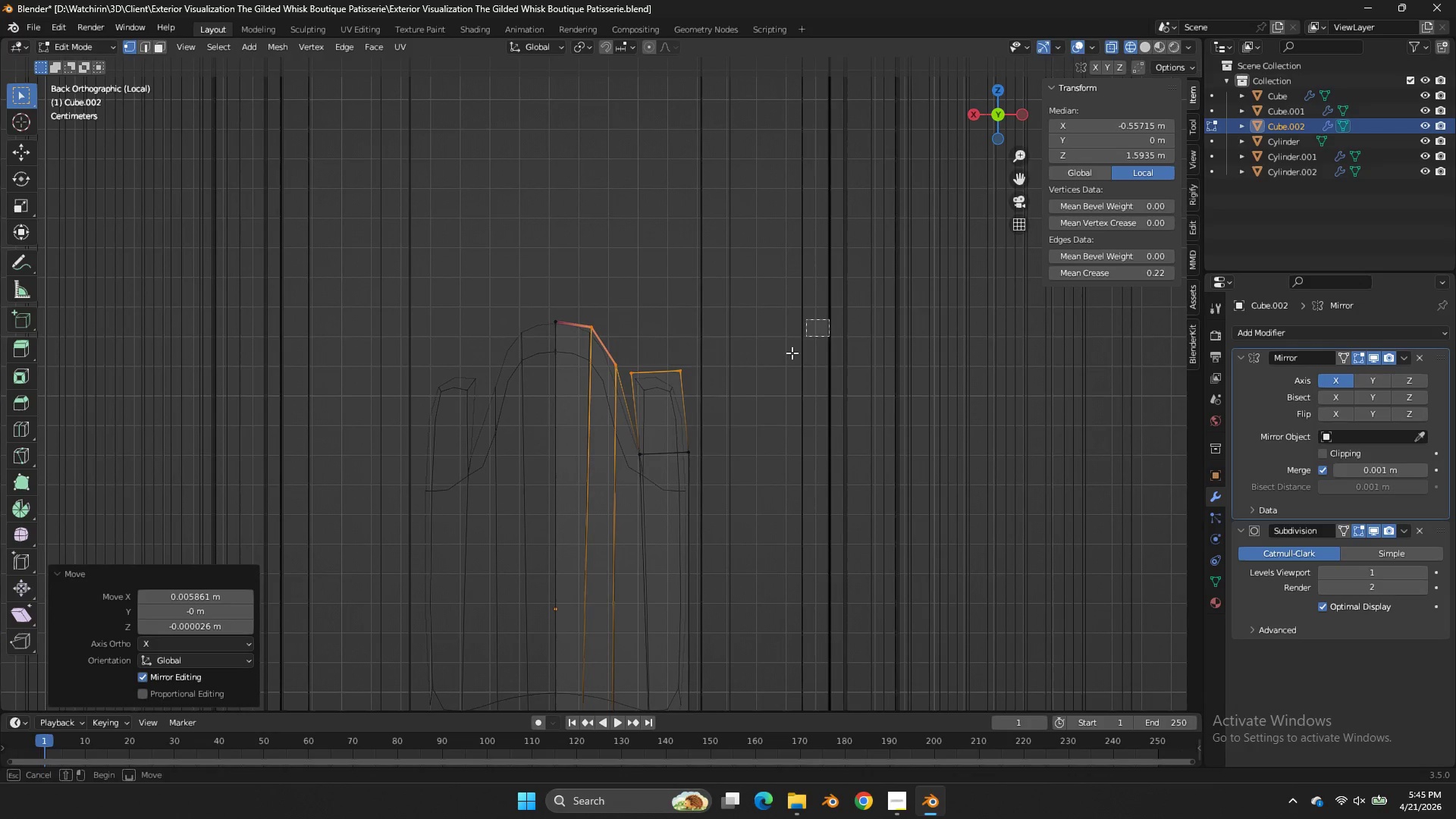 
left_click_drag(start_coordinate=[829, 319], to_coordinate=[632, 520])
 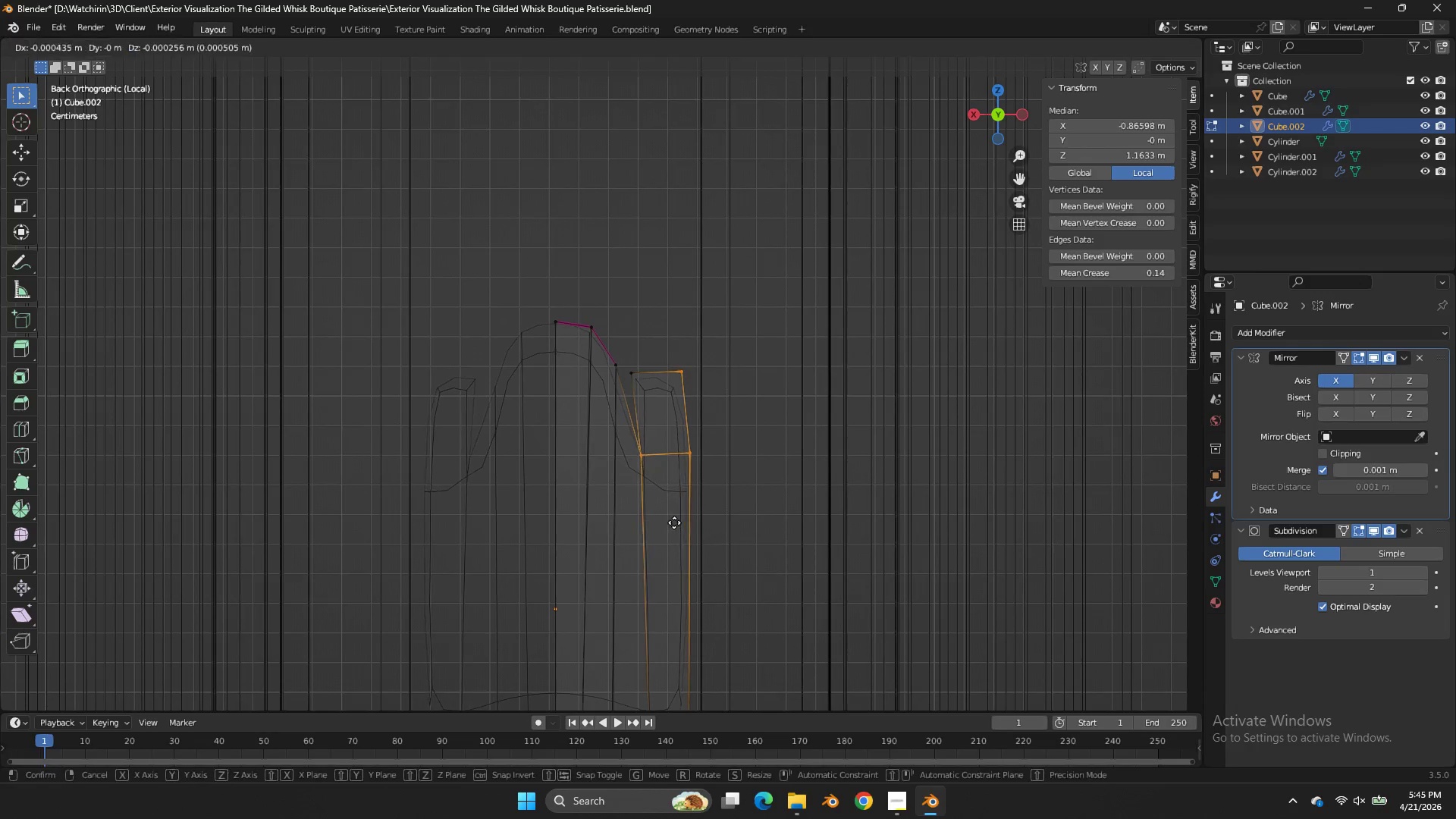 
left_click_drag(start_coordinate=[726, 347], to_coordinate=[626, 495])
 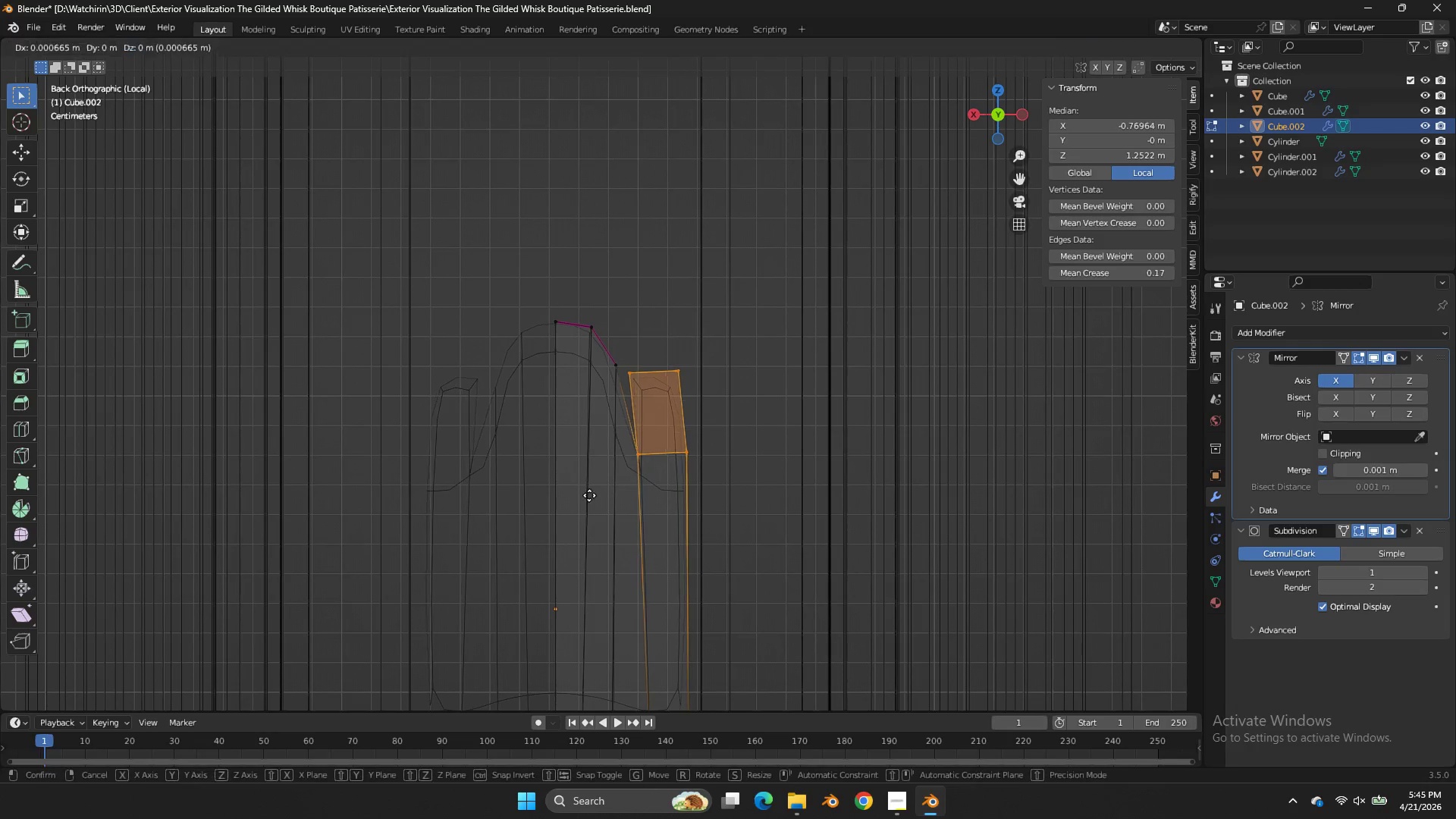 
hold_key(key=ShiftLeft, duration=0.77)
left_click([513, 494])
 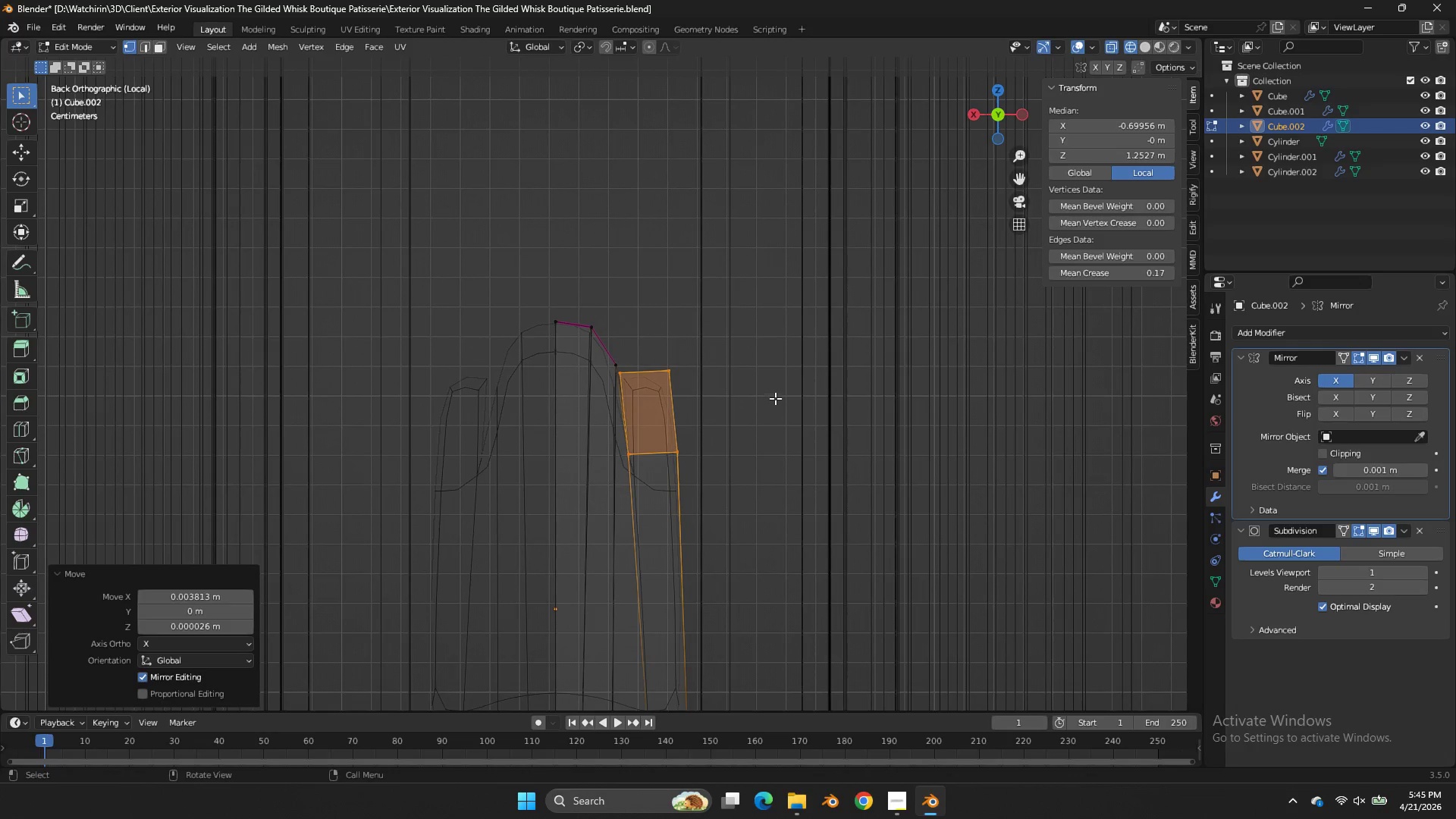 
key(R)
 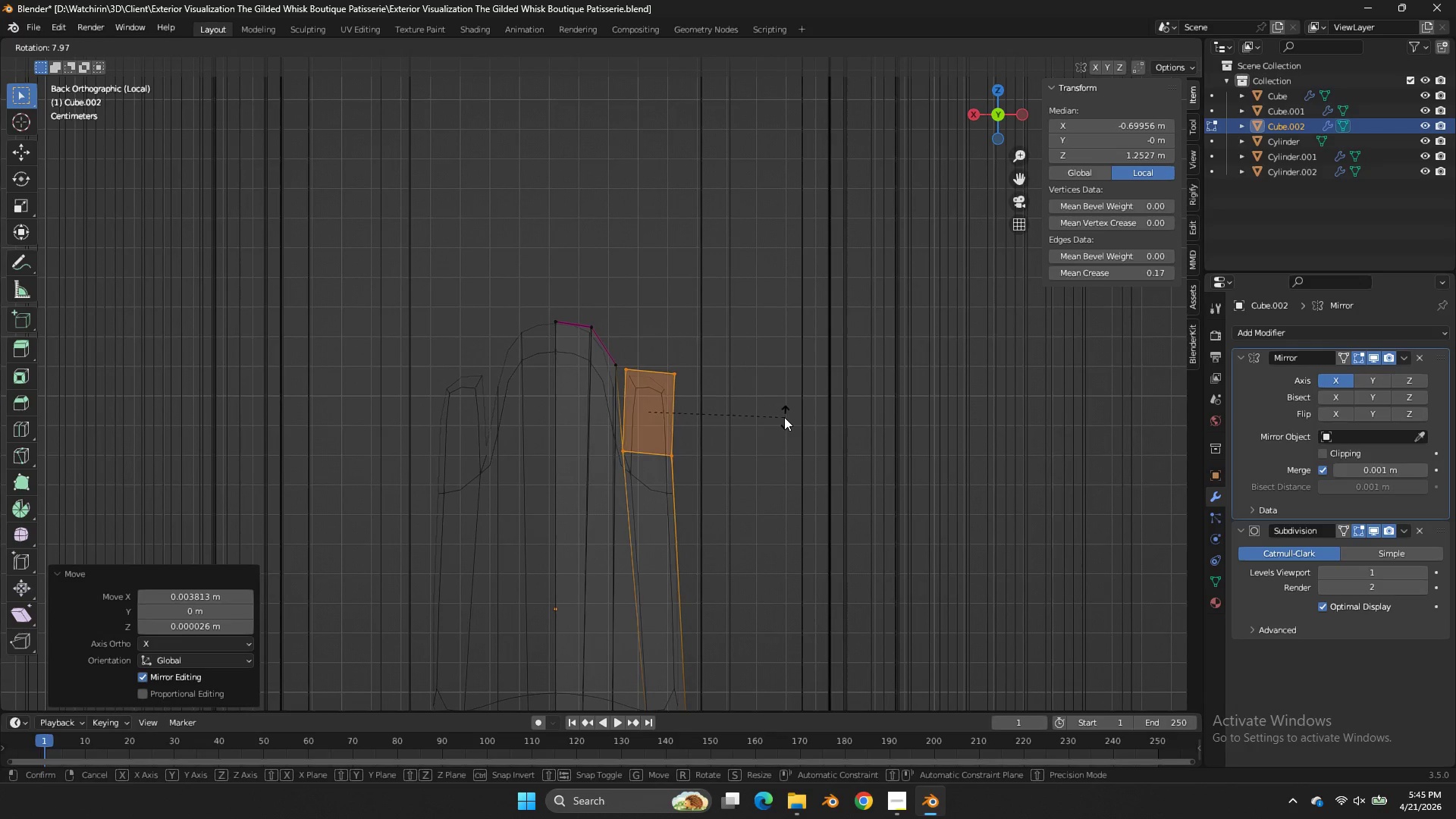 
left_click([784, 418])
 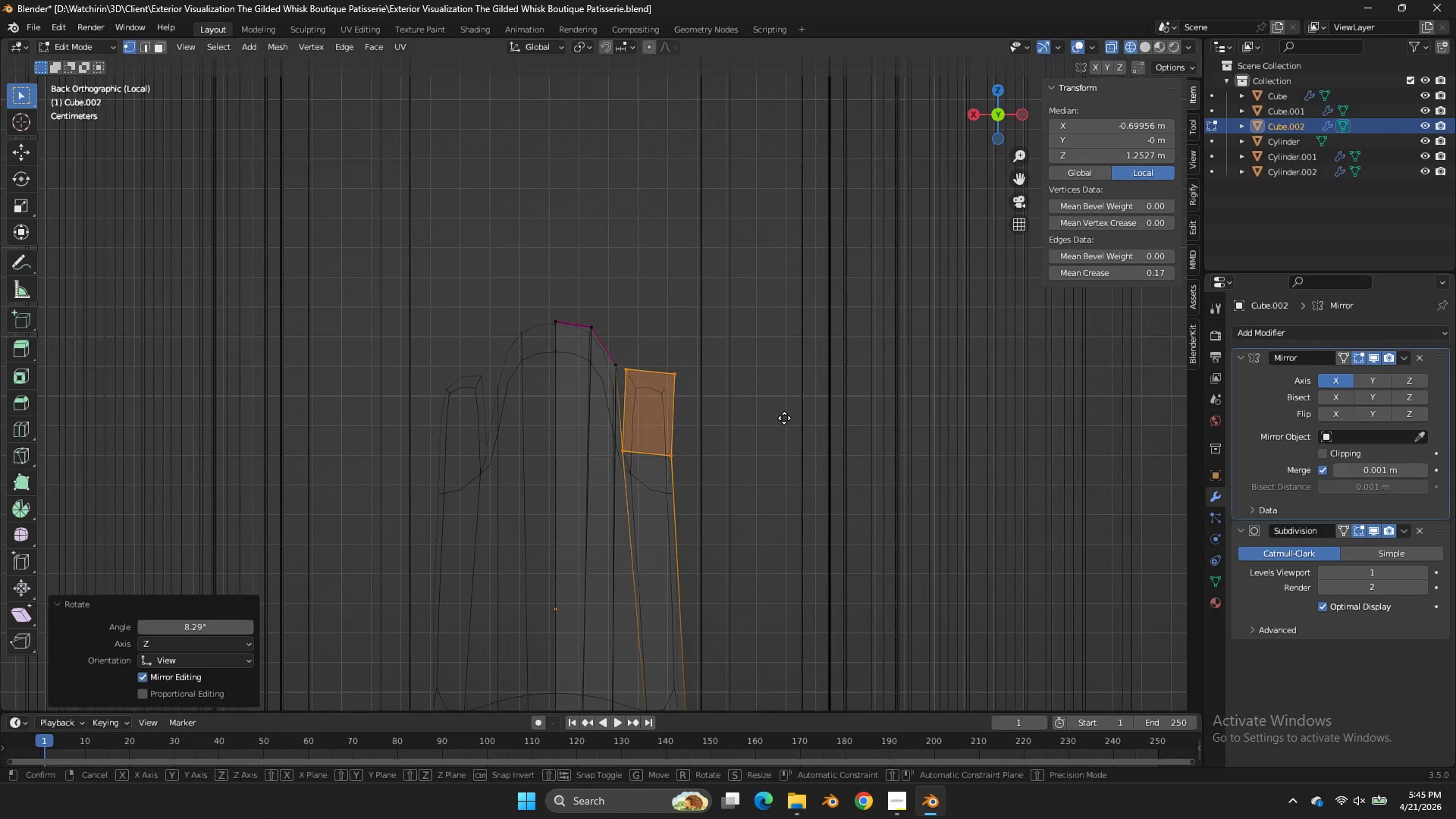 
type(gg)
 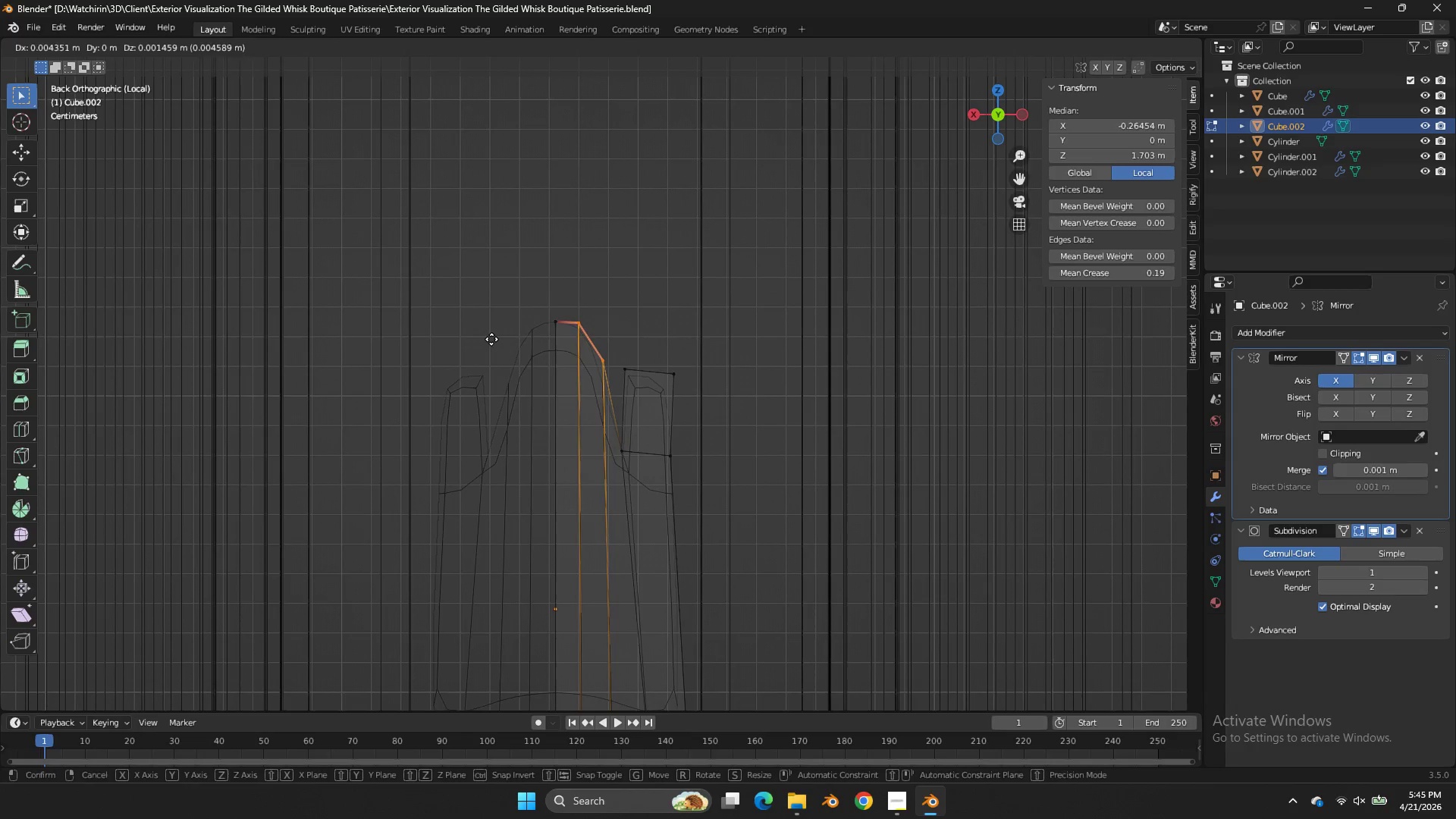 
 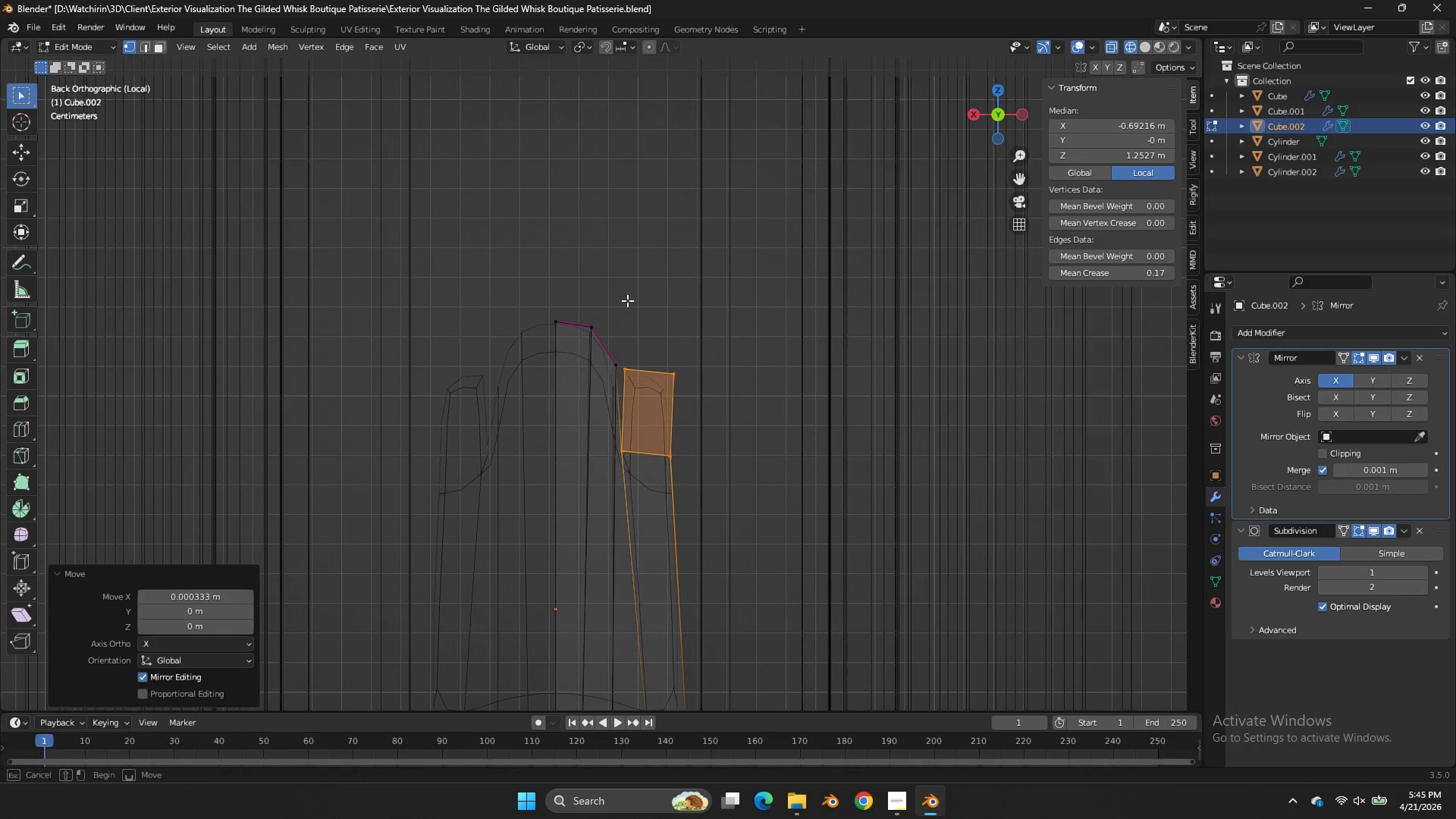 
left_click_drag(start_coordinate=[627, 297], to_coordinate=[573, 378])
 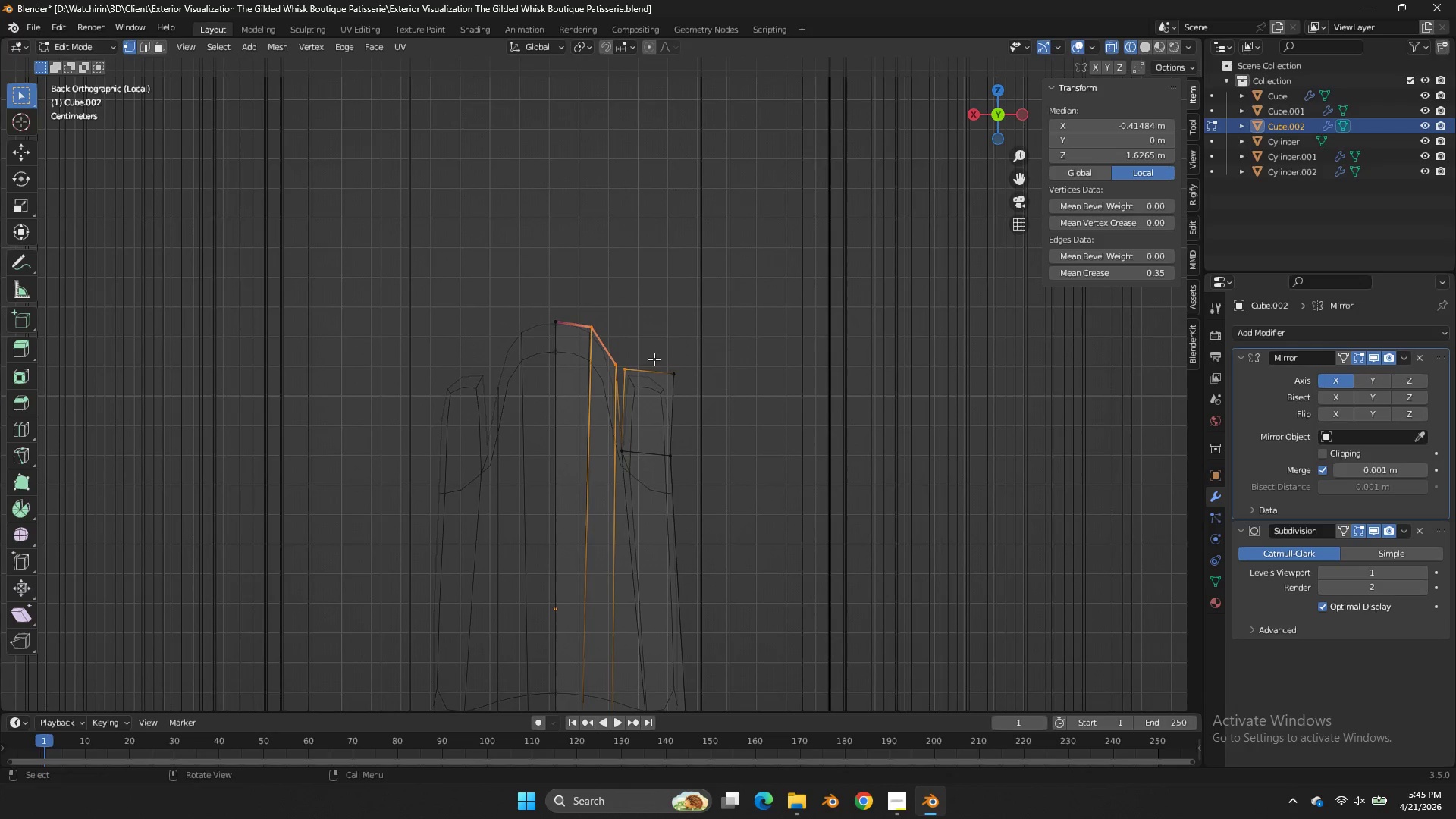 
hold_key(key=ControlLeft, duration=0.5)
left_click_drag(start_coordinate=[639, 359], to_coordinate=[621, 382])
 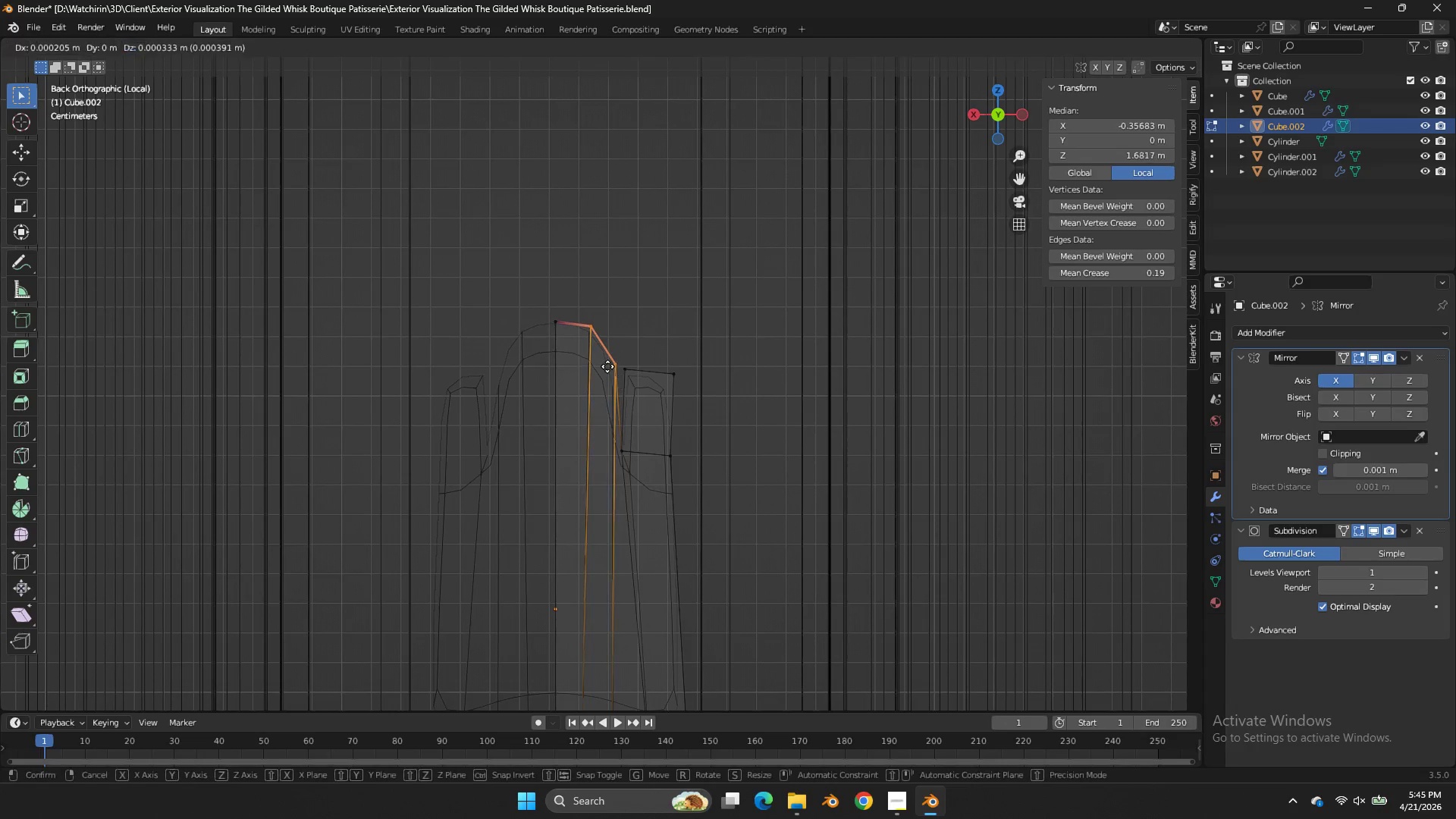 
hold_key(key=ShiftLeft, duration=1.22)
left_click([463, 325])
 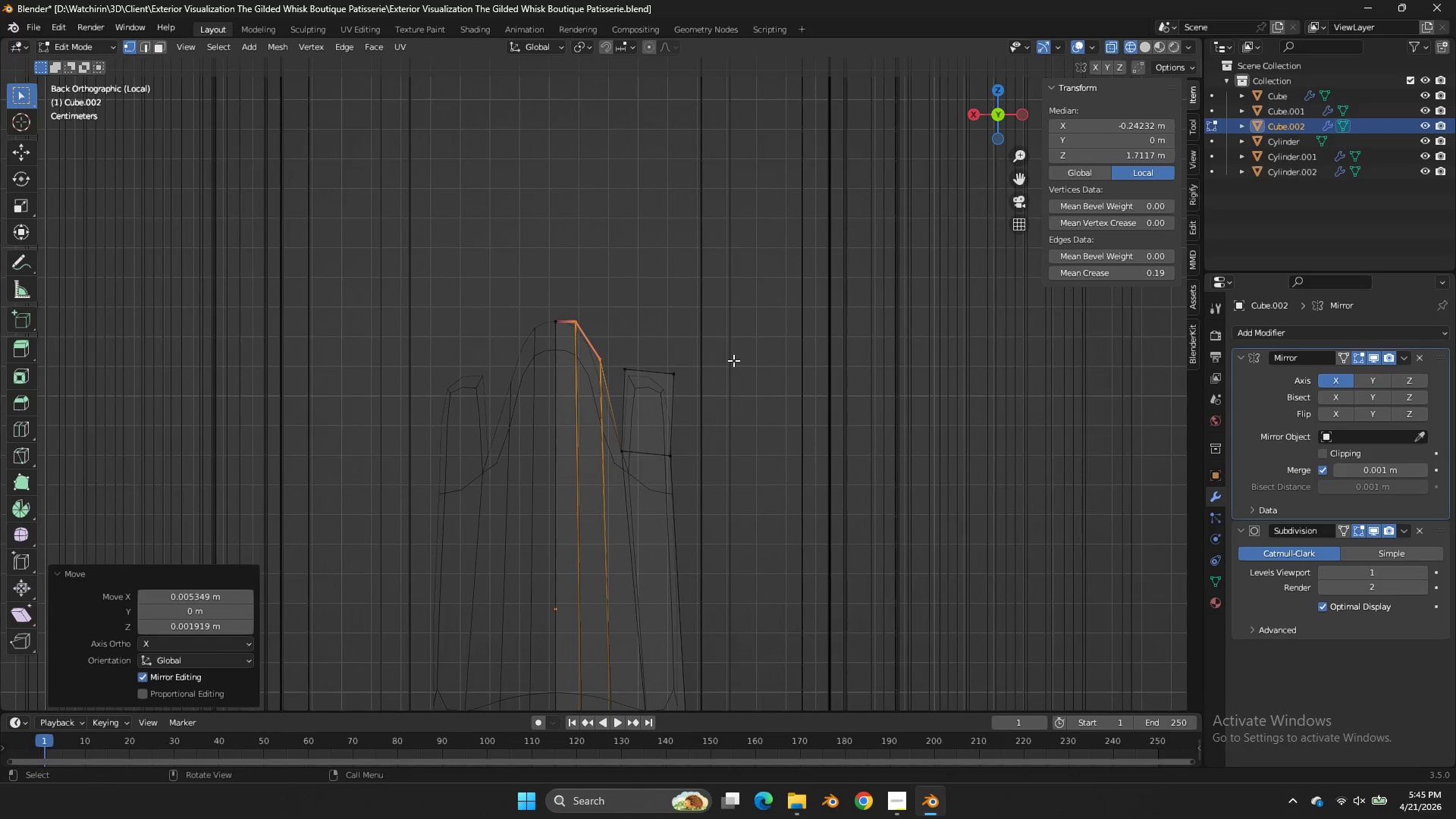 
left_click_drag(start_coordinate=[733, 360], to_coordinate=[611, 416])
 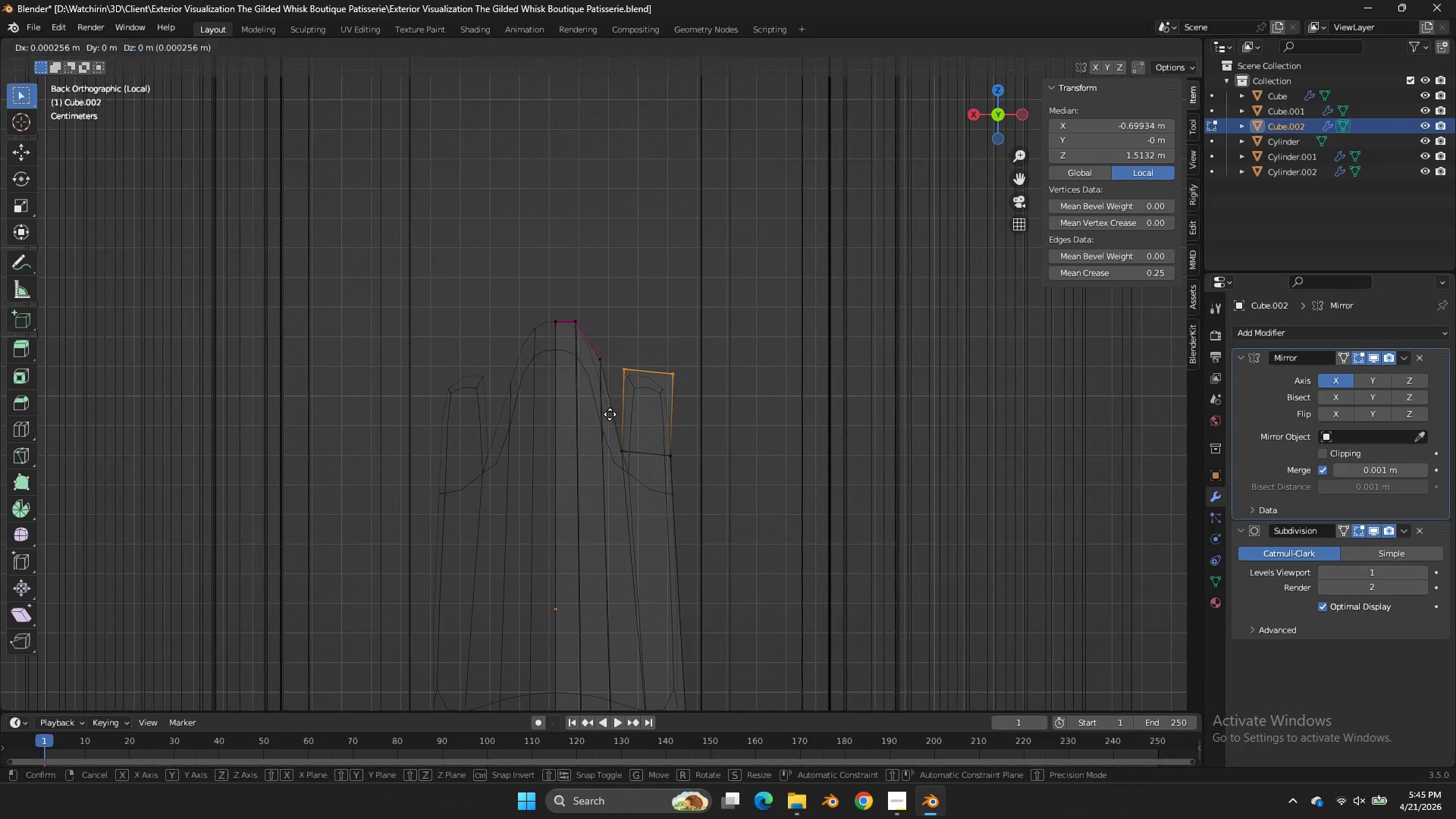 
key(G)
 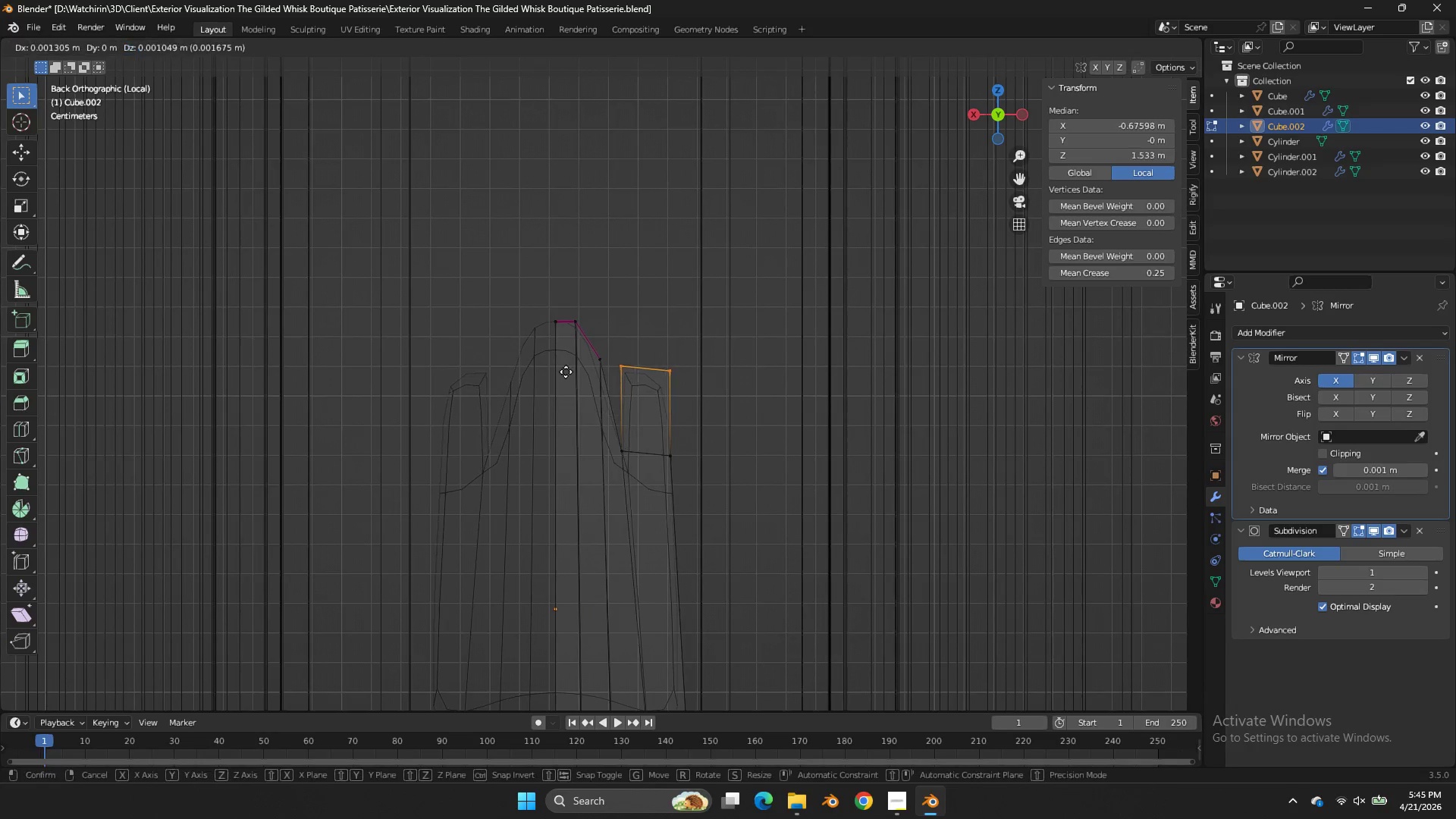 
hold_key(key=ShiftLeft, duration=0.83)
left_click([578, 323])
 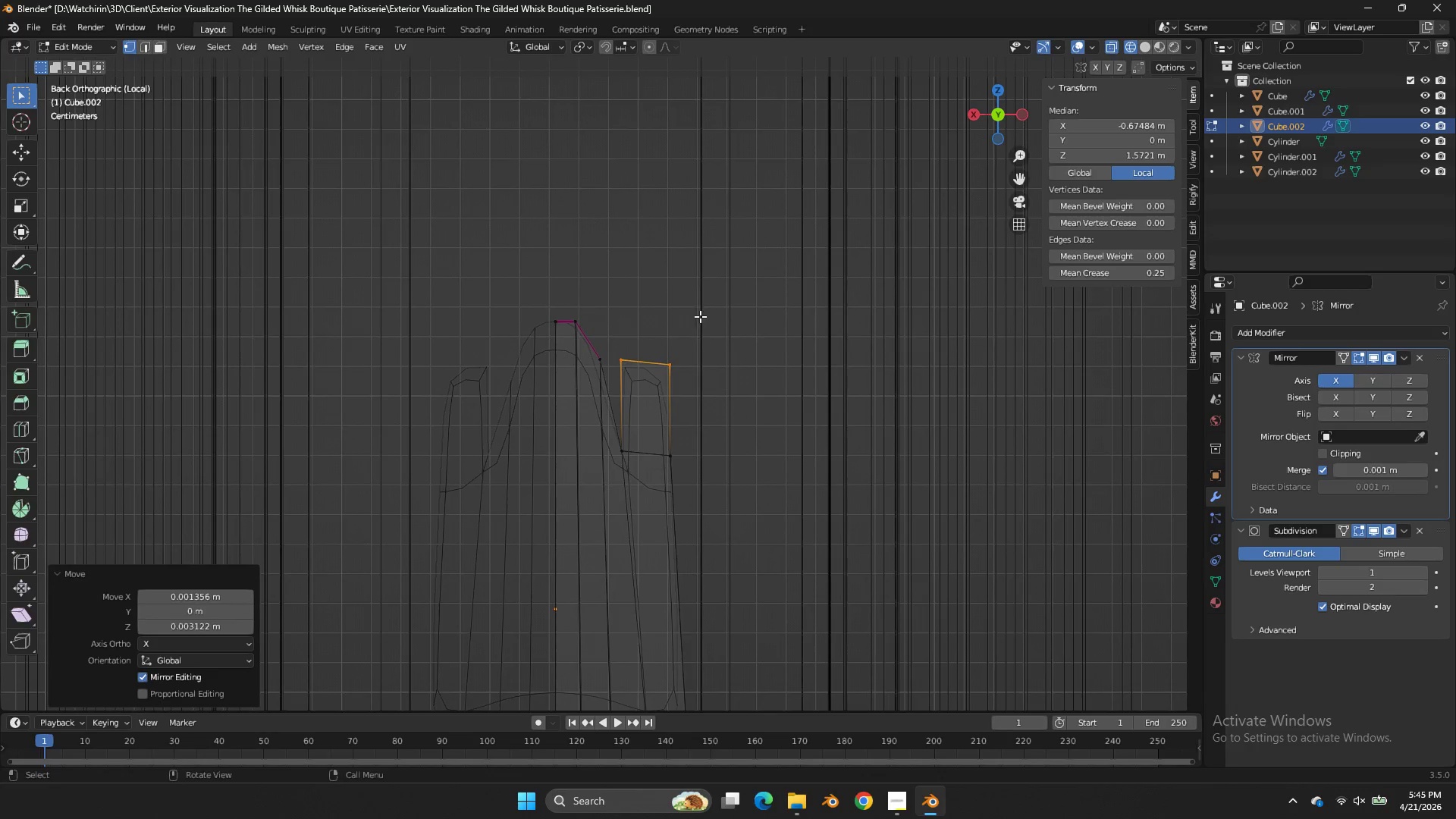 
key(Tab)
 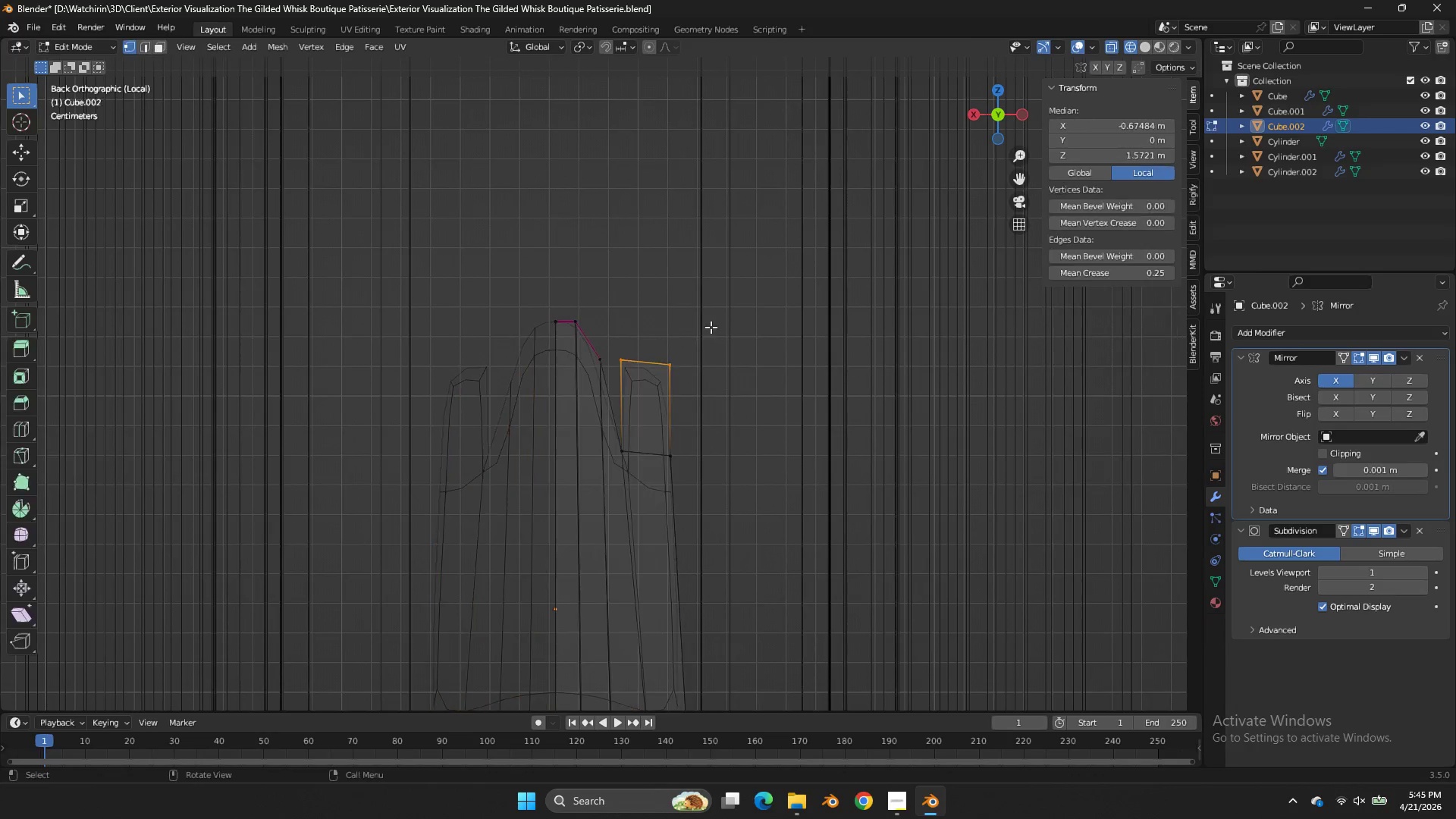 
key(Tab)
 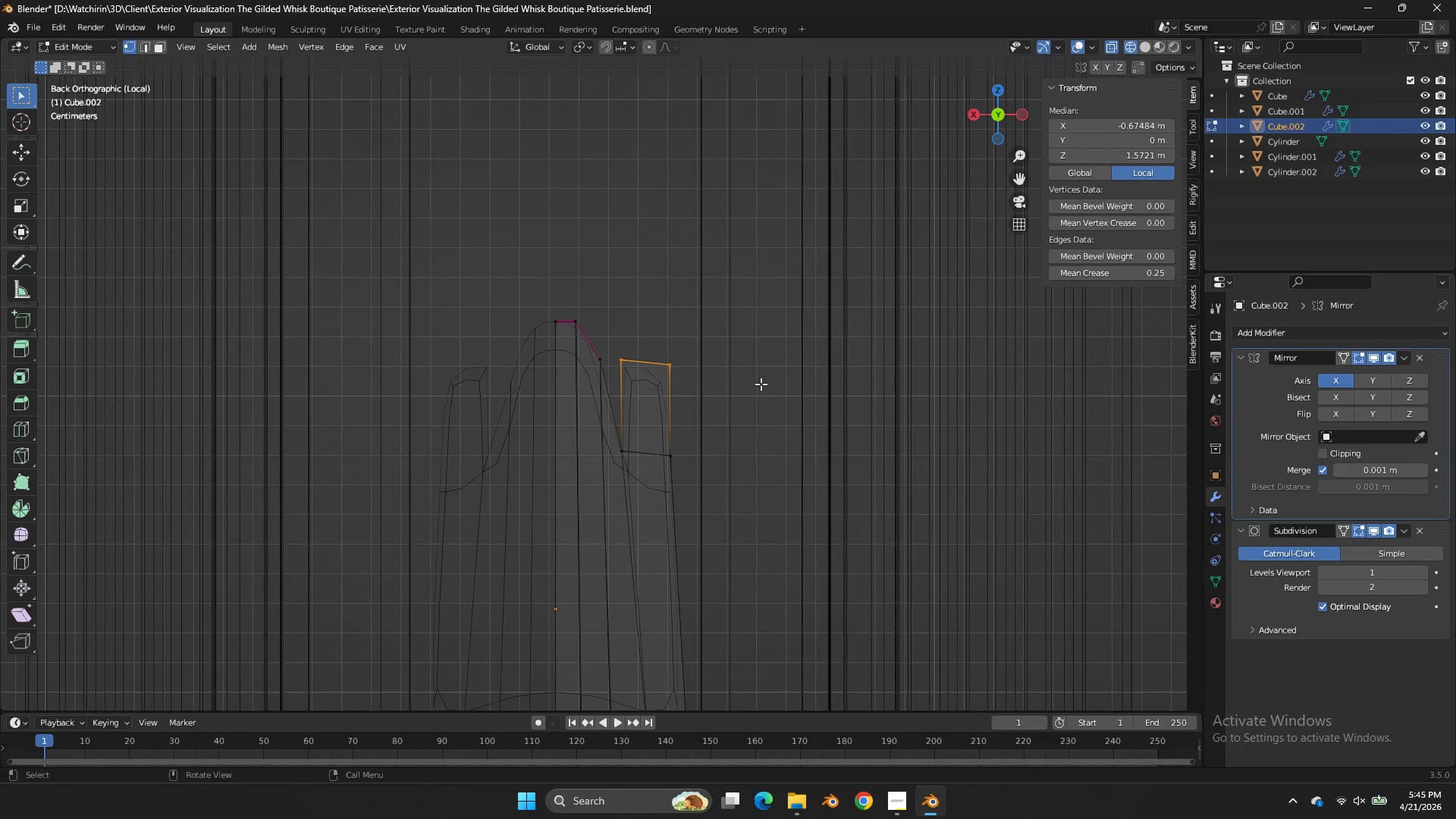 
key(R)
 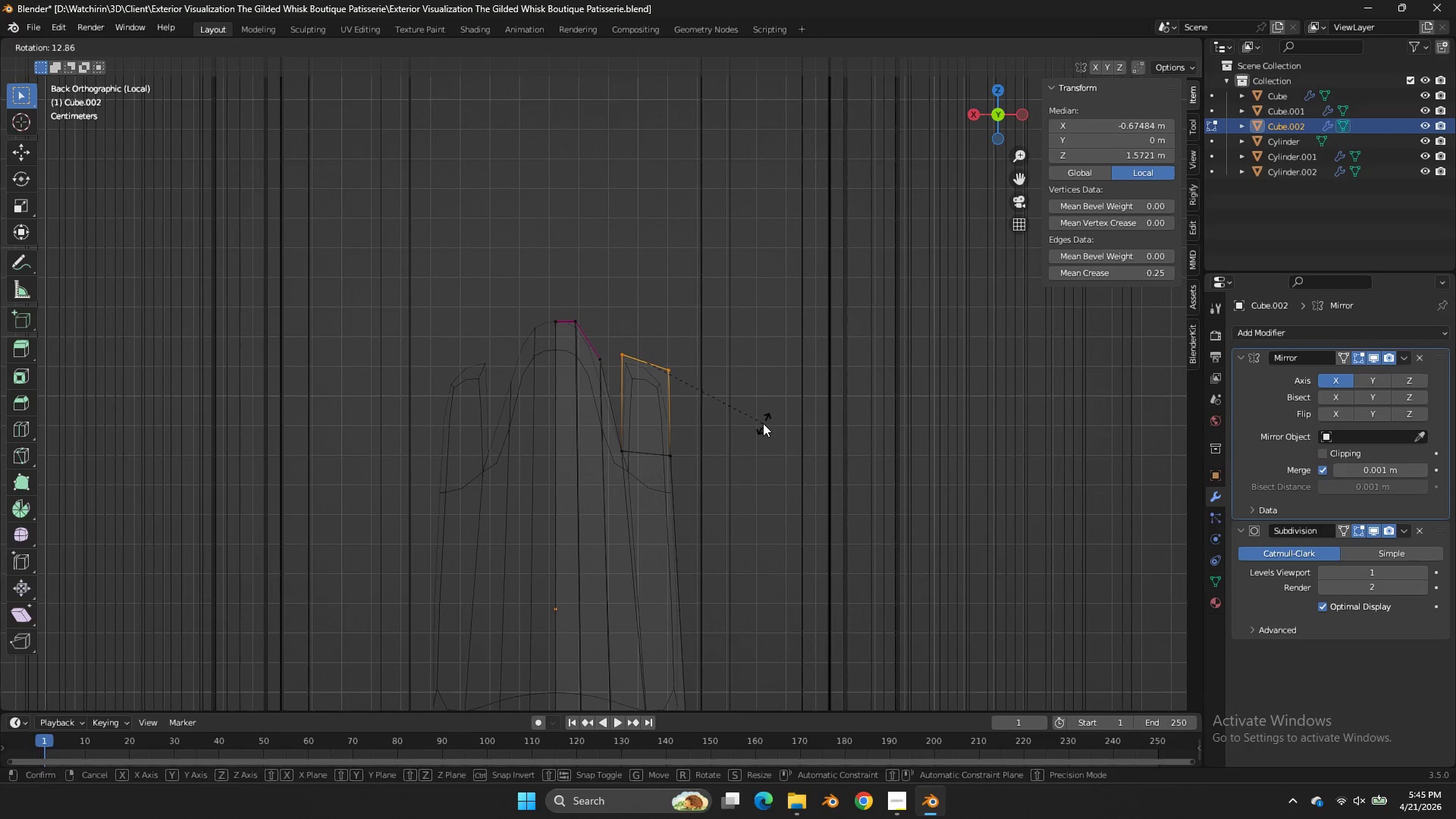 
left_click([763, 423])
 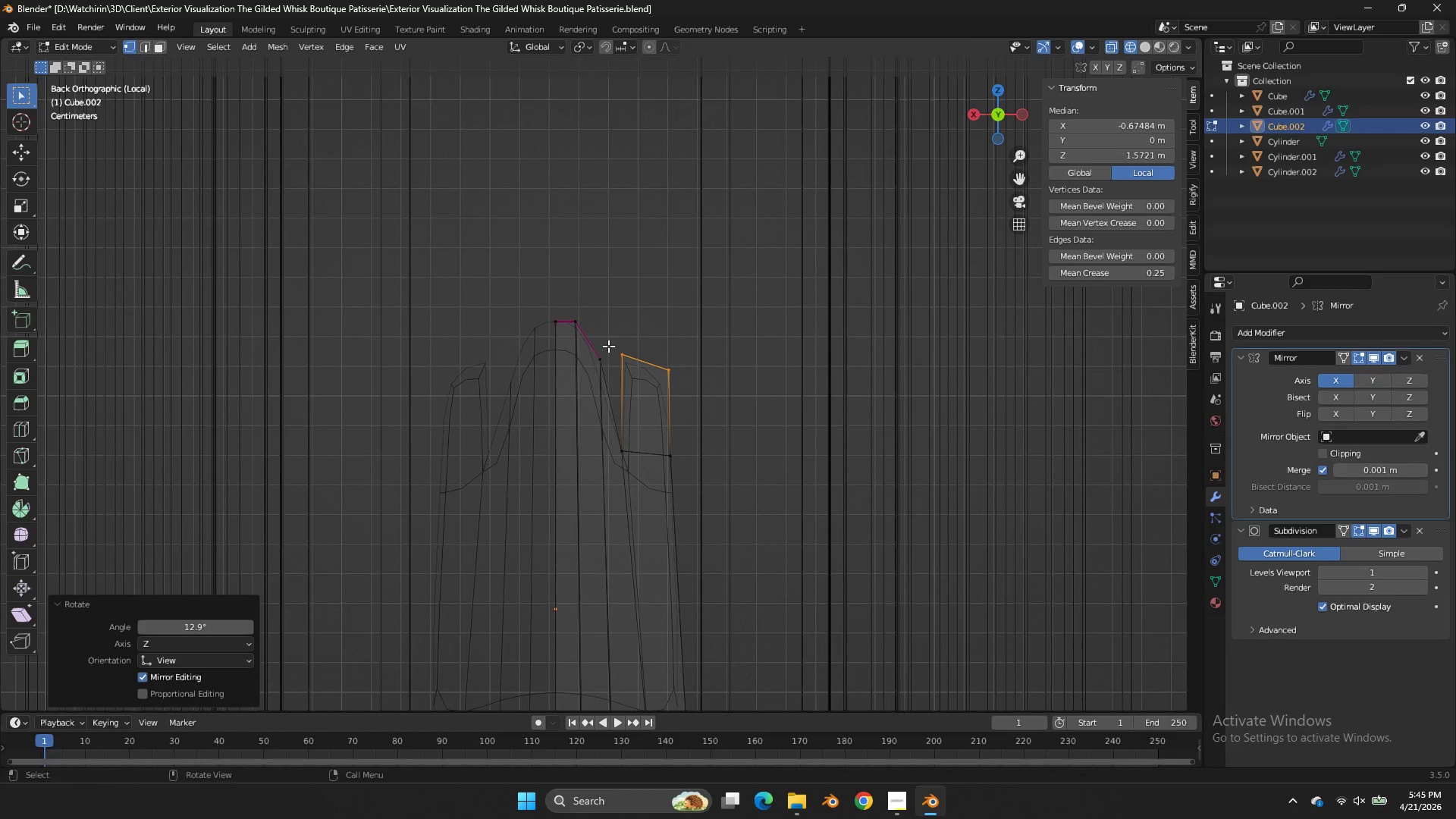 
left_click_drag(start_coordinate=[609, 344], to_coordinate=[597, 370])
 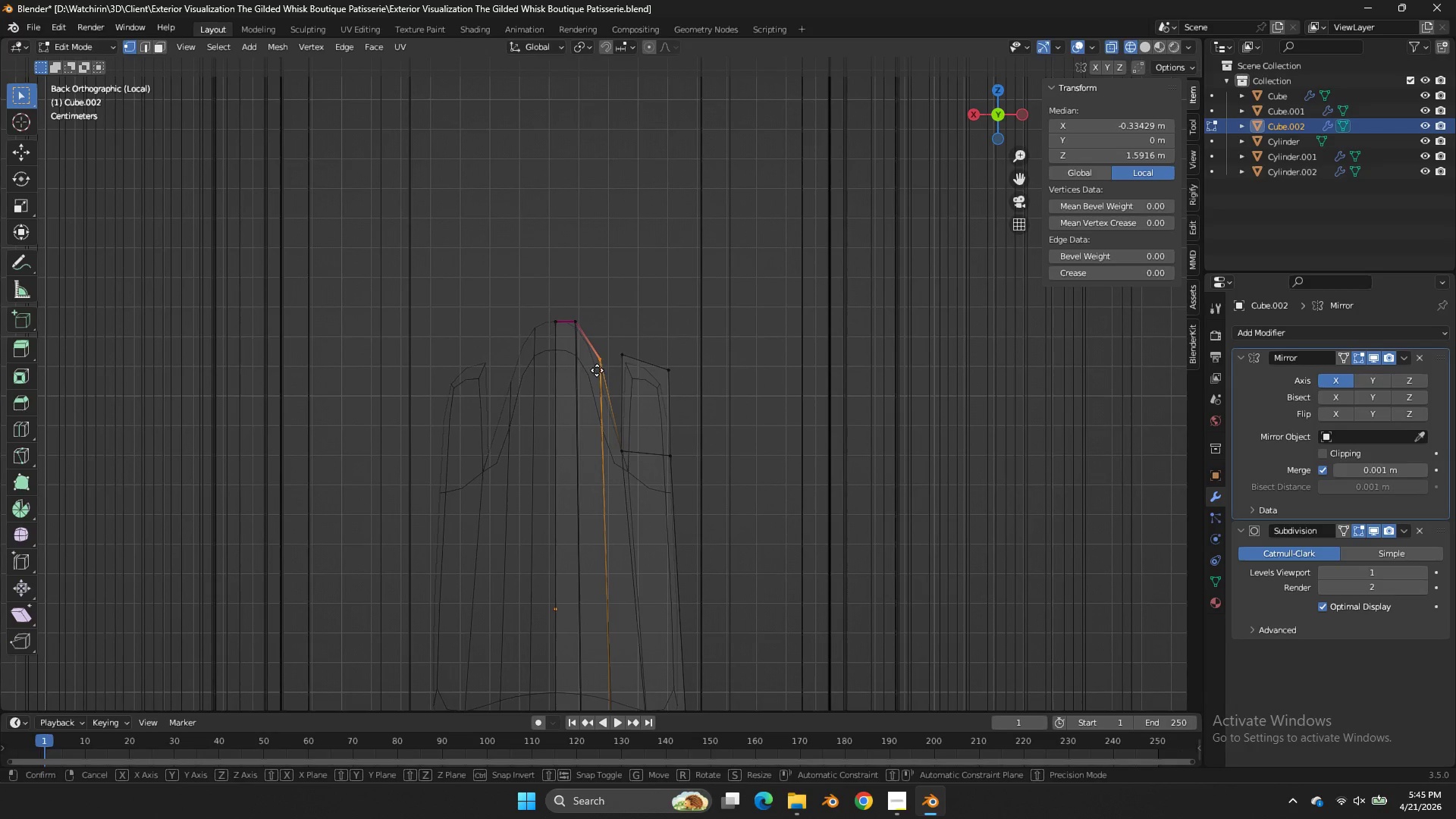 
type(gz)
 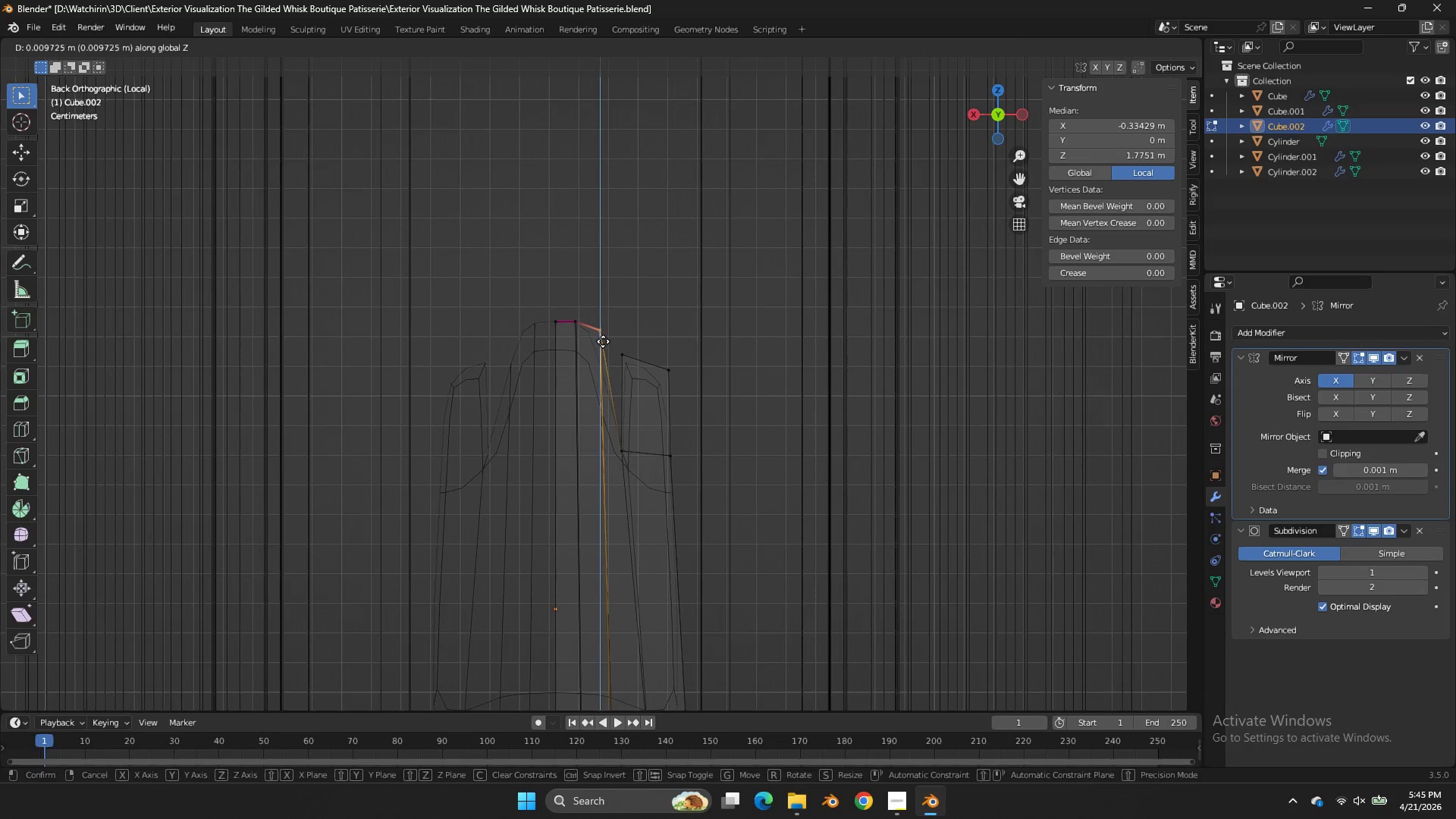 
left_click([603, 341])
 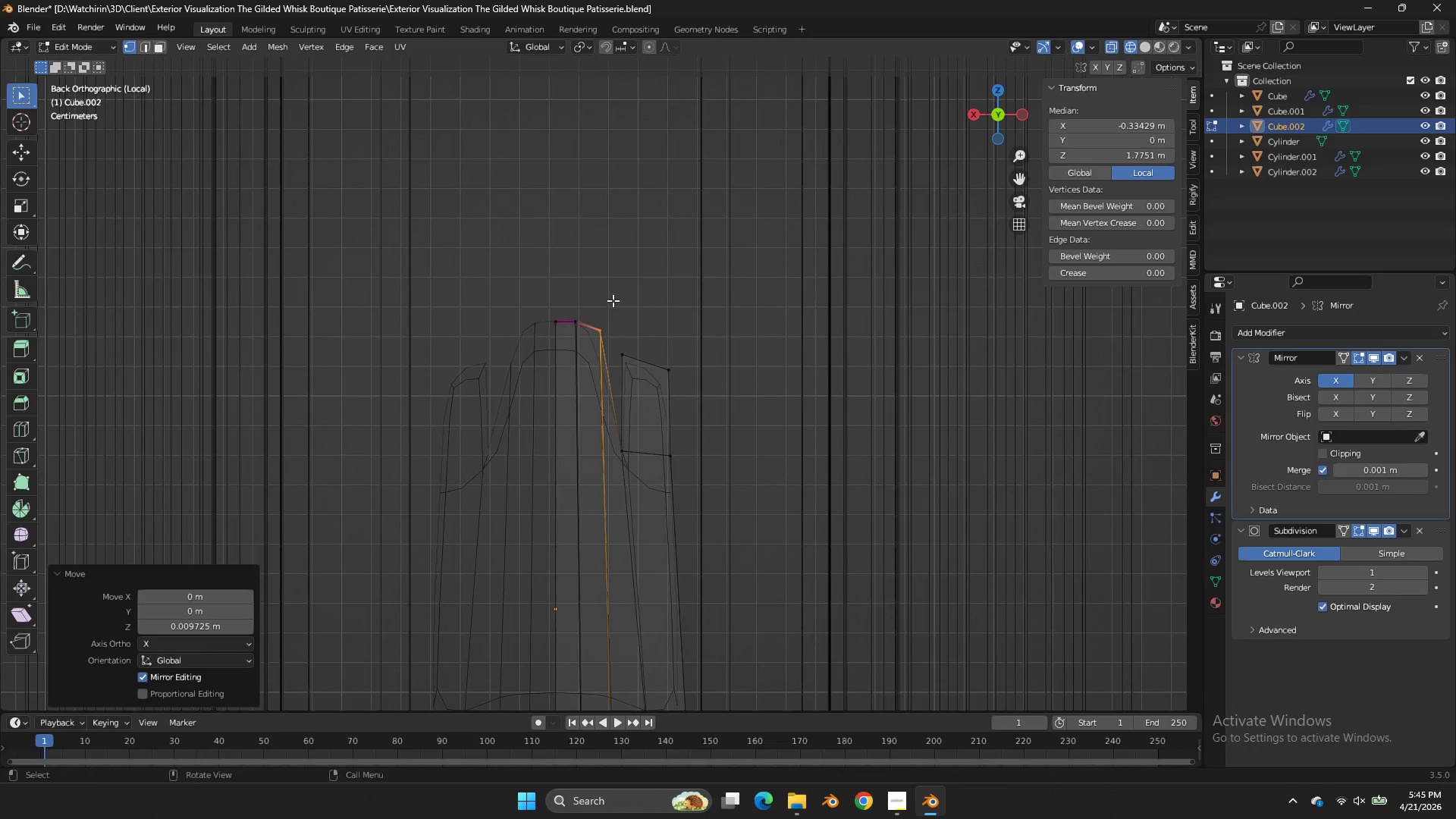 
left_click_drag(start_coordinate=[613, 300], to_coordinate=[534, 343])
 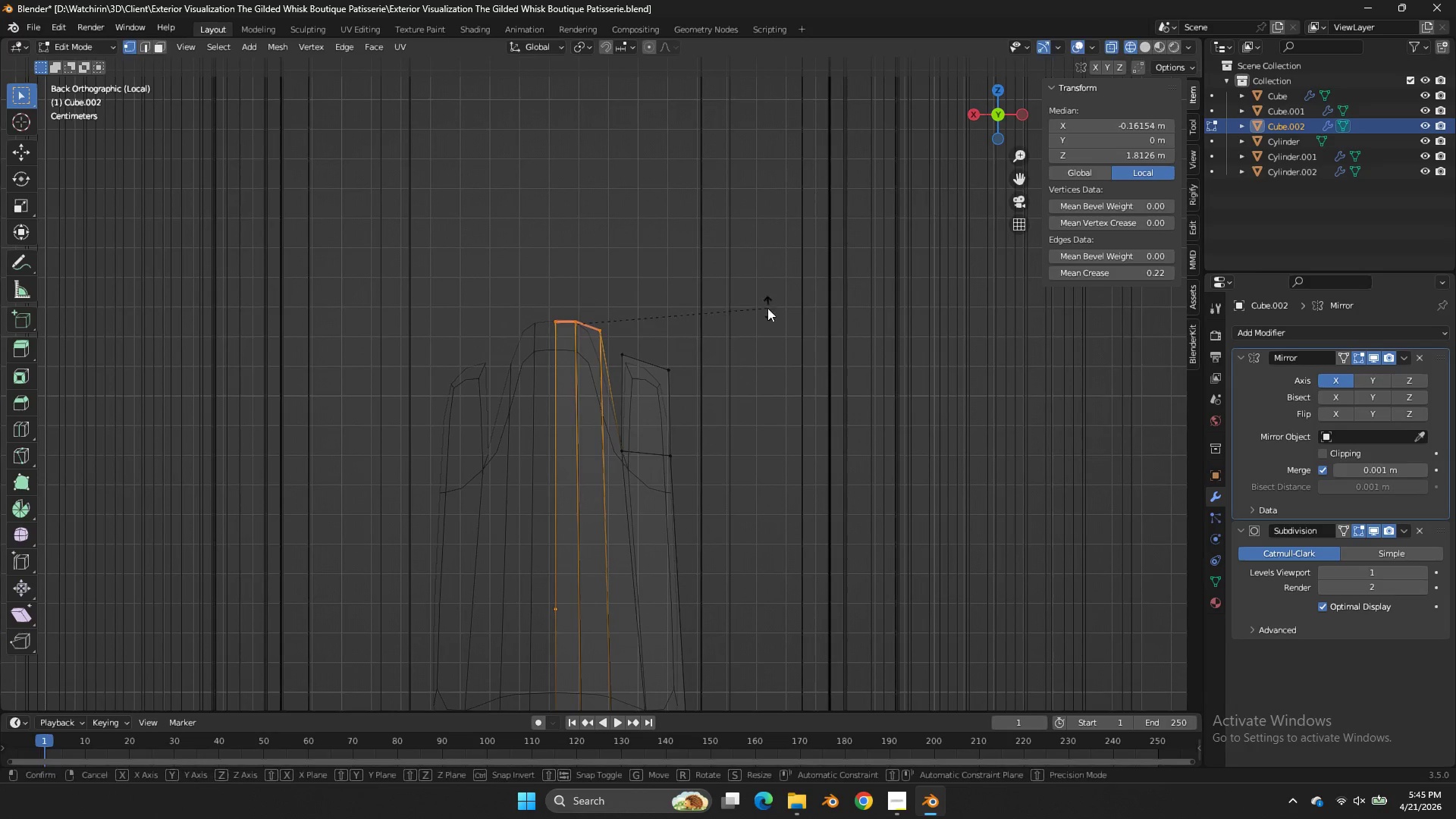 
type(rr)
 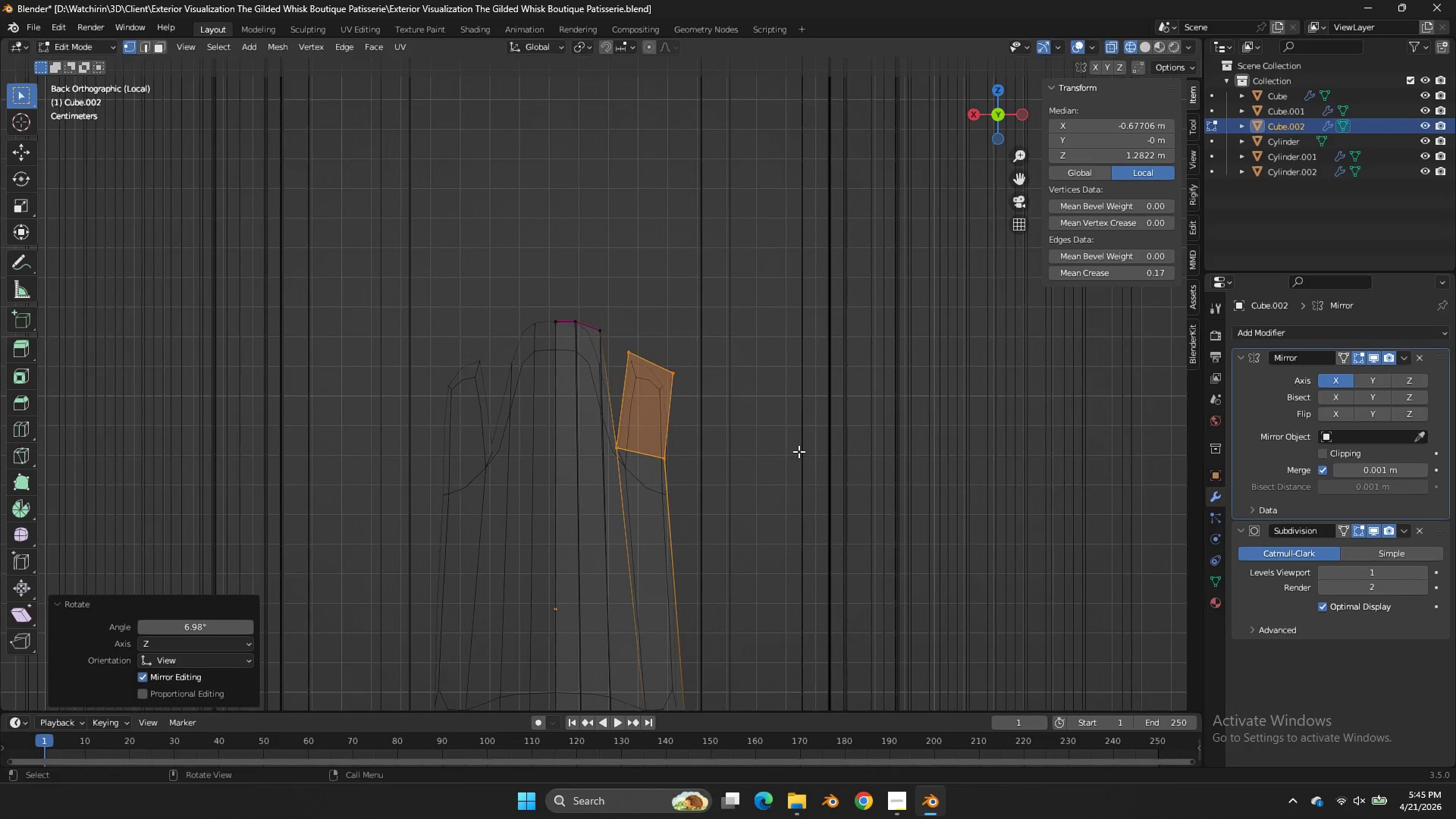 
left_click_drag(start_coordinate=[681, 322], to_coordinate=[617, 500])
 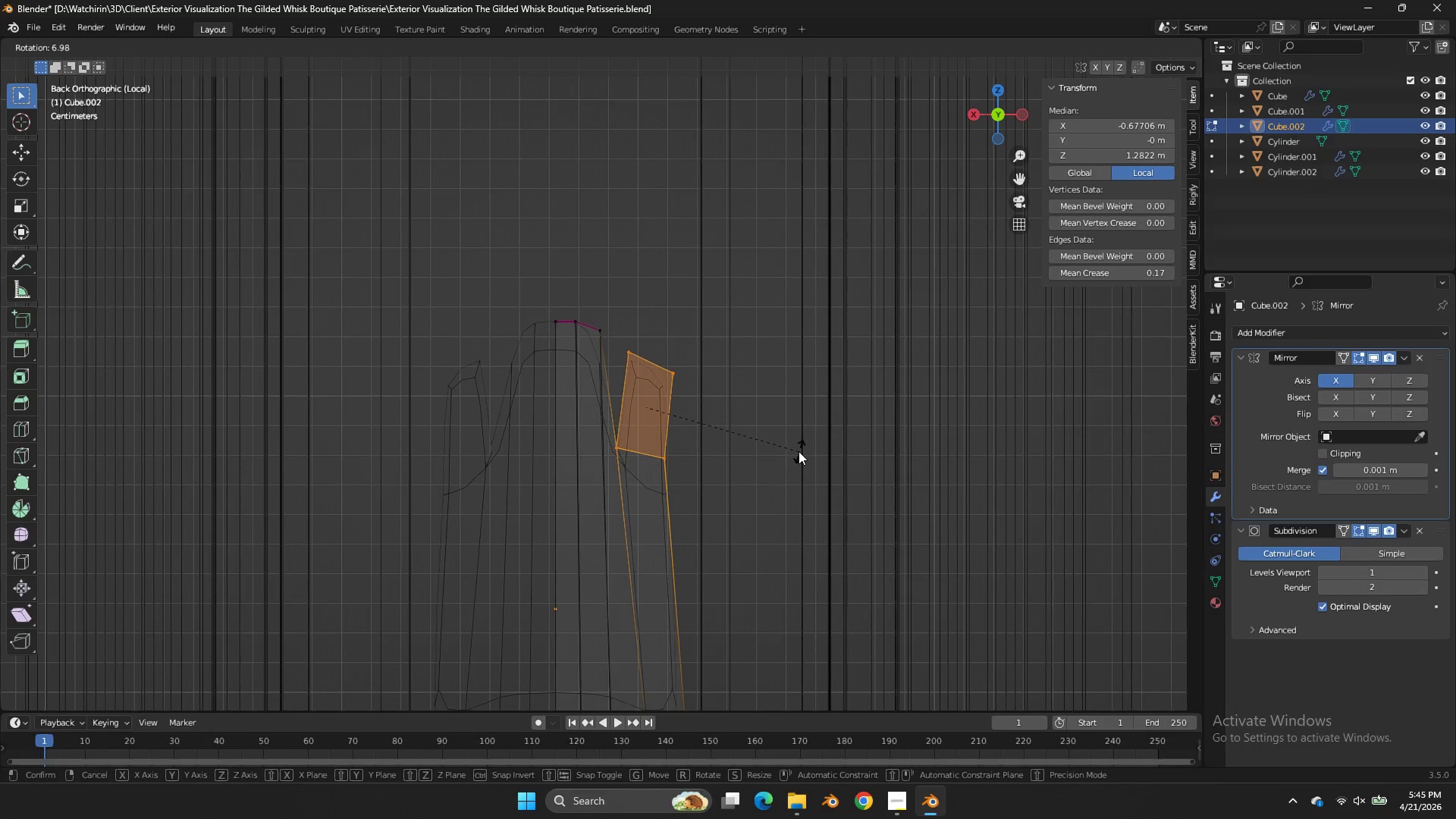 
left_click([799, 451])
 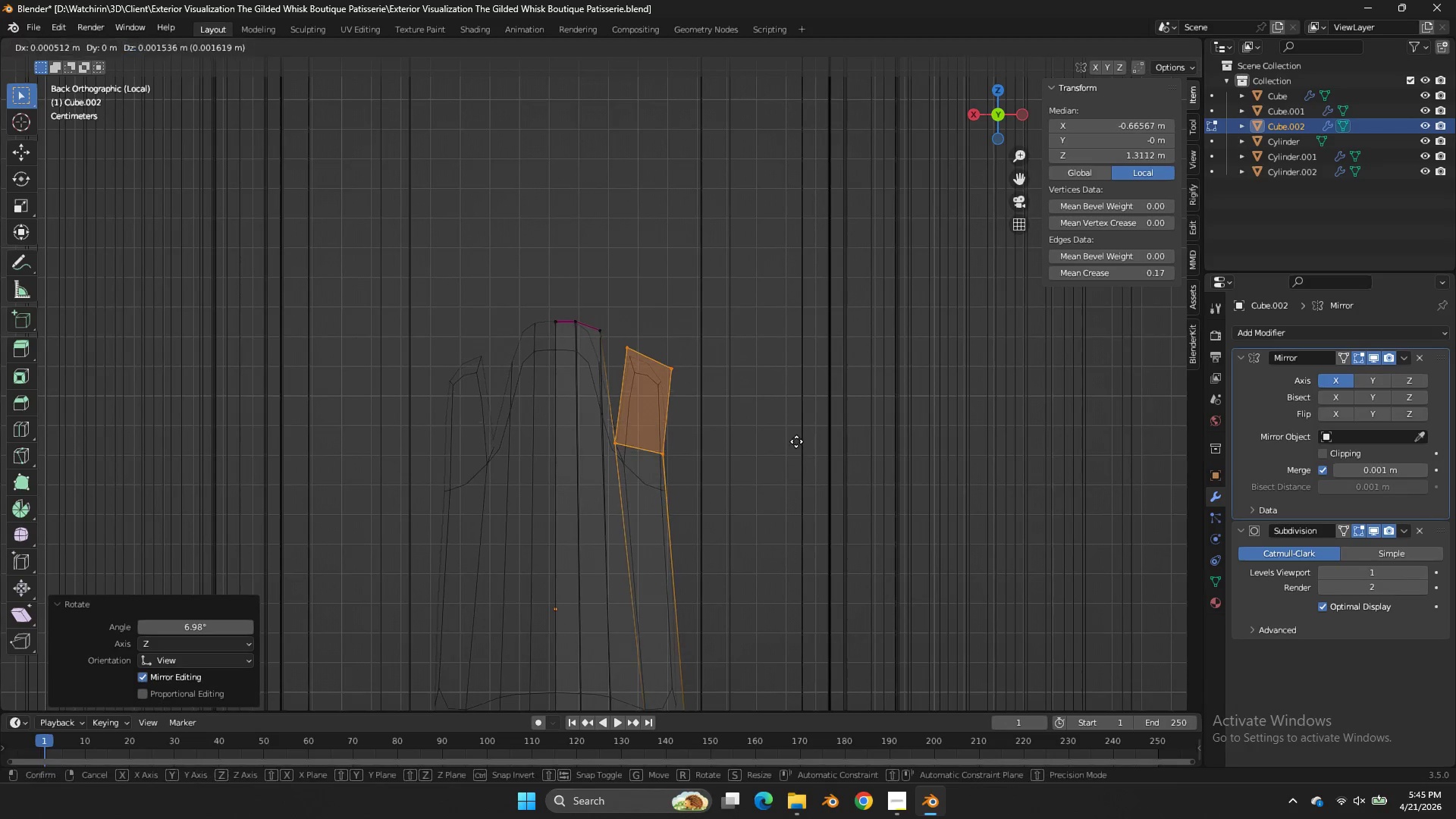 
key(G)
 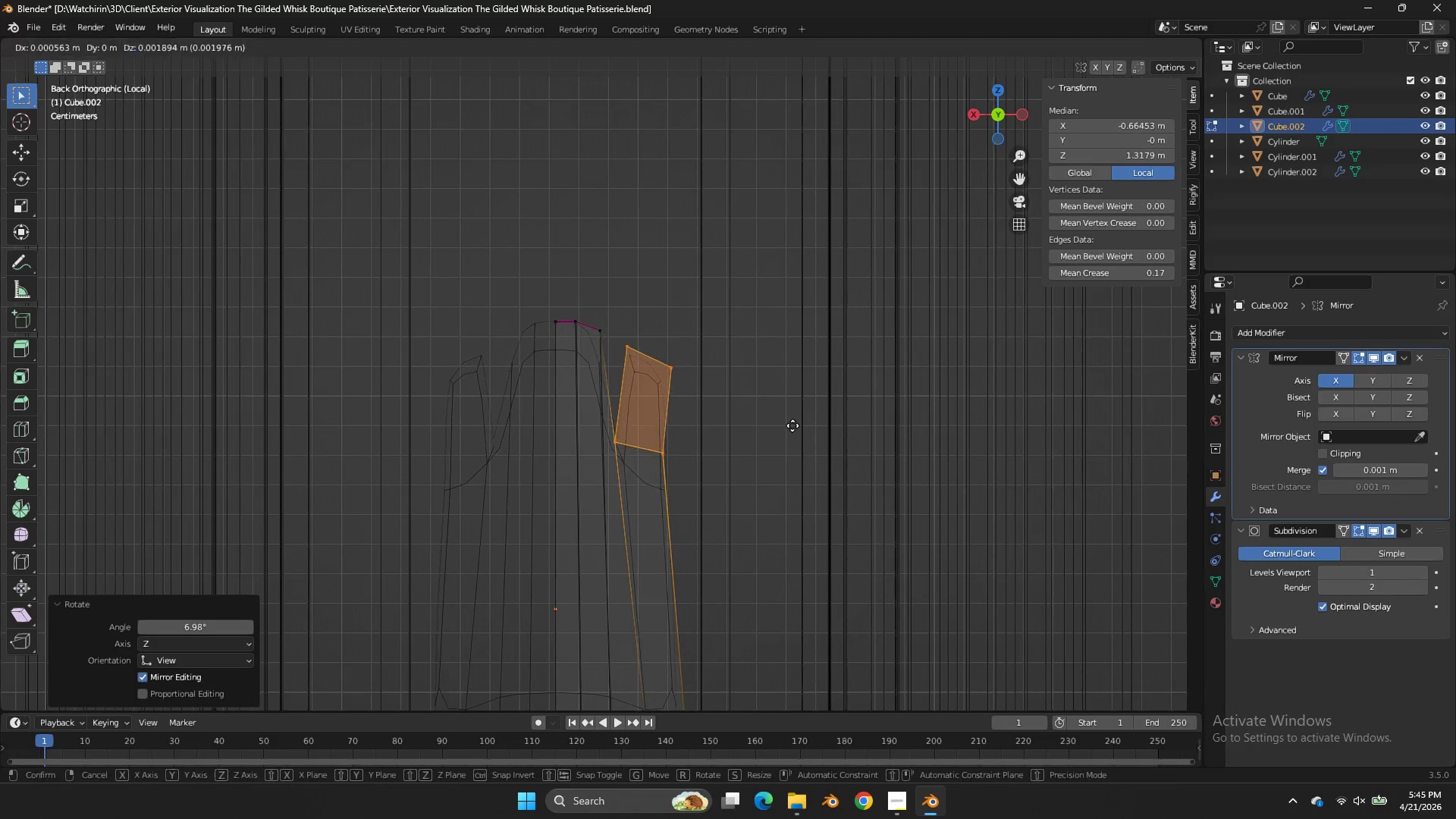 
hold_key(key=ShiftLeft, duration=0.73)
left_click([767, 214])
 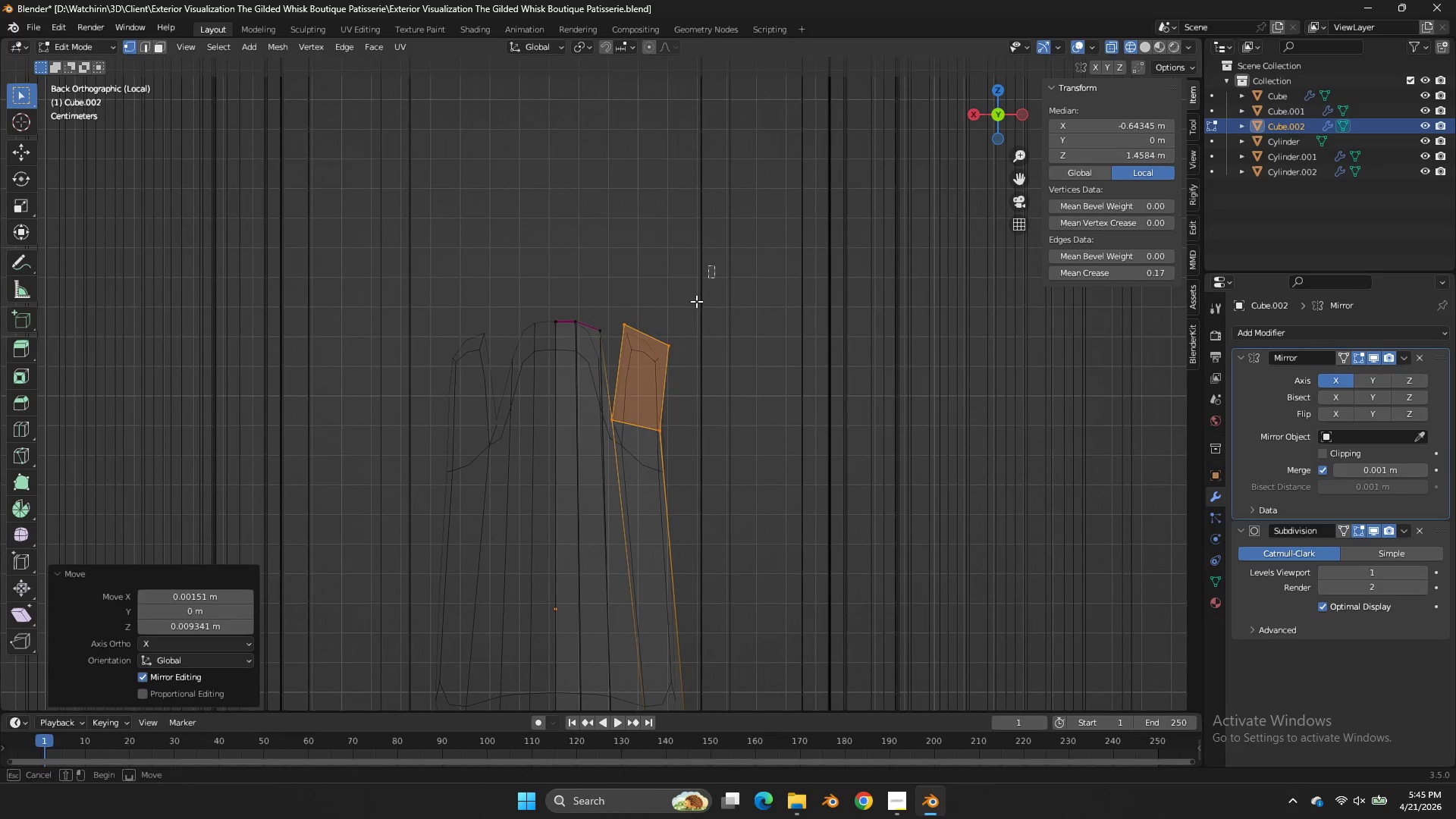 
left_click_drag(start_coordinate=[714, 265], to_coordinate=[617, 378])
 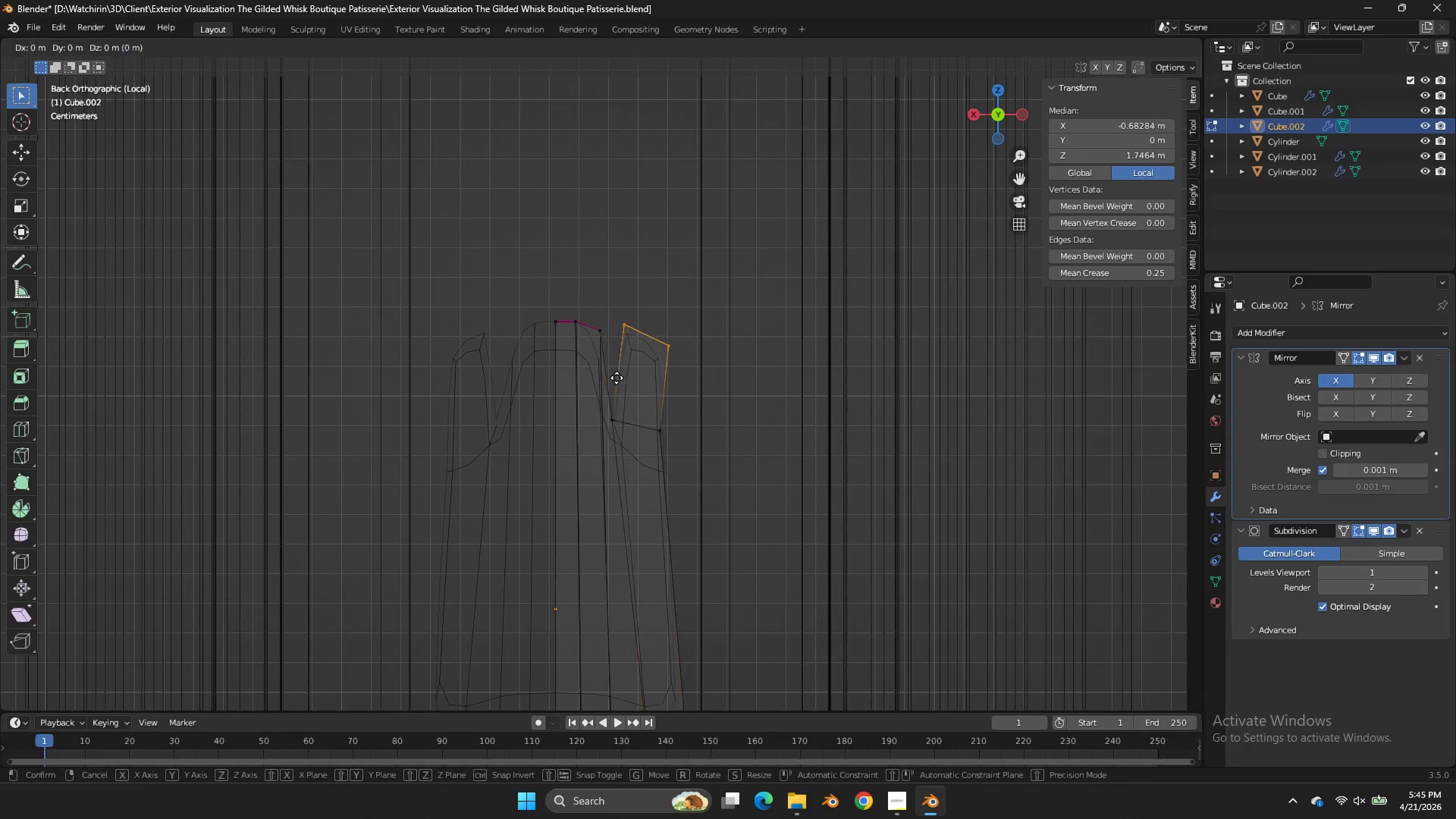 
key(G)
 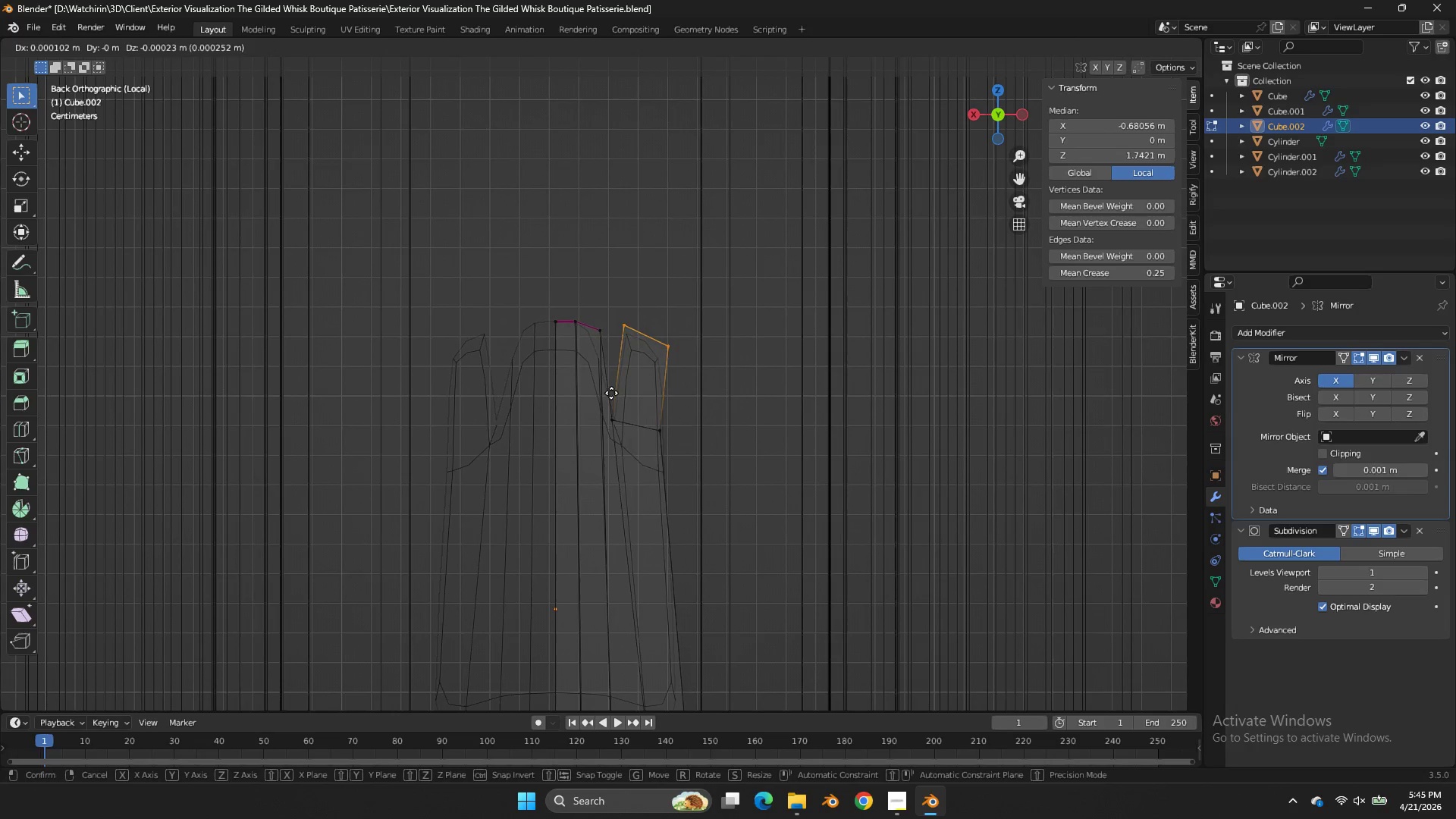 
hold_key(key=ShiftLeft, duration=1.28)
left_click([500, 467])
 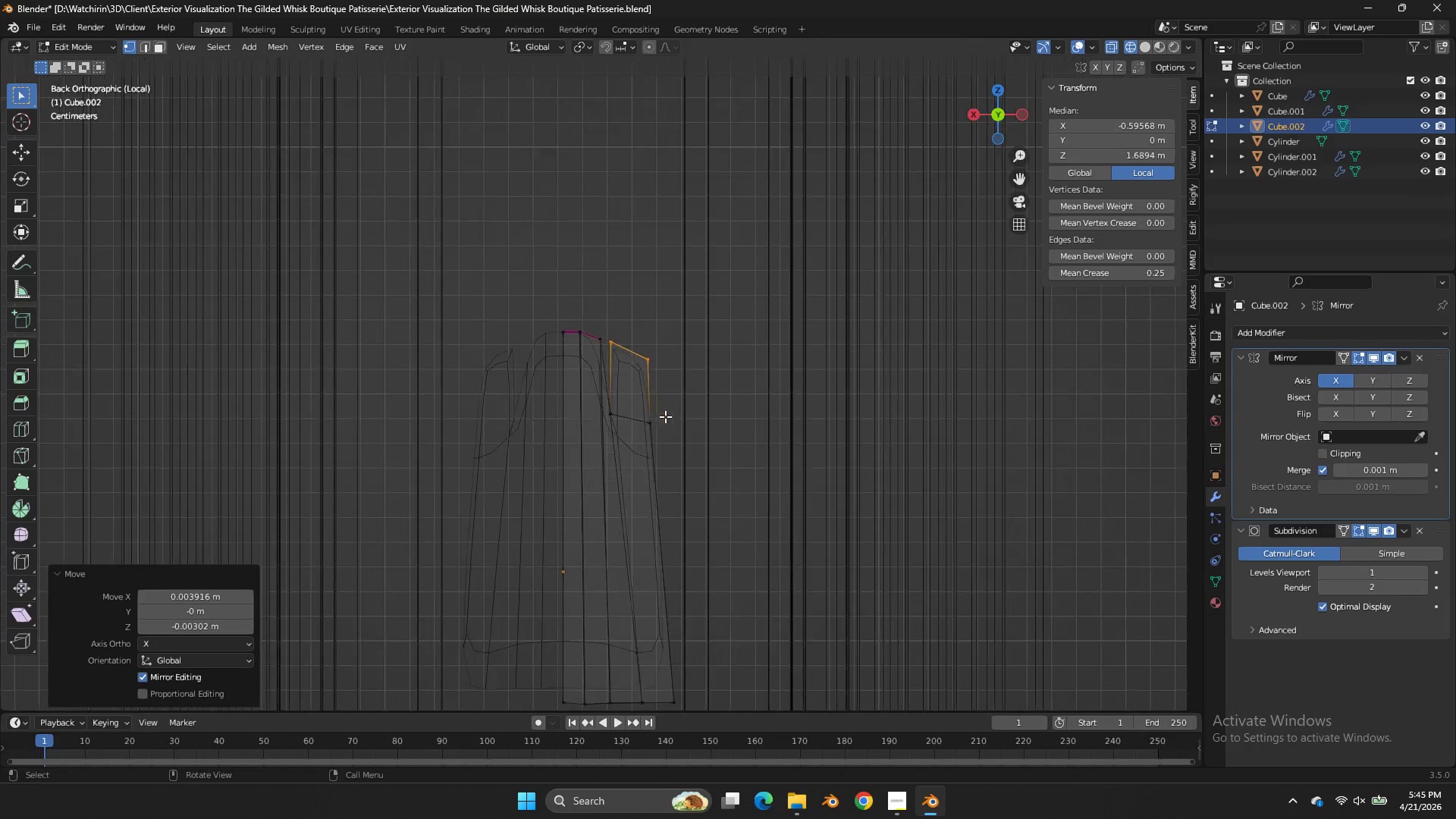 
left_click_drag(start_coordinate=[704, 517], to_coordinate=[533, 648])
 